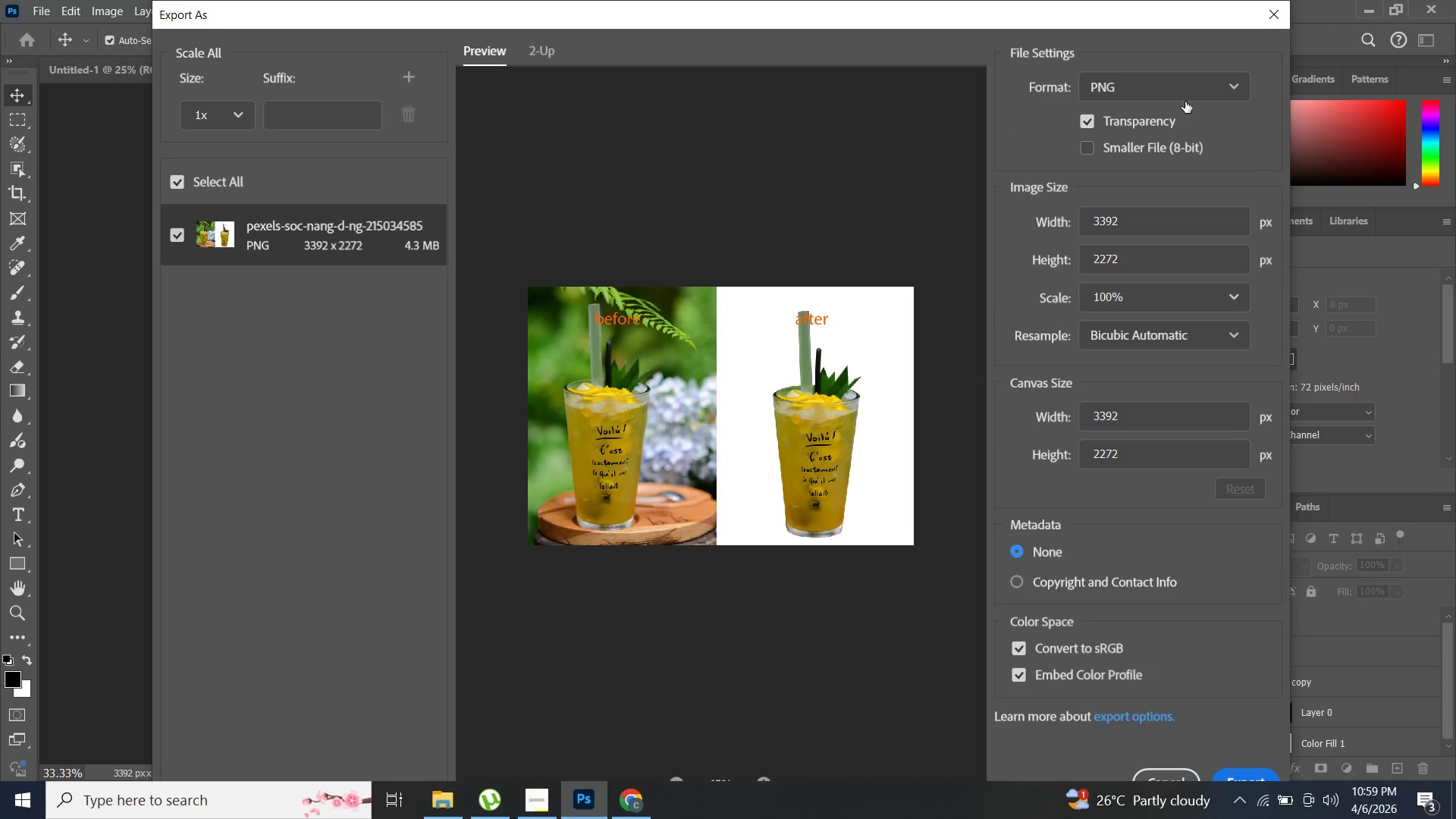 
left_click([1189, 96])
 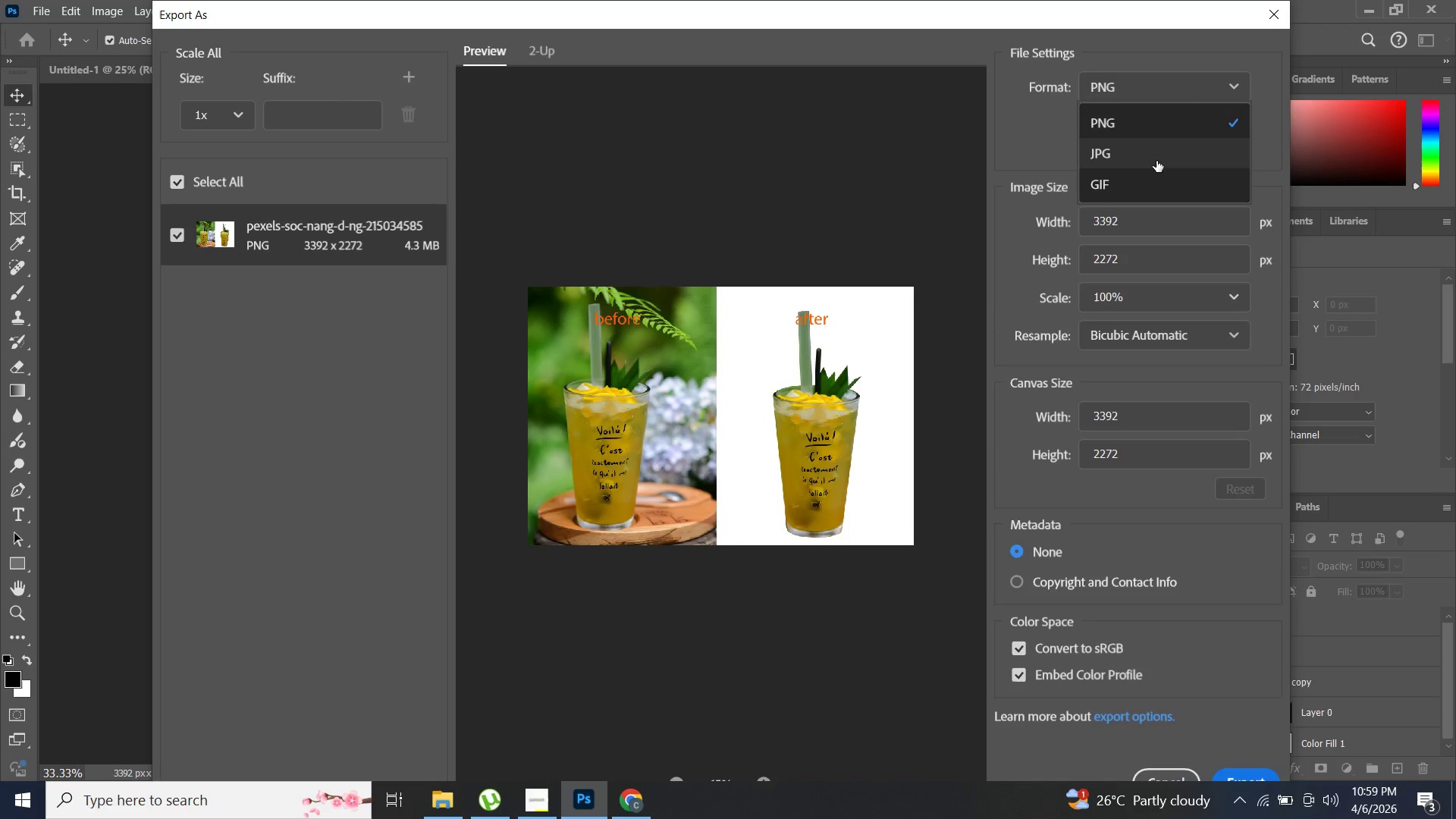 
left_click([1156, 161])
 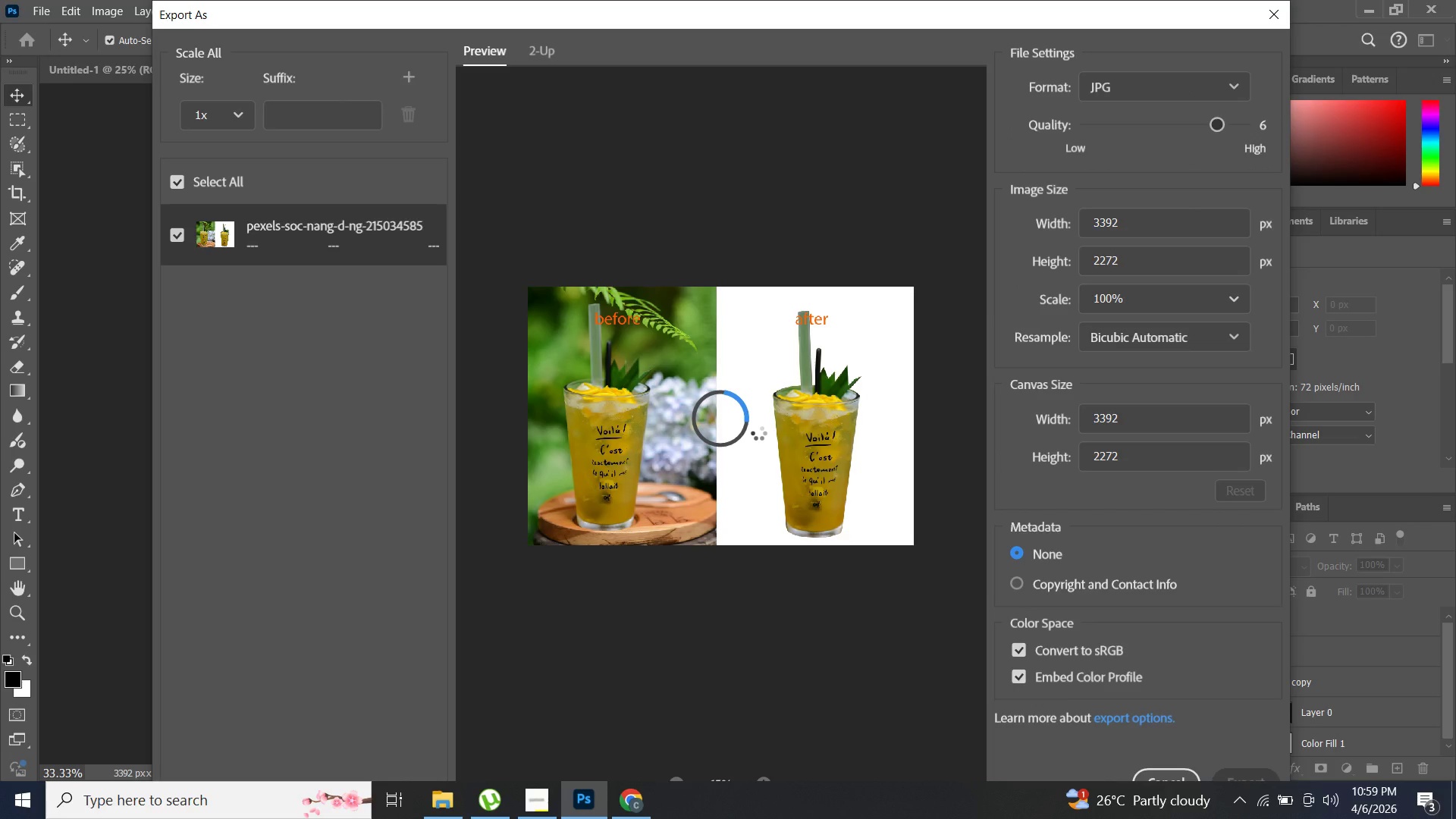 
scroll: coordinate [1154, 588], scroll_direction: down, amount: 7.0
 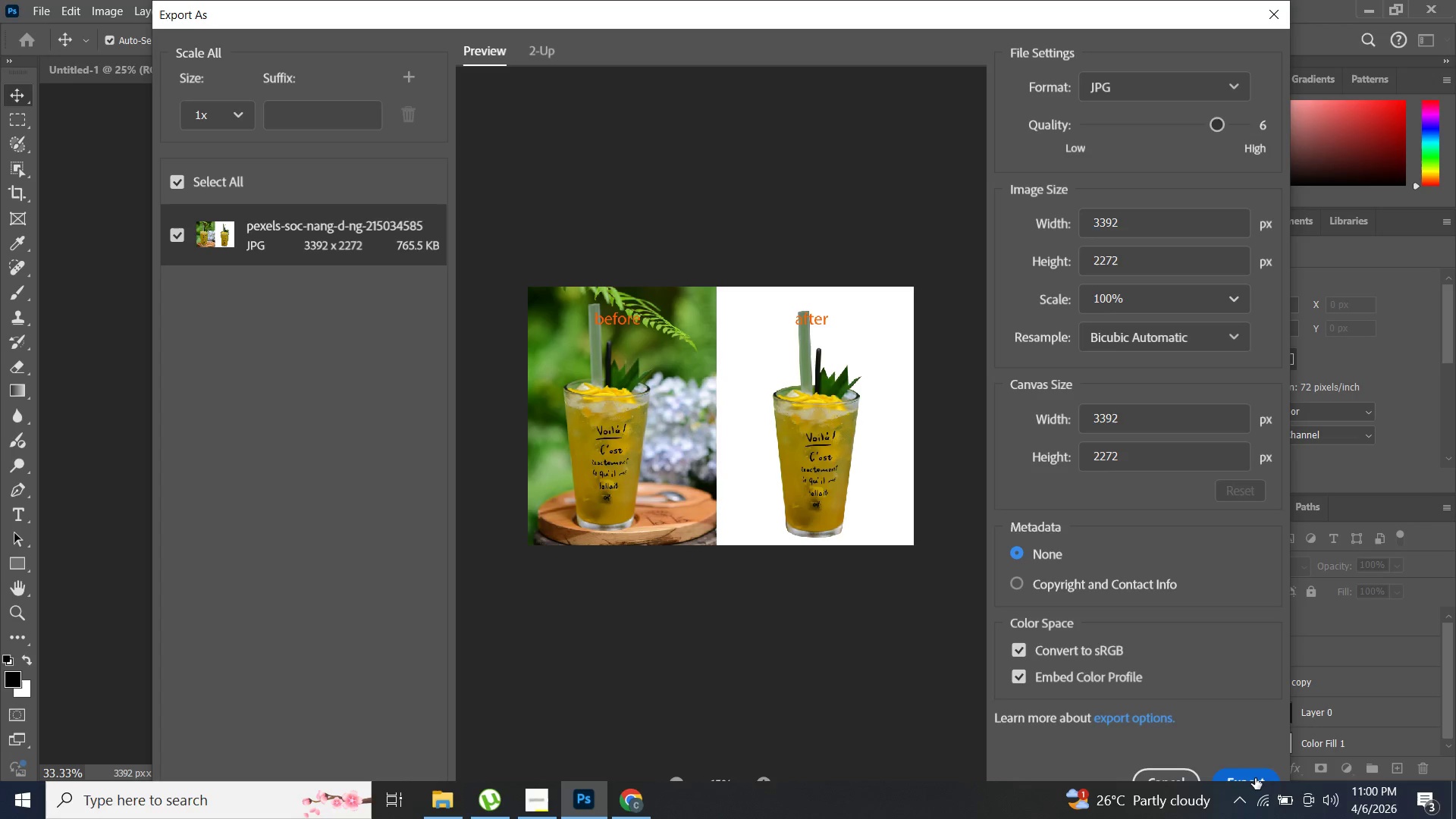 
left_click([1255, 778])
 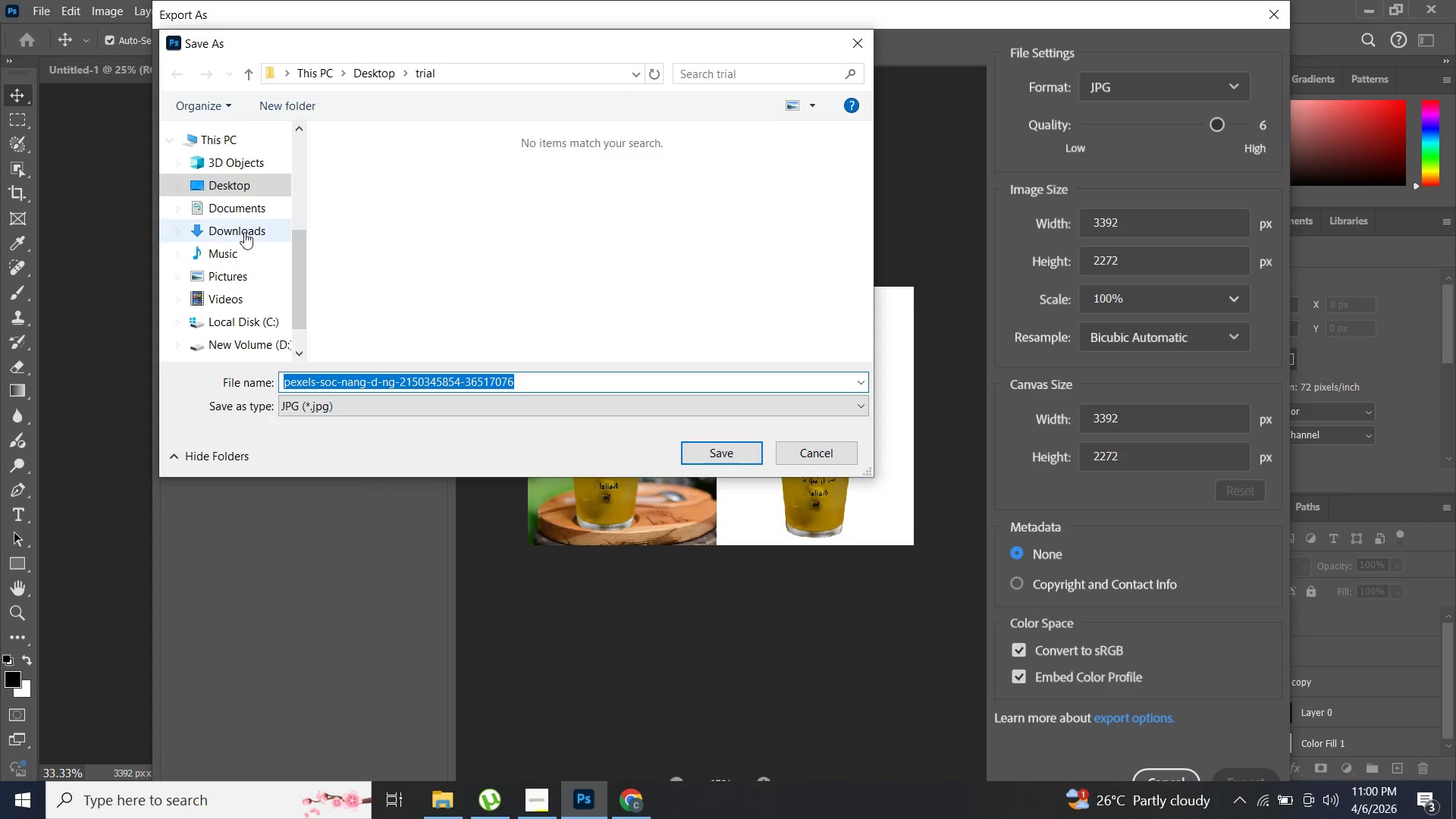 
scroll: coordinate [443, 275], scroll_direction: down, amount: 3.0
 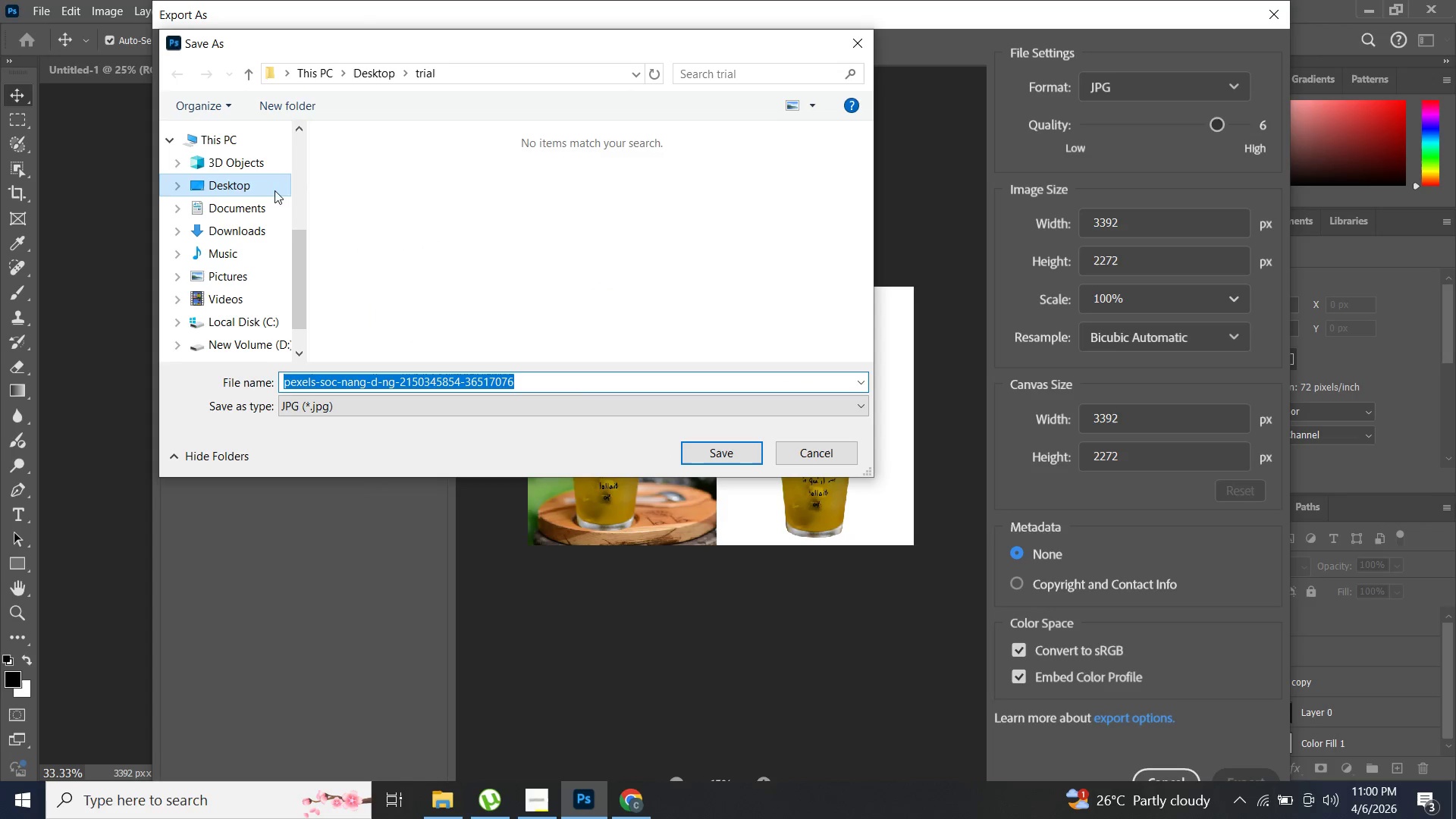 
double_click([265, 171])
 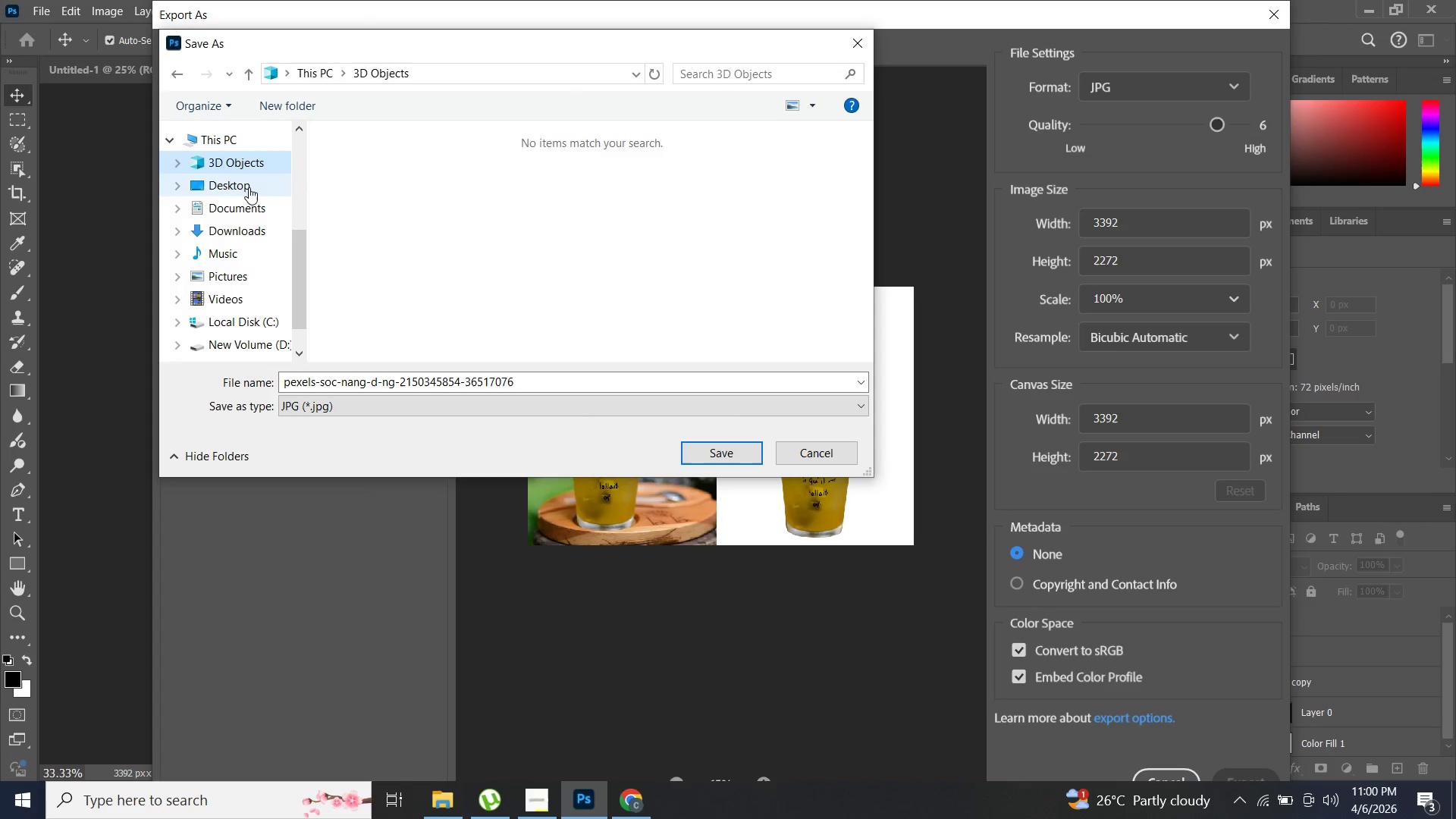 
left_click([249, 187])
 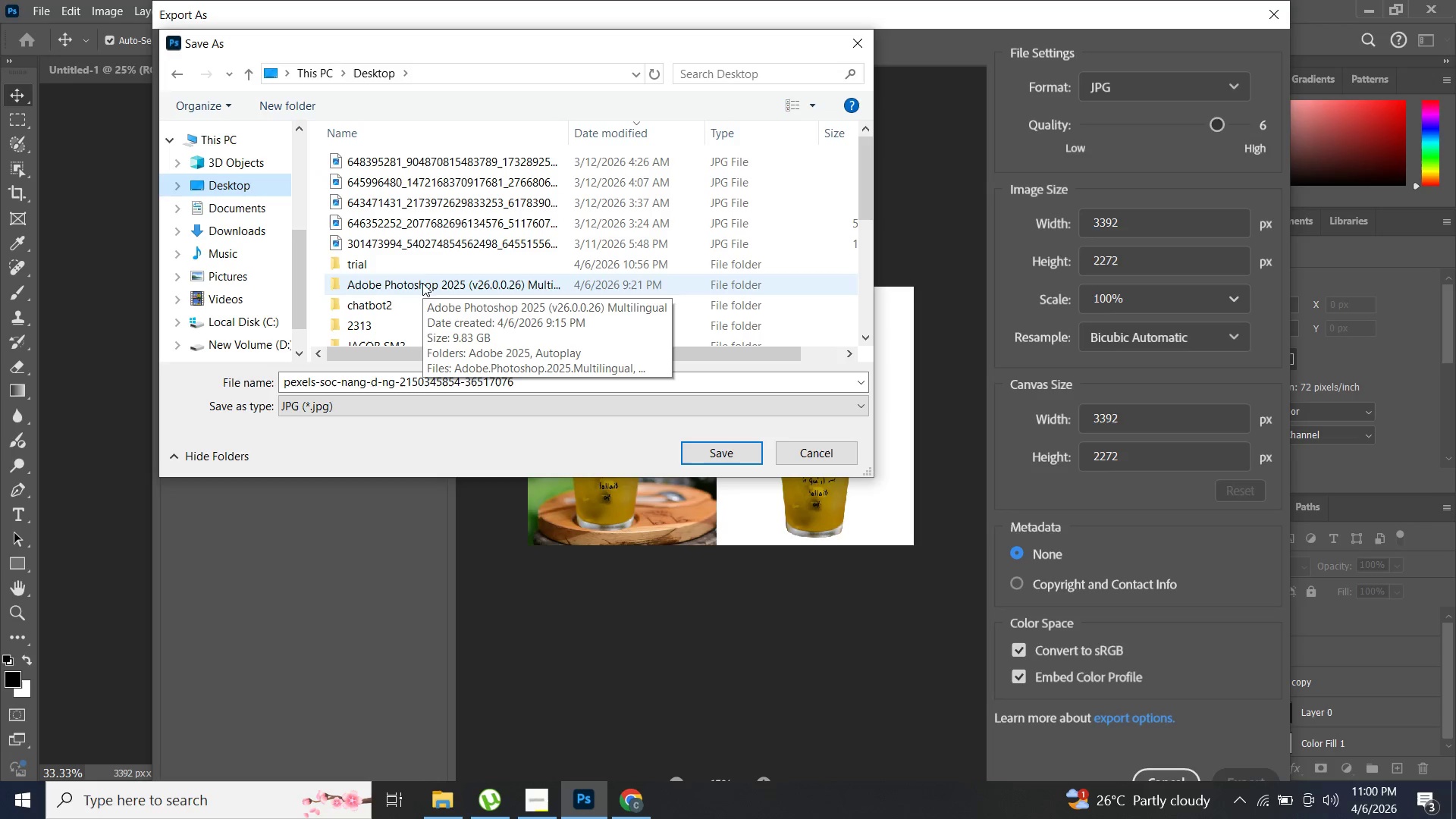 
double_click([420, 268])
 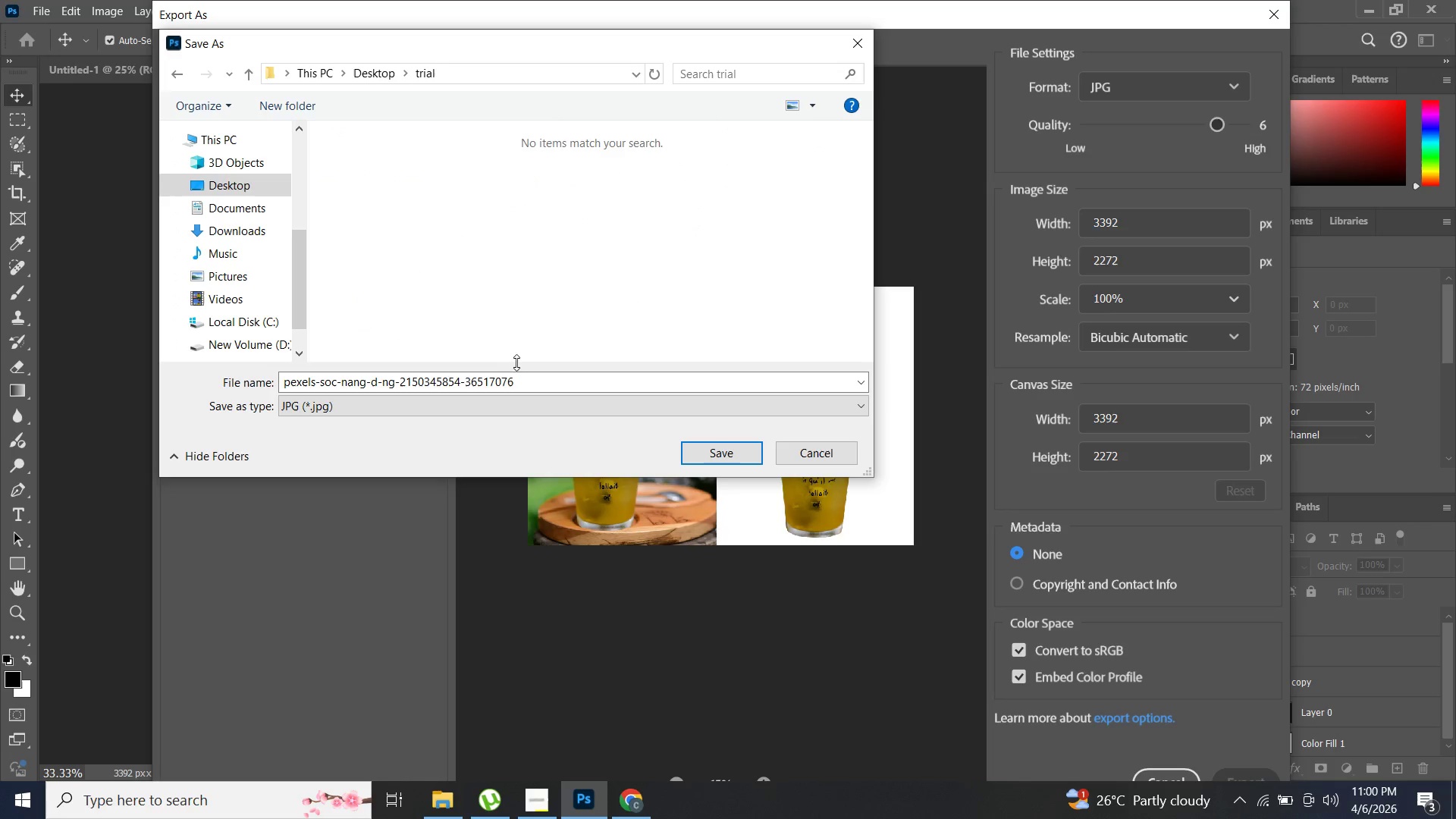 
left_click([529, 377])
 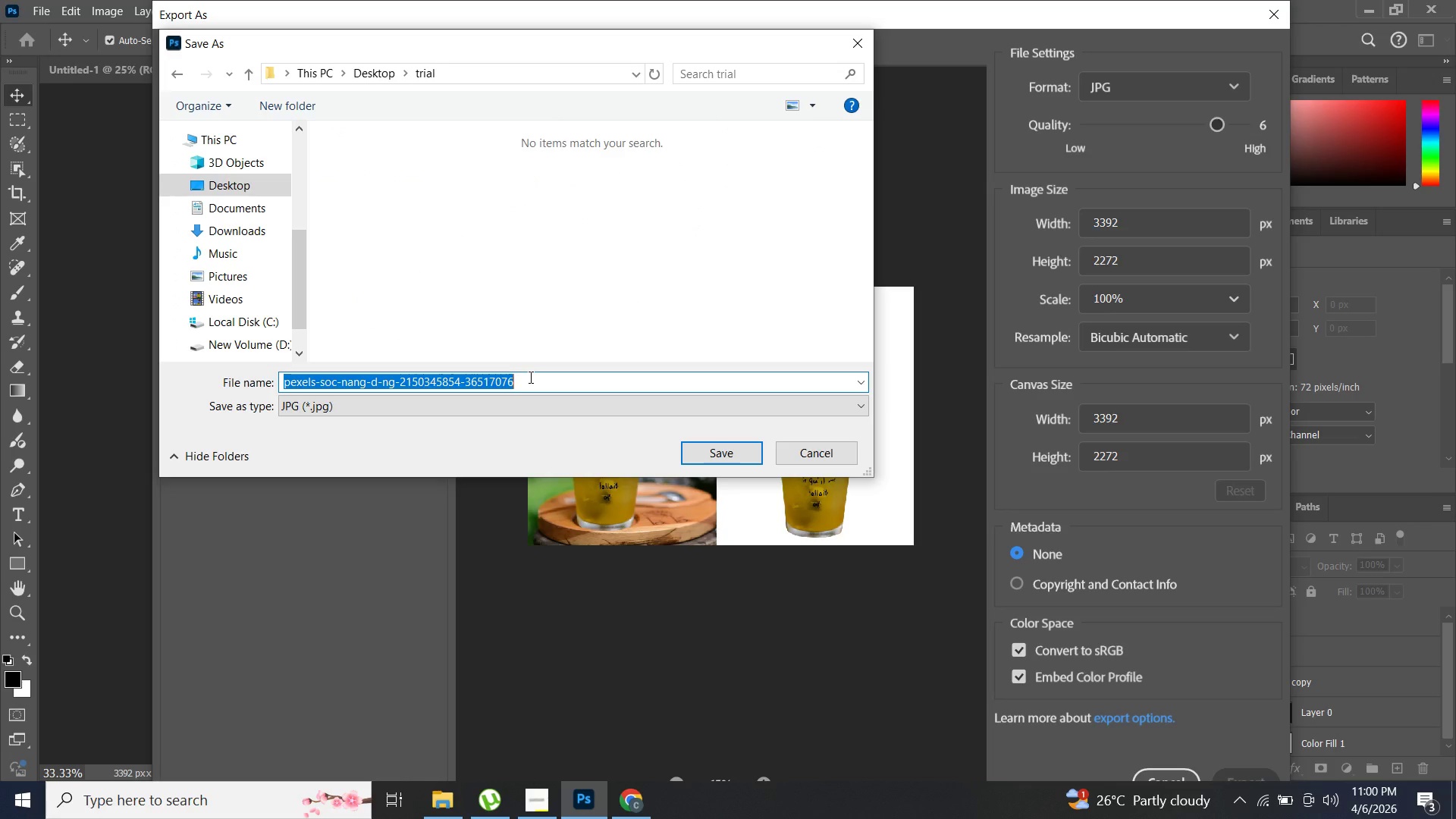 
wait(5.69)
 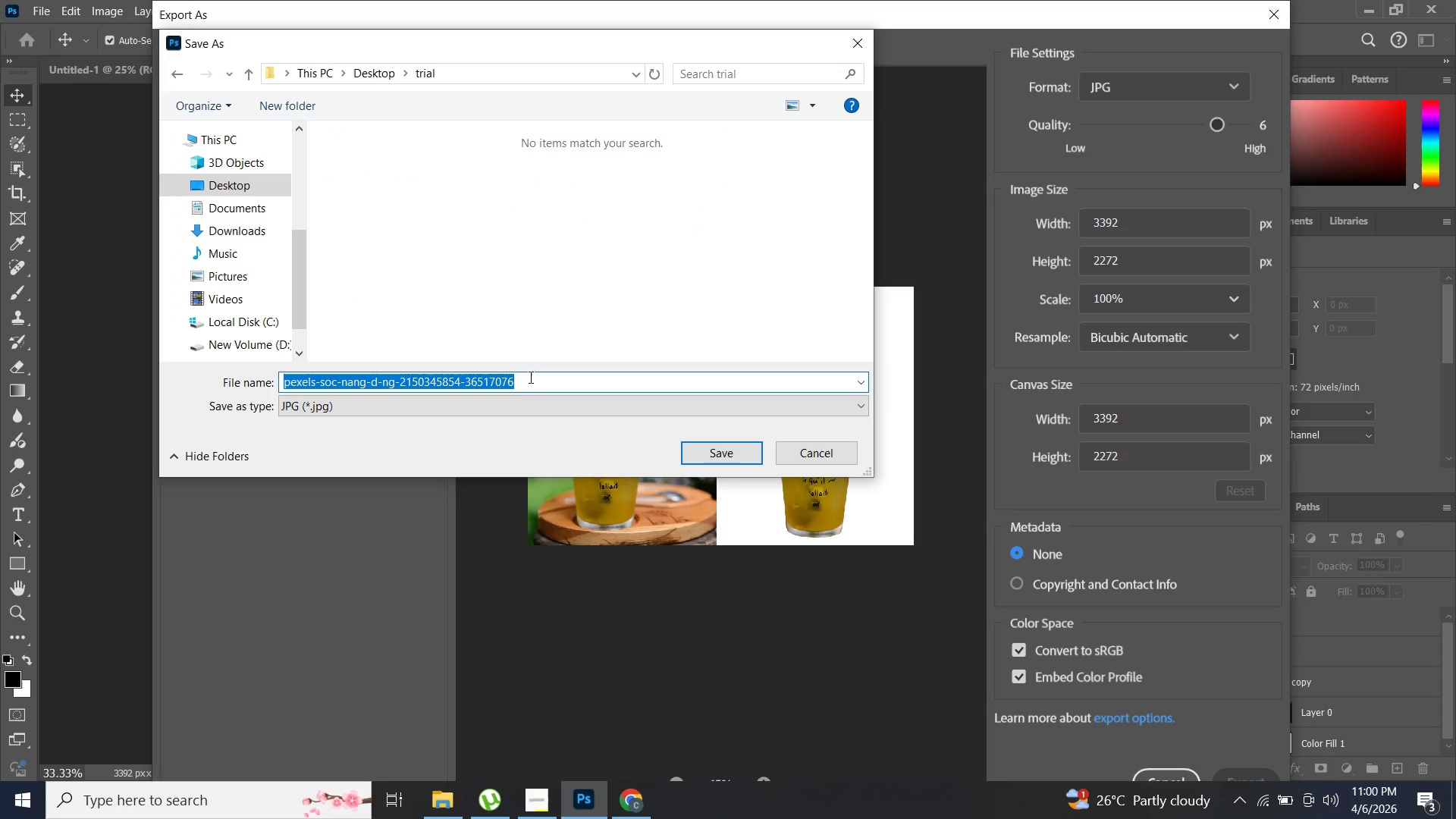 
key(2)
 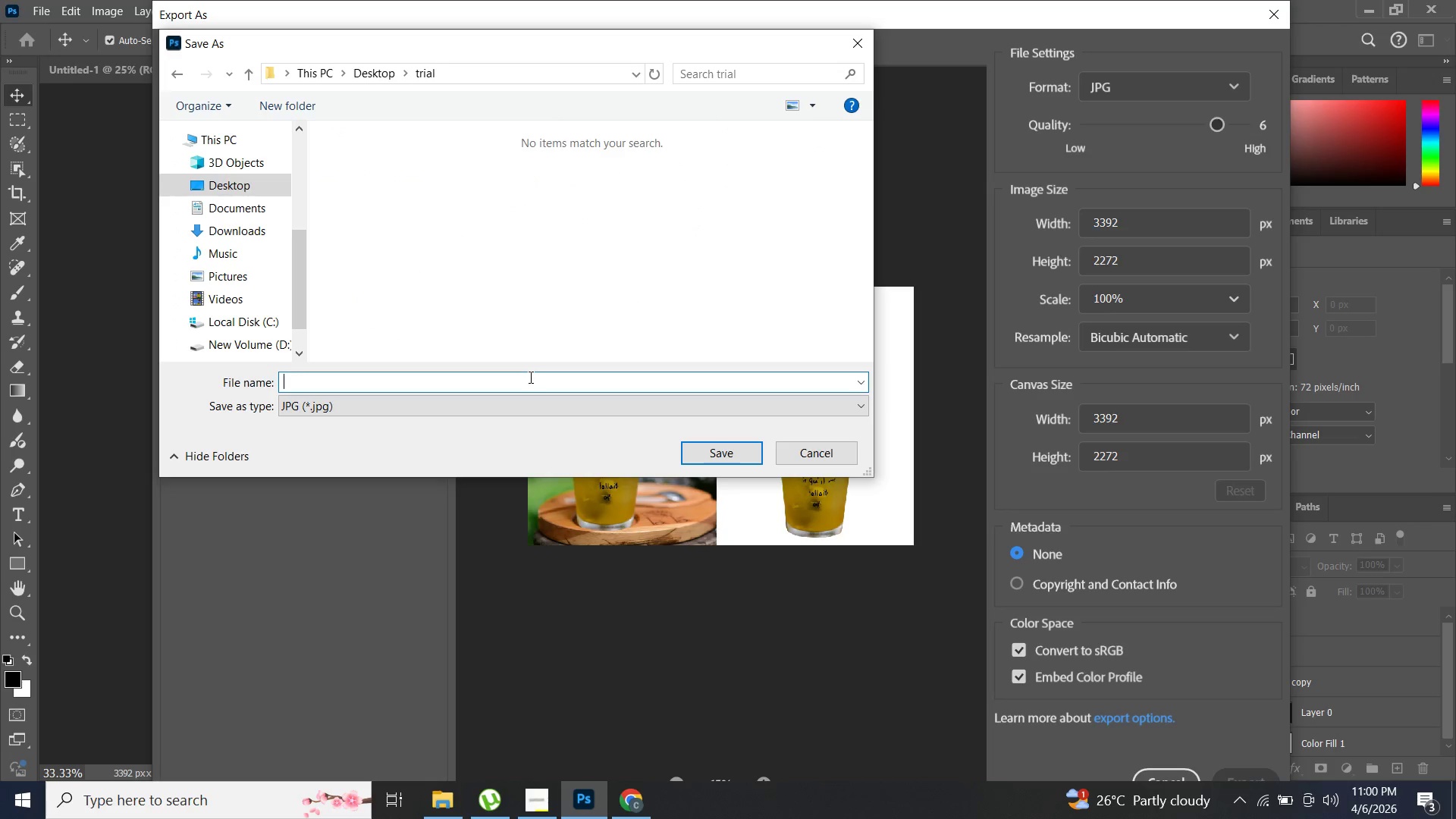 
key(Backspace)
 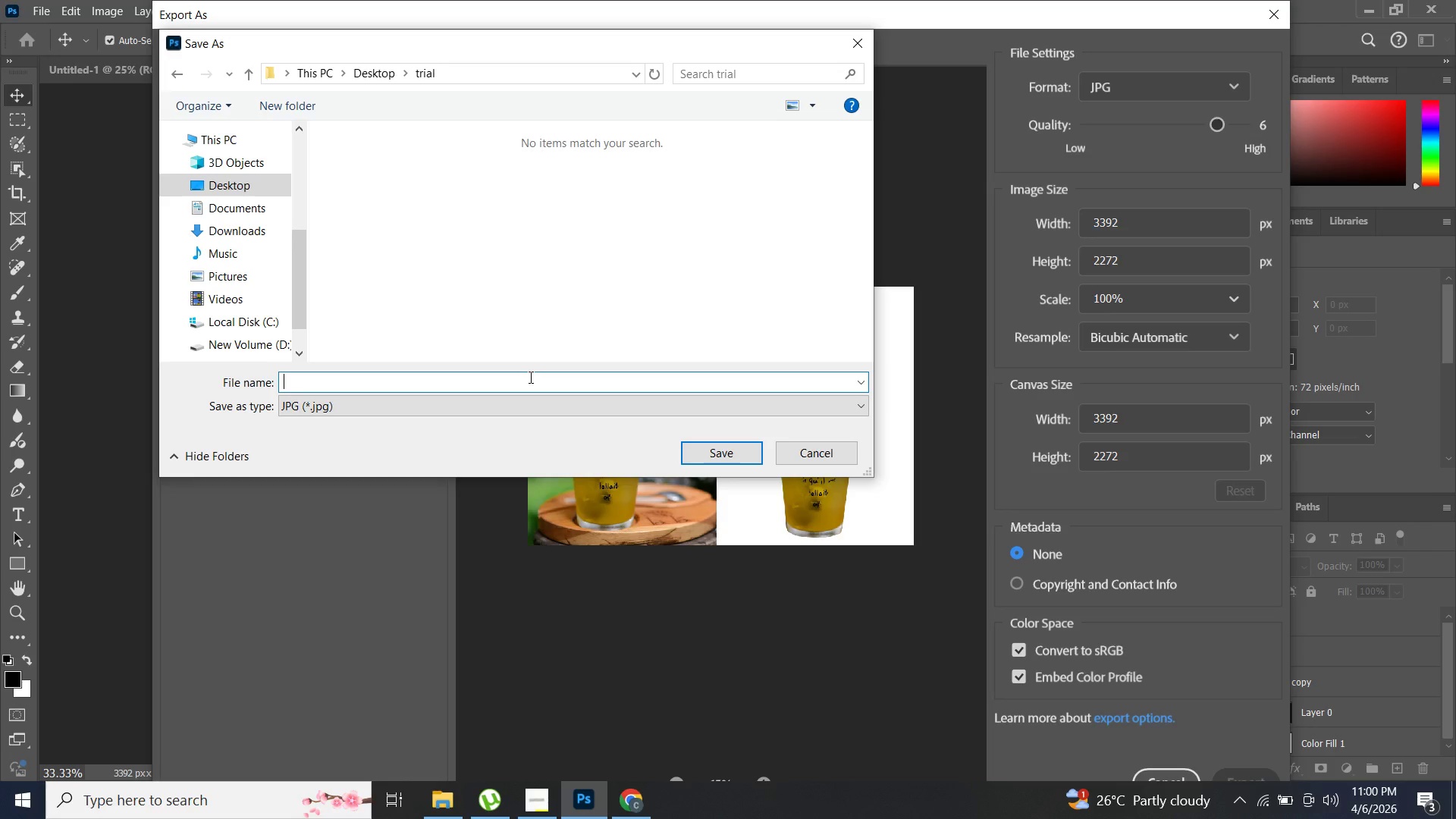 
type(ba)
key(Backspace)
key(Backspace)
type(B.A 1)
 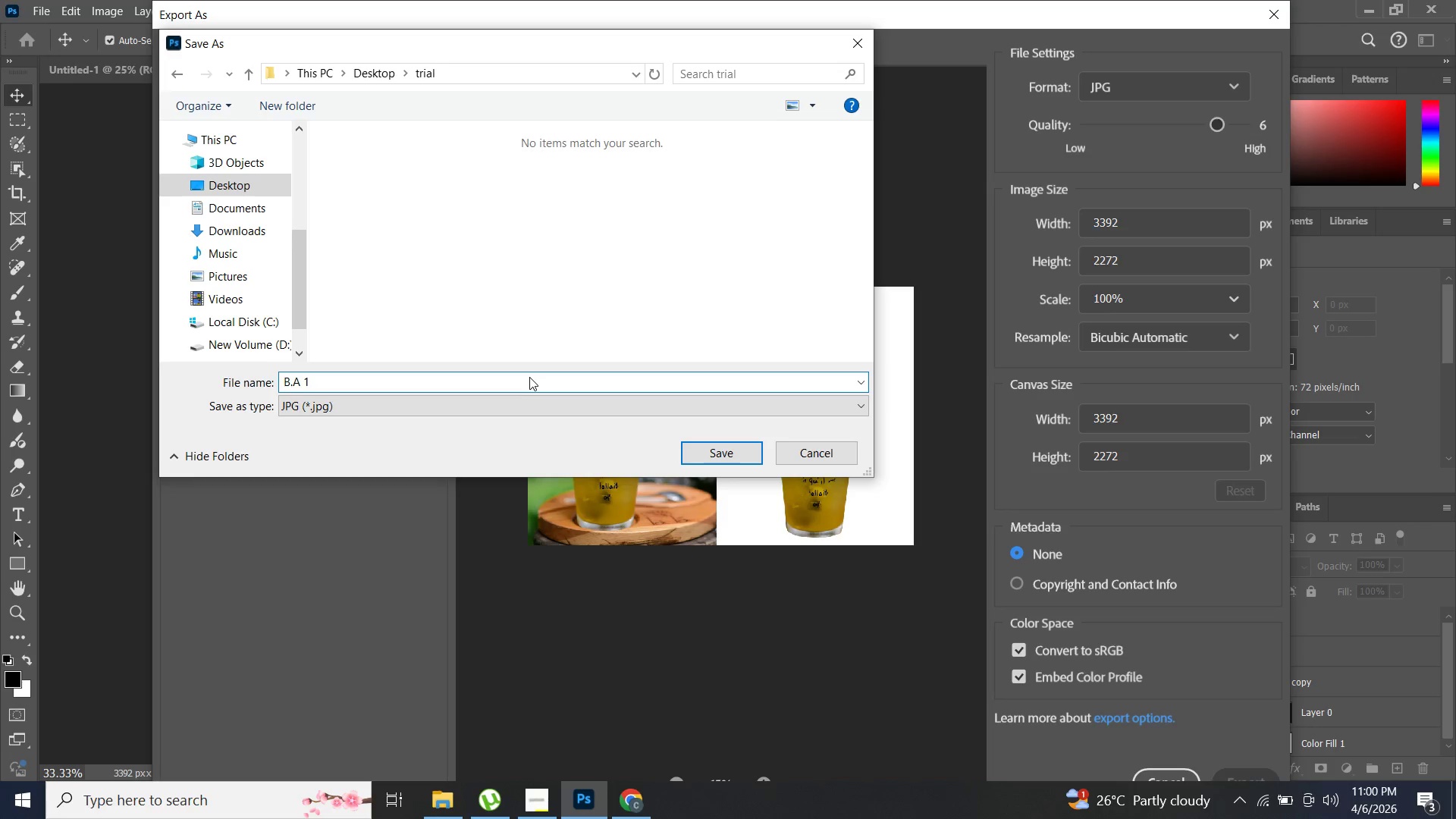 
left_click([737, 455])
 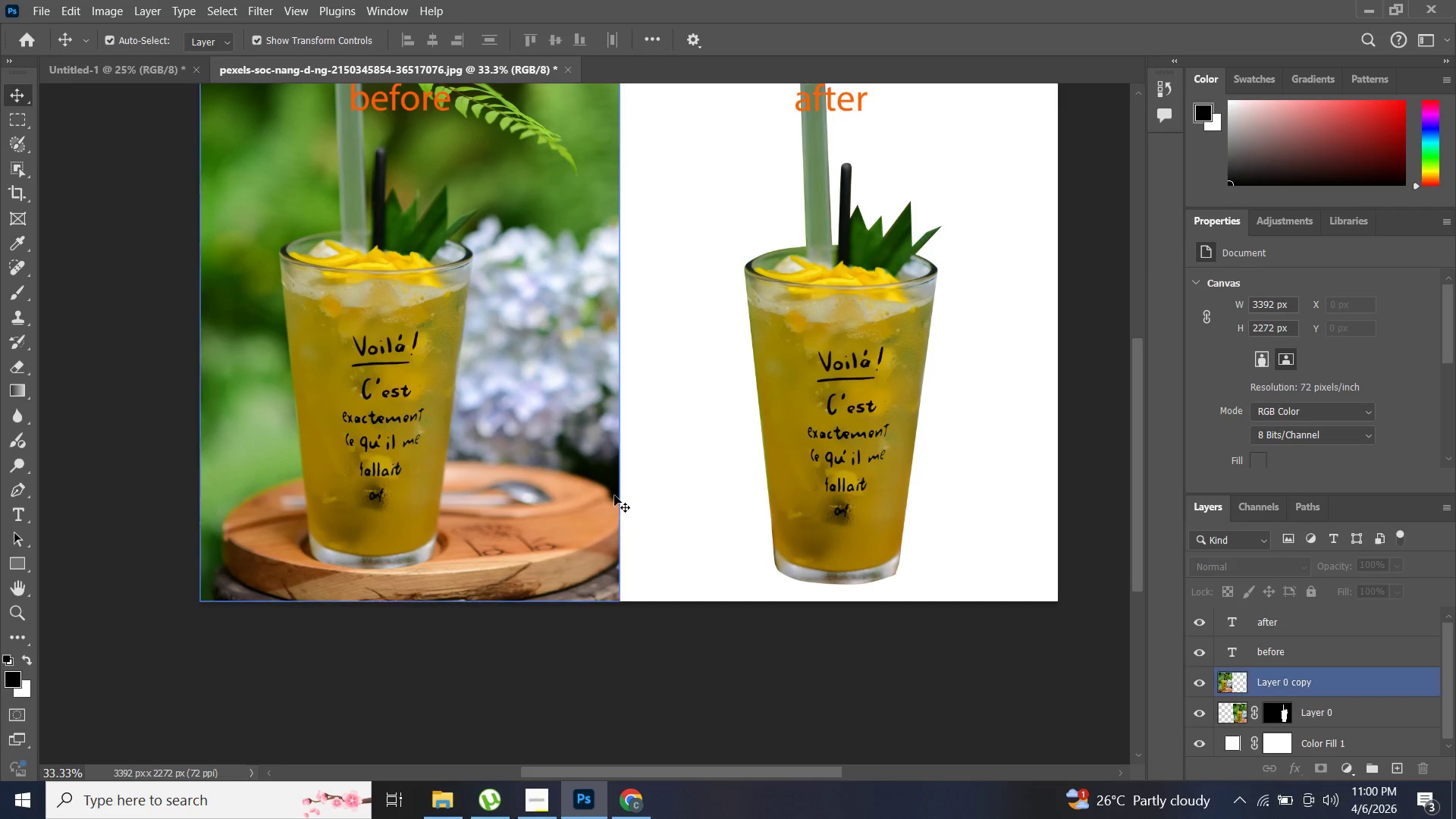 
left_click([457, 791])
 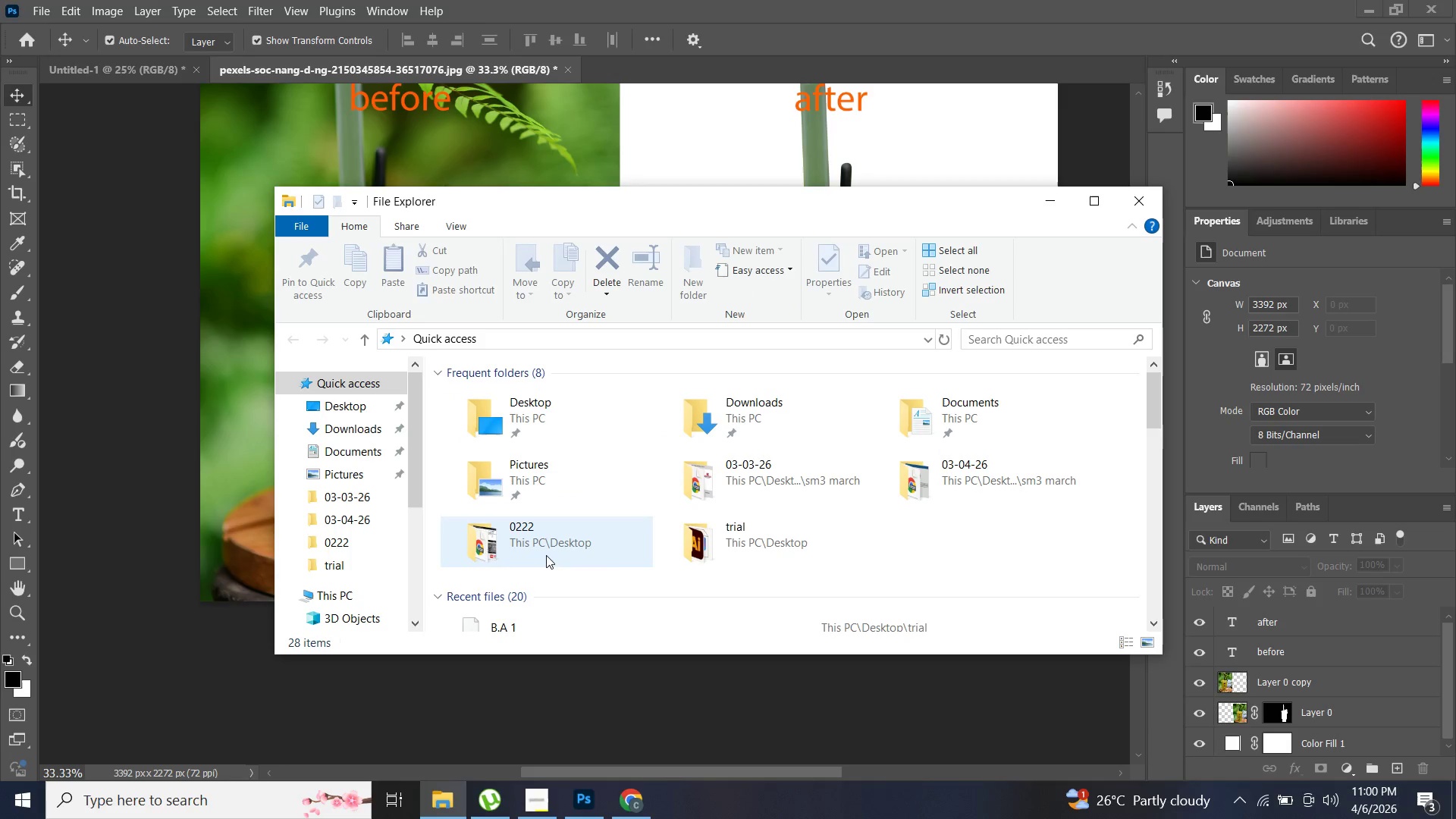 
scroll: coordinate [536, 581], scroll_direction: down, amount: 1.0
 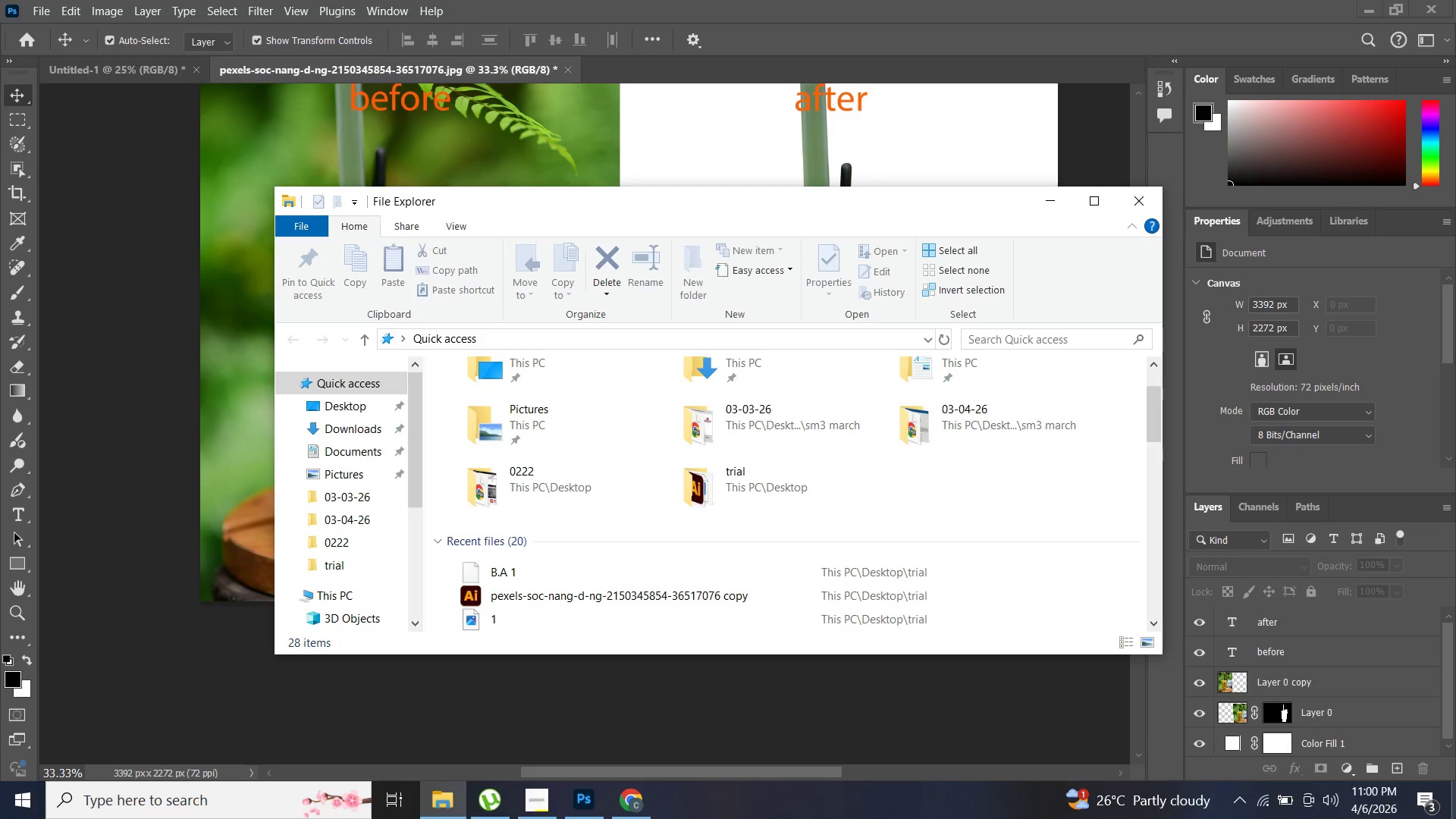 
left_click([1455, 818])
 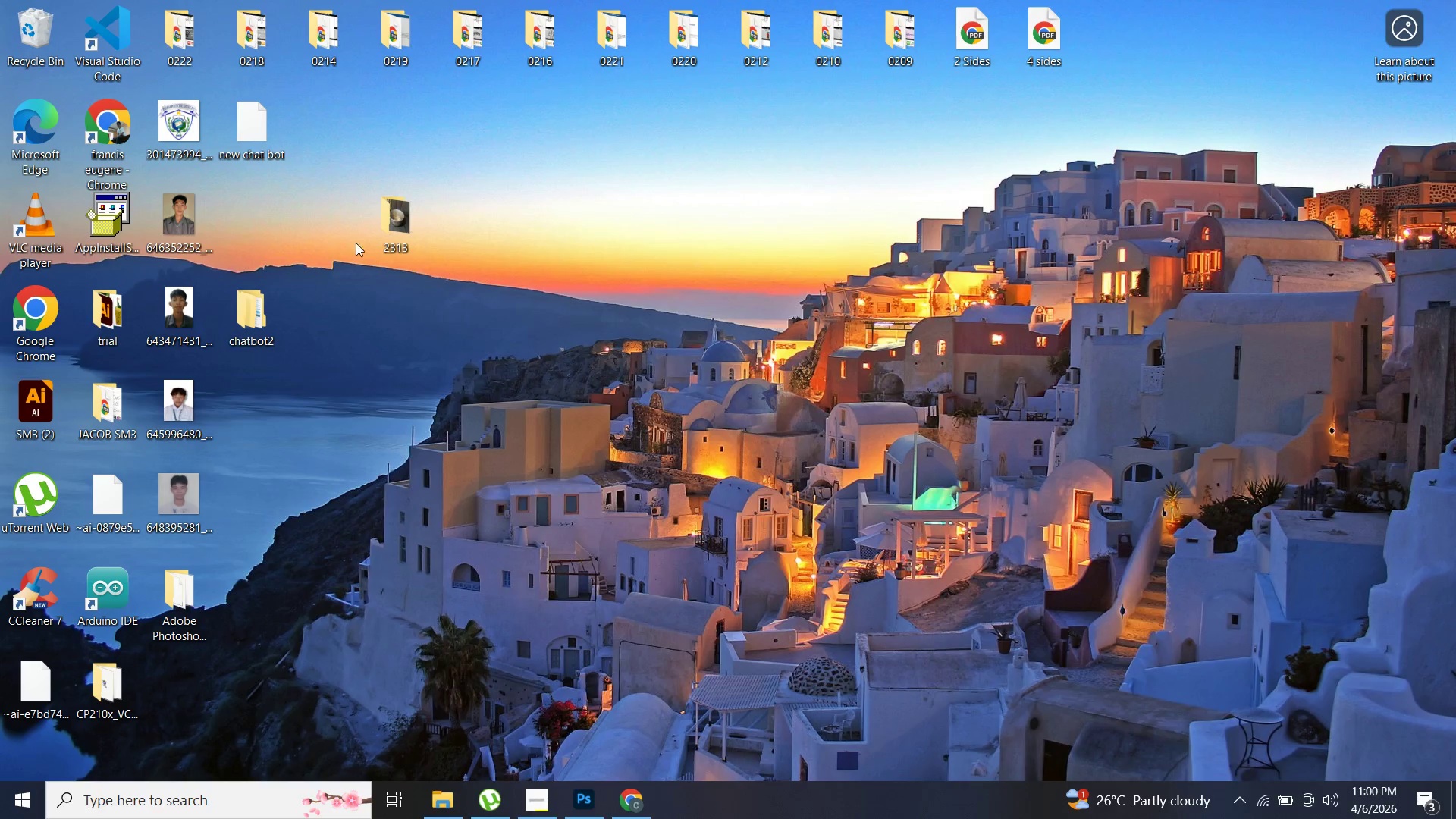 
double_click([389, 231])
 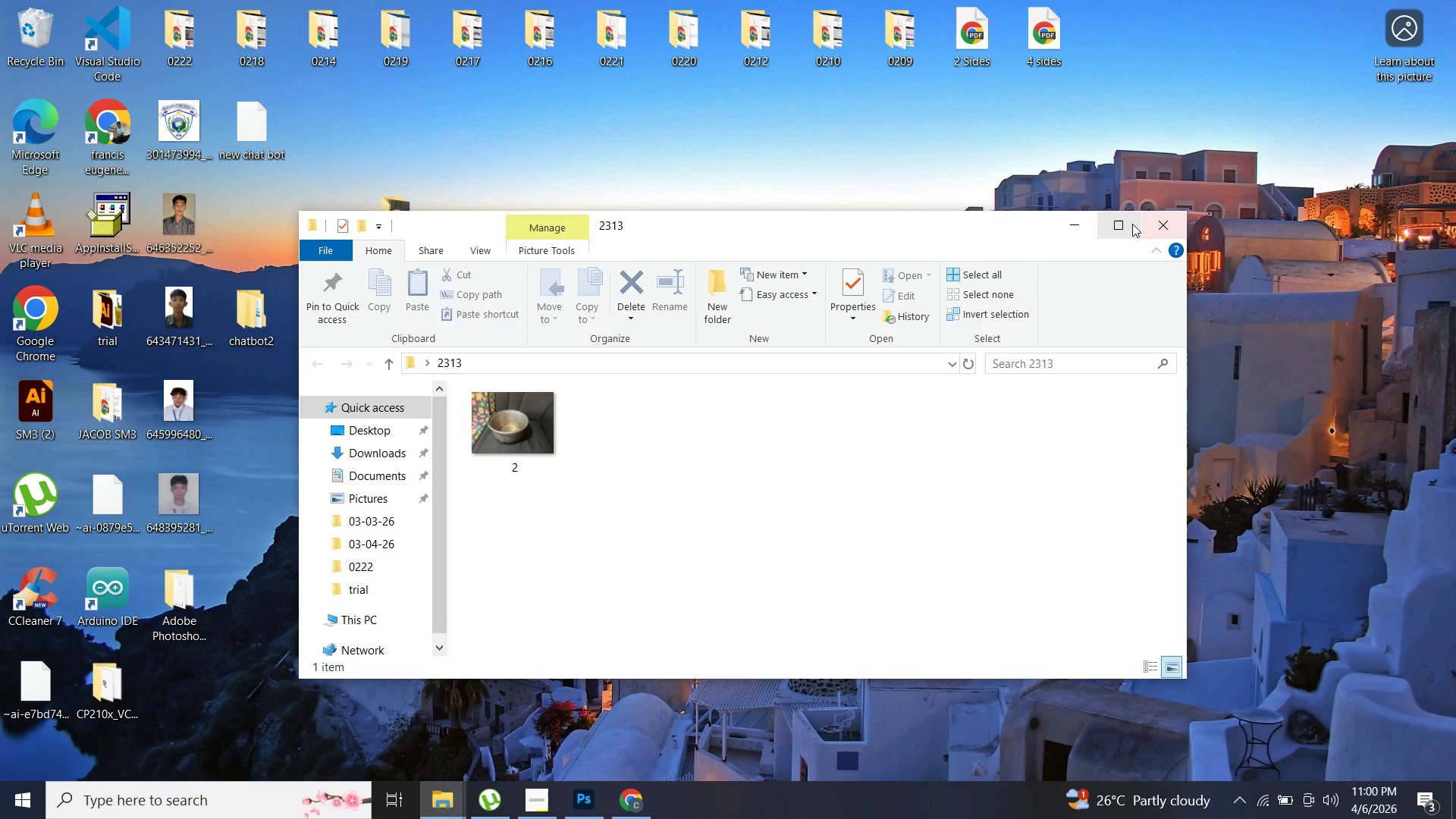 
left_click([1161, 224])
 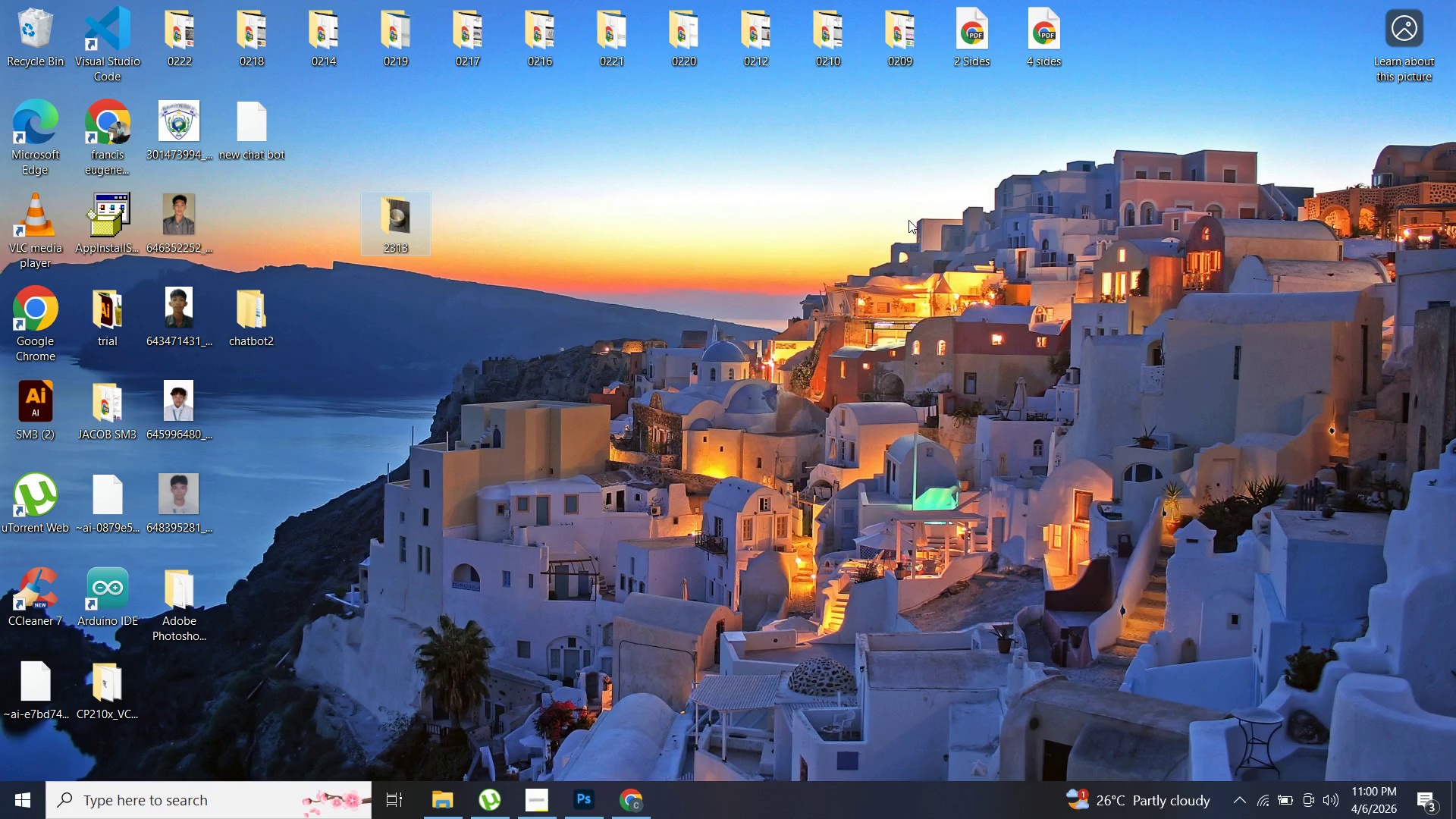 
left_click([275, 400])
 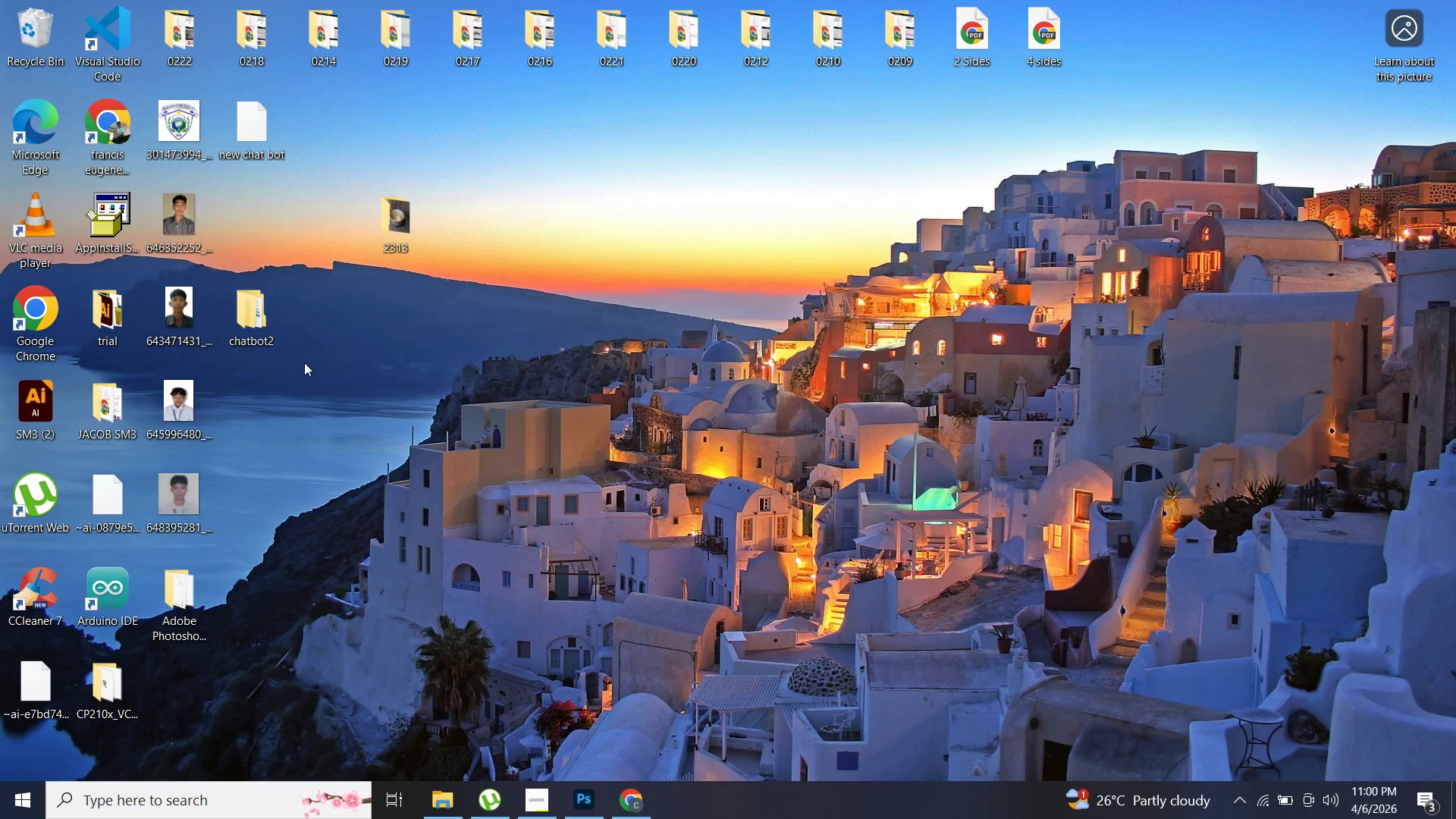 
wait(7.25)
 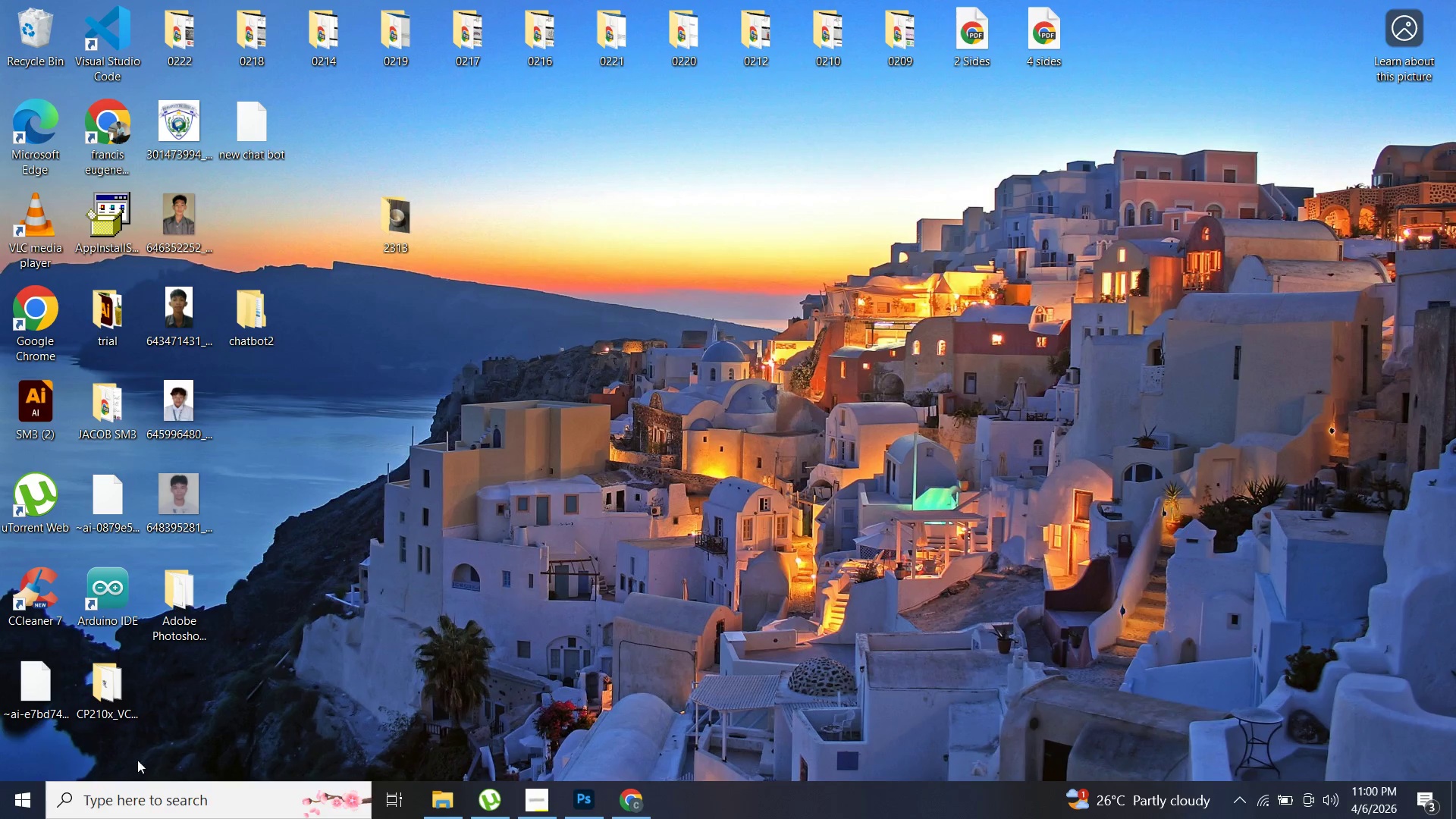 
left_click([244, 801])
 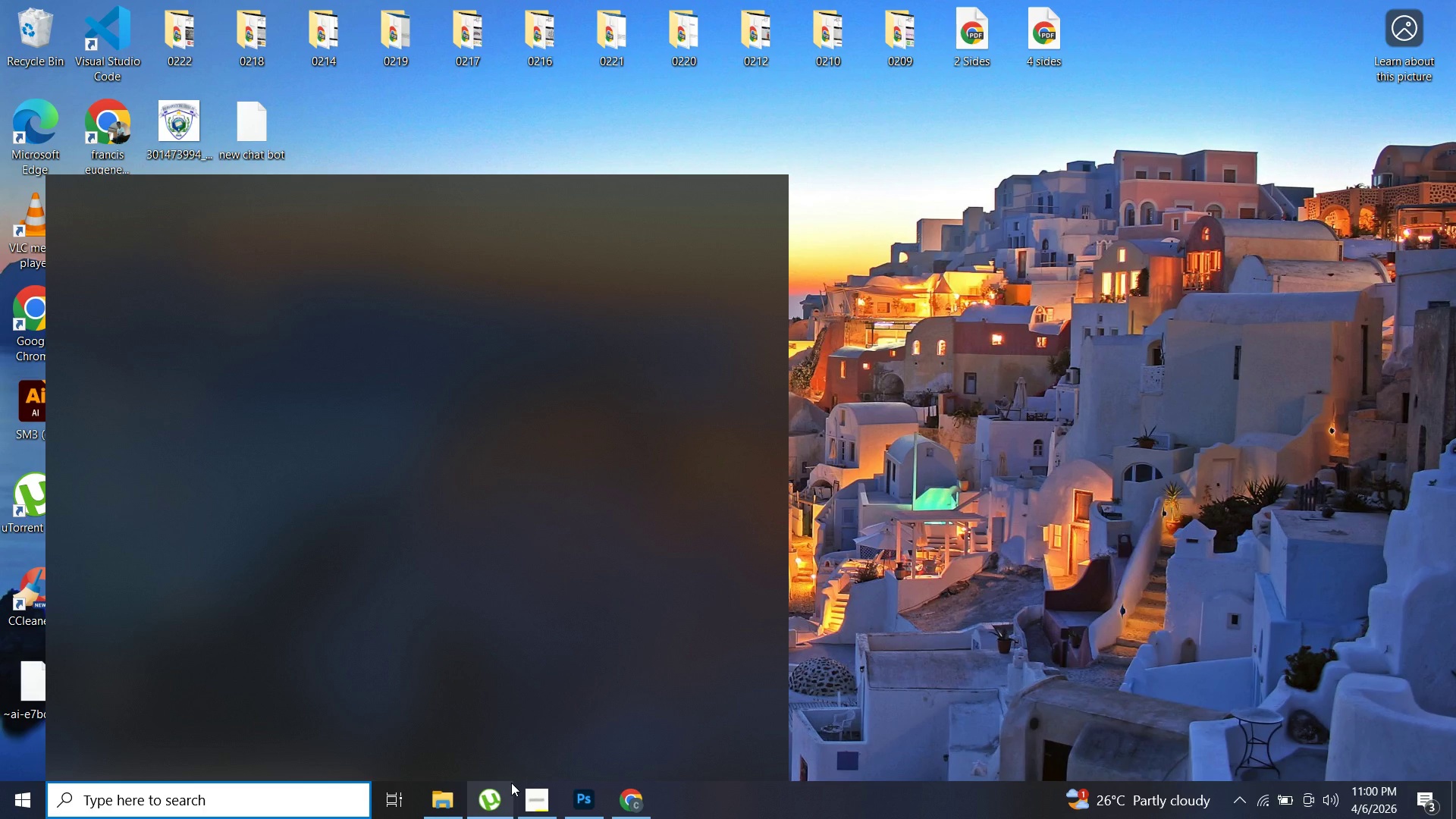 
left_click([1455, 386])
 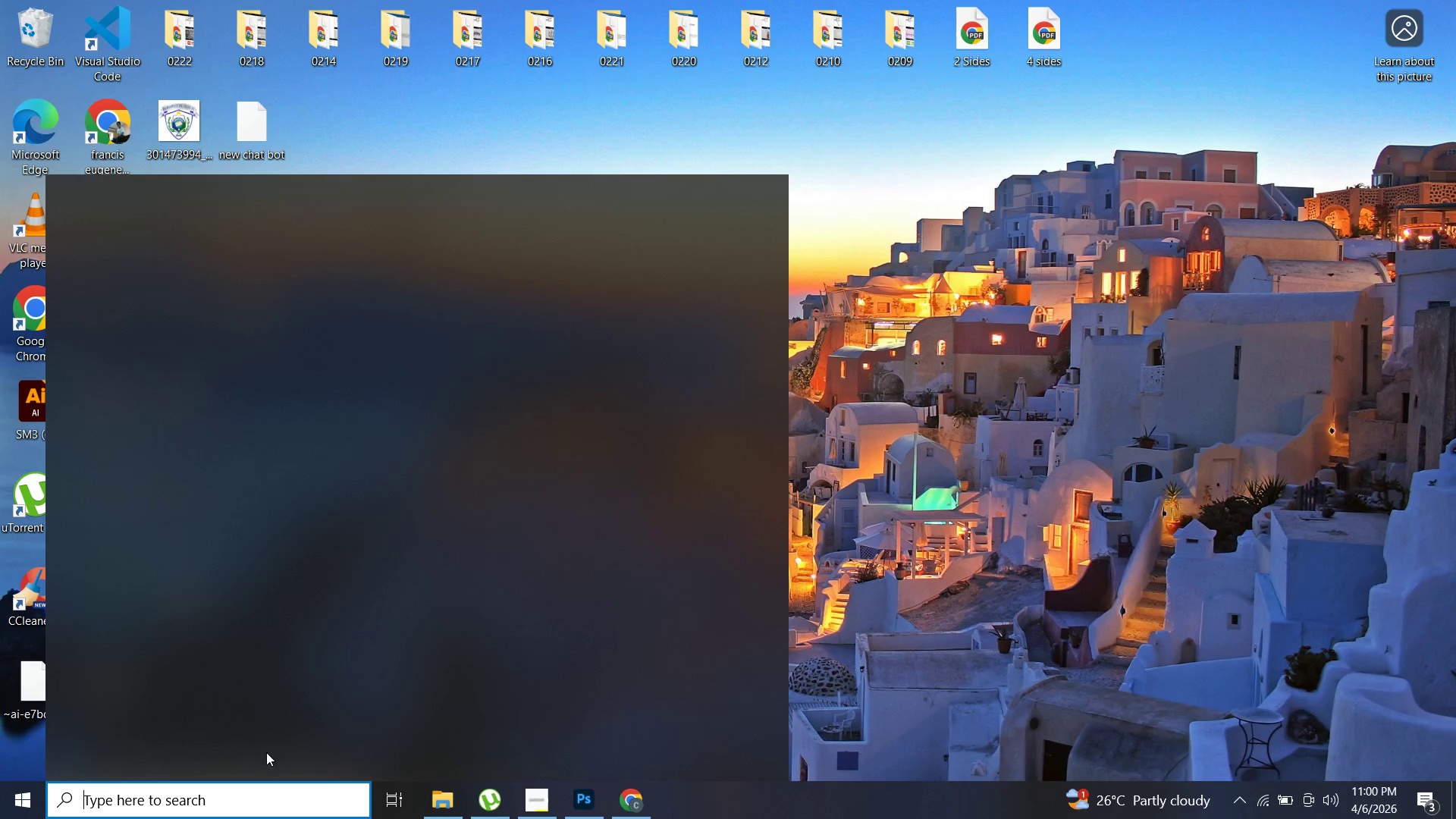 
type(trial)
 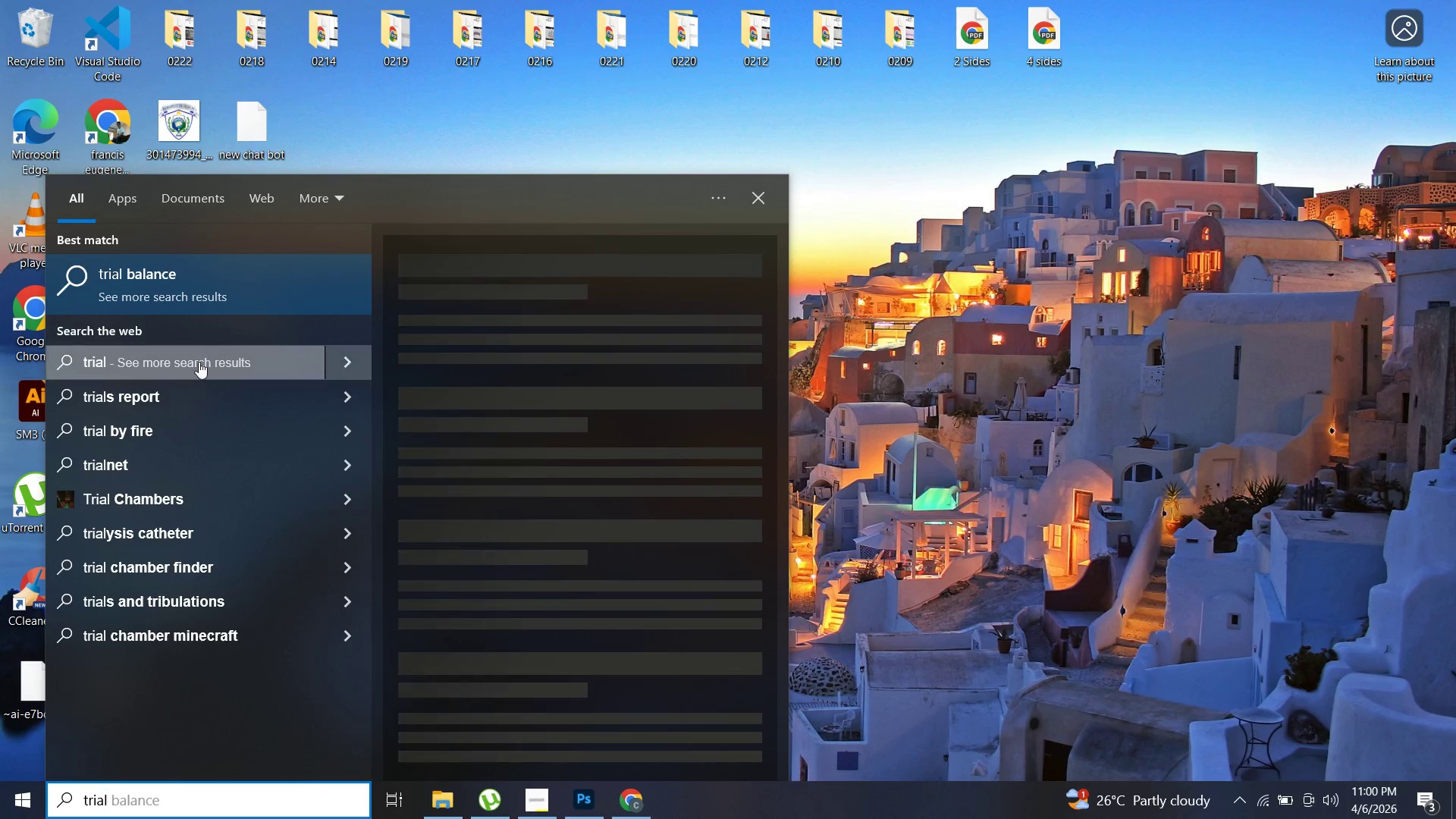 
left_click([1014, 467])
 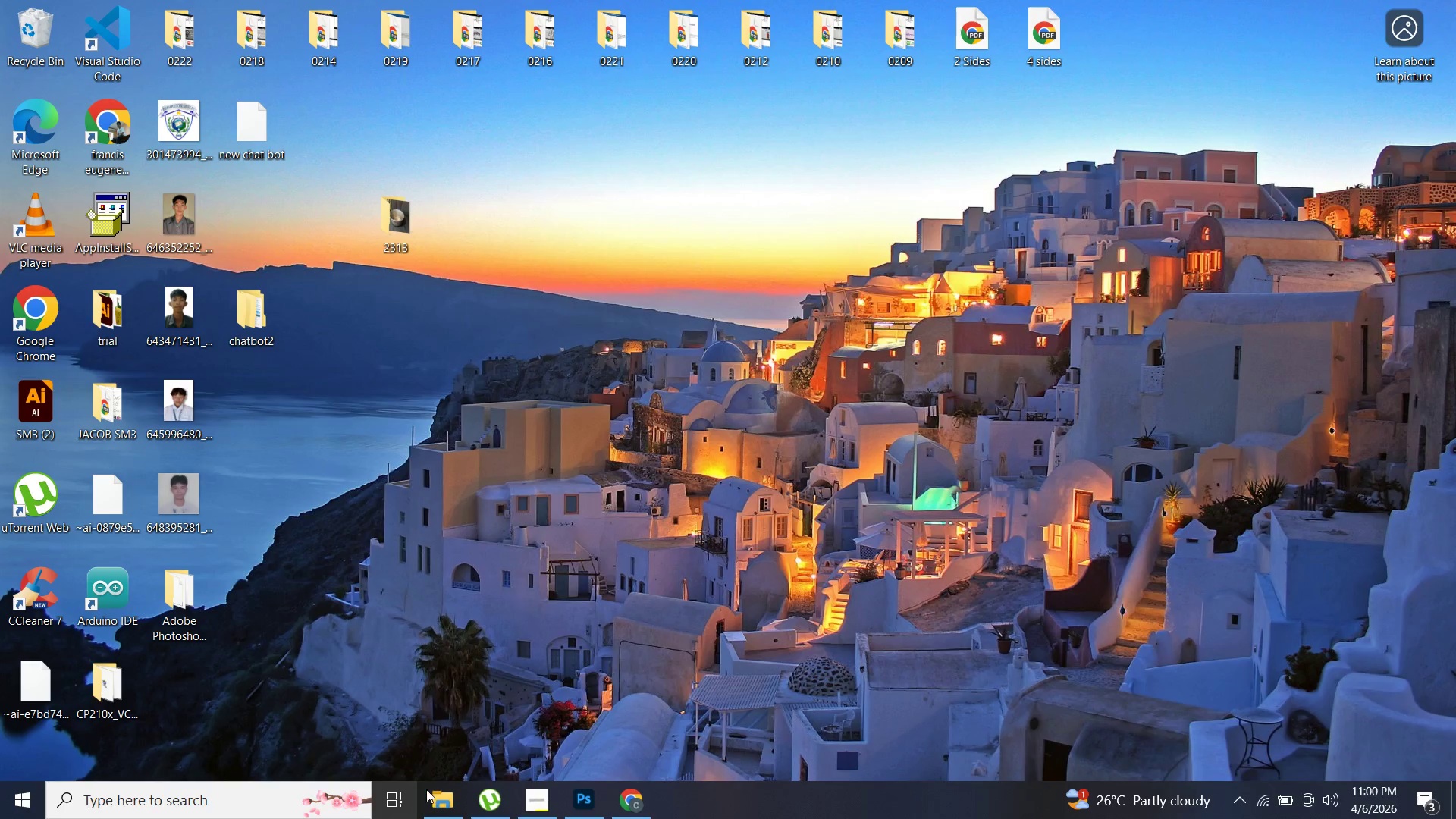 
left_click([433, 789])
 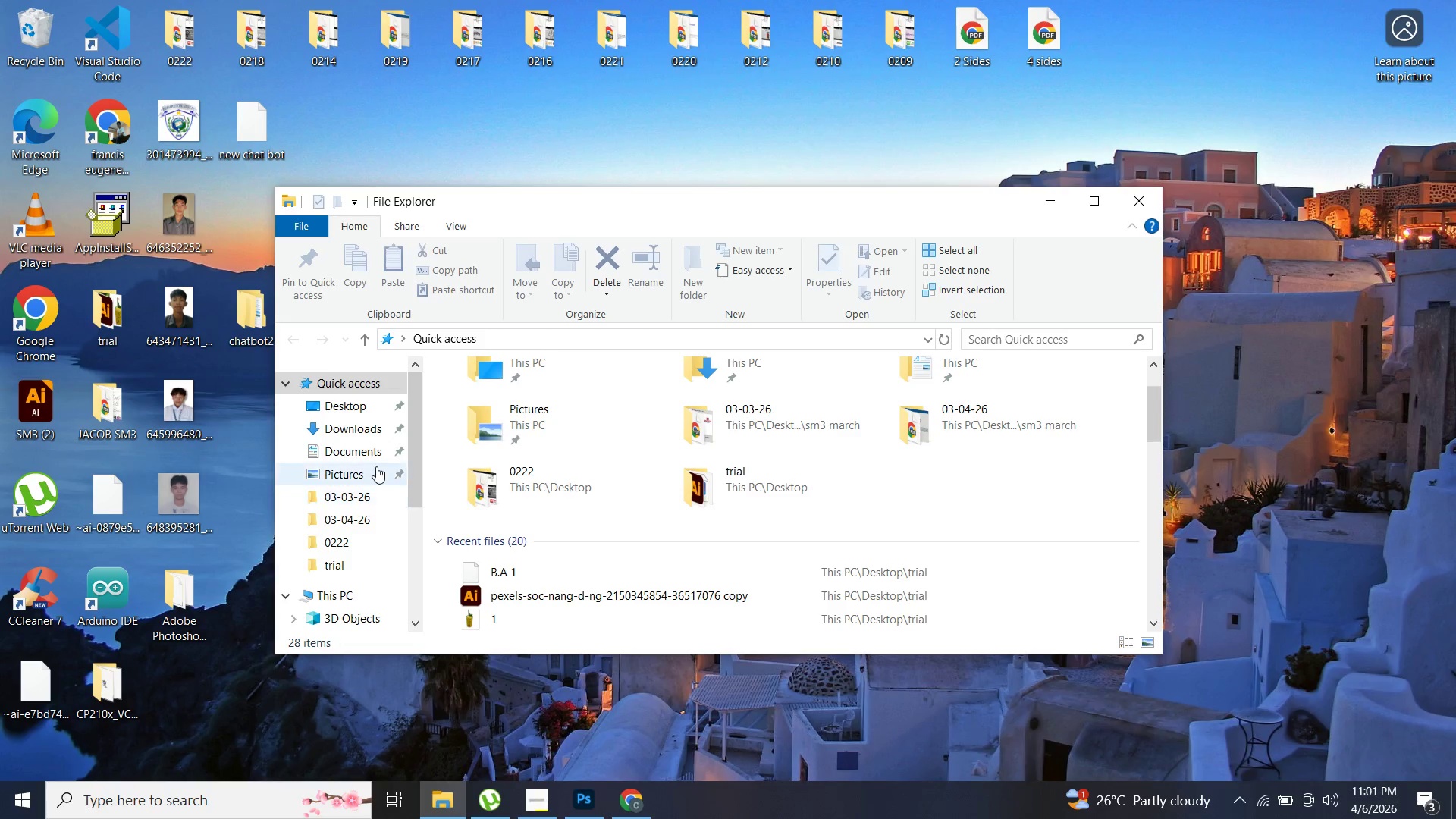 
left_click([370, 411])
 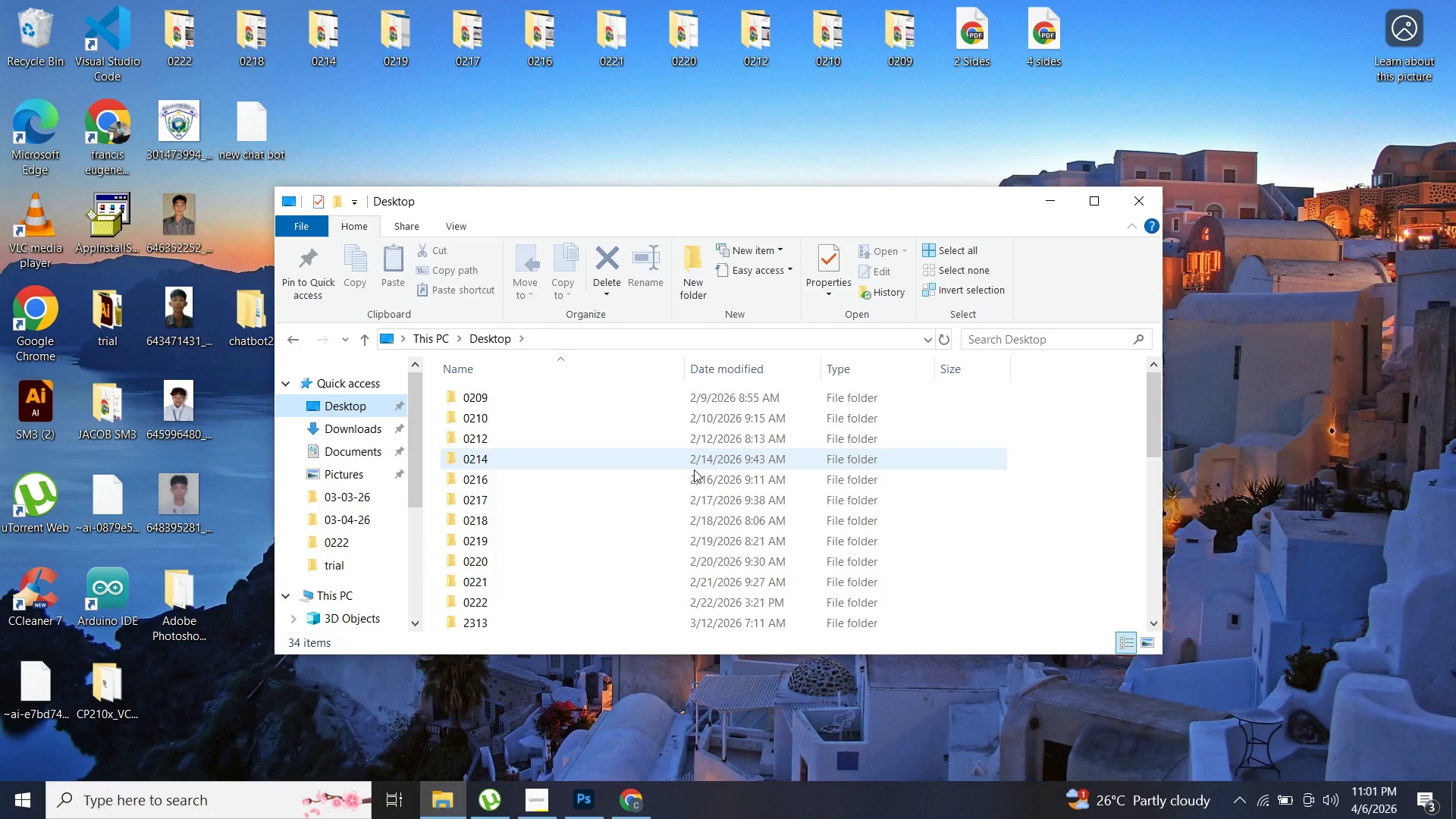 
scroll: coordinate [664, 485], scroll_direction: down, amount: 9.0
 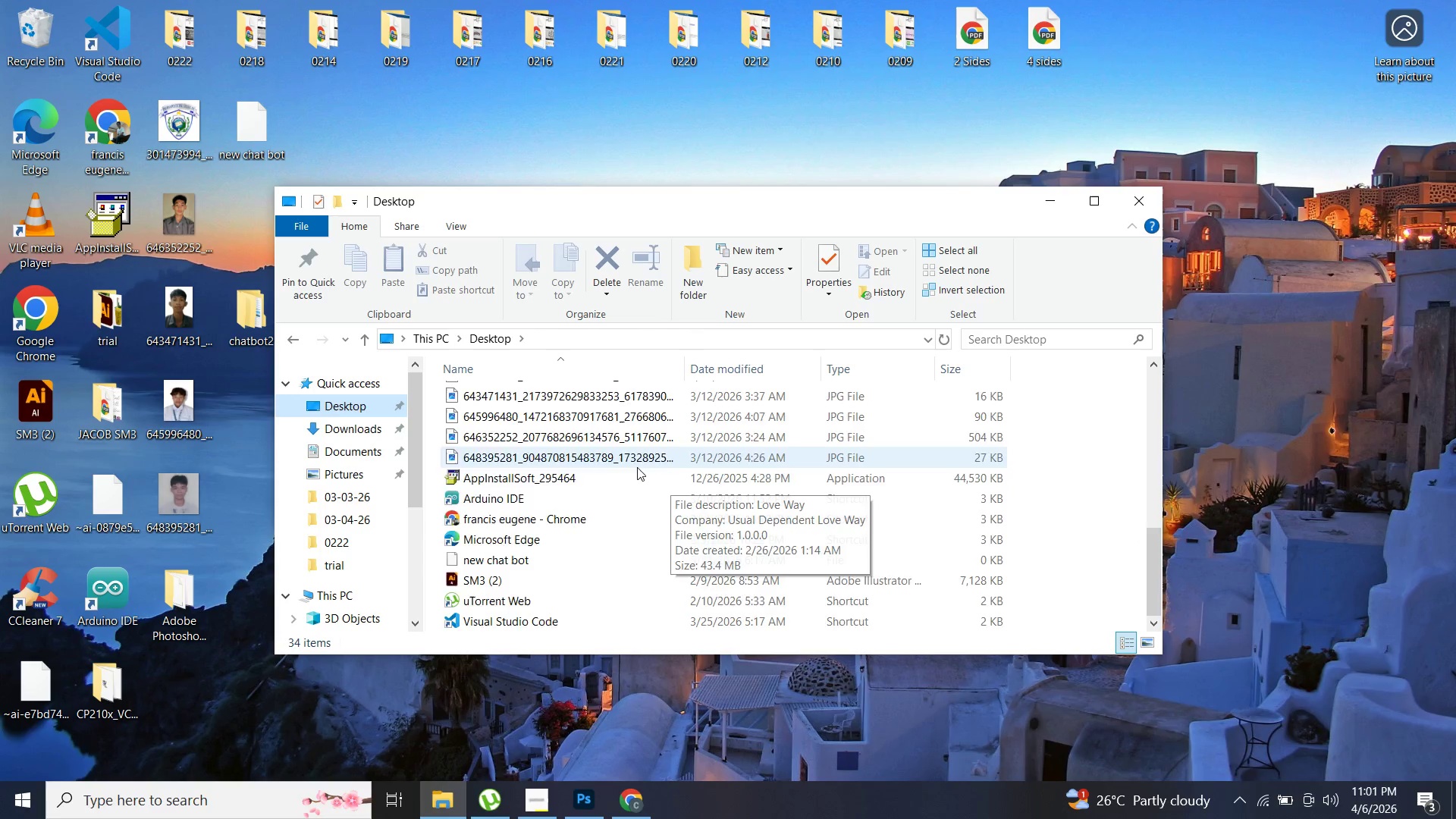 
scroll: coordinate [532, 439], scroll_direction: up, amount: 2.0
 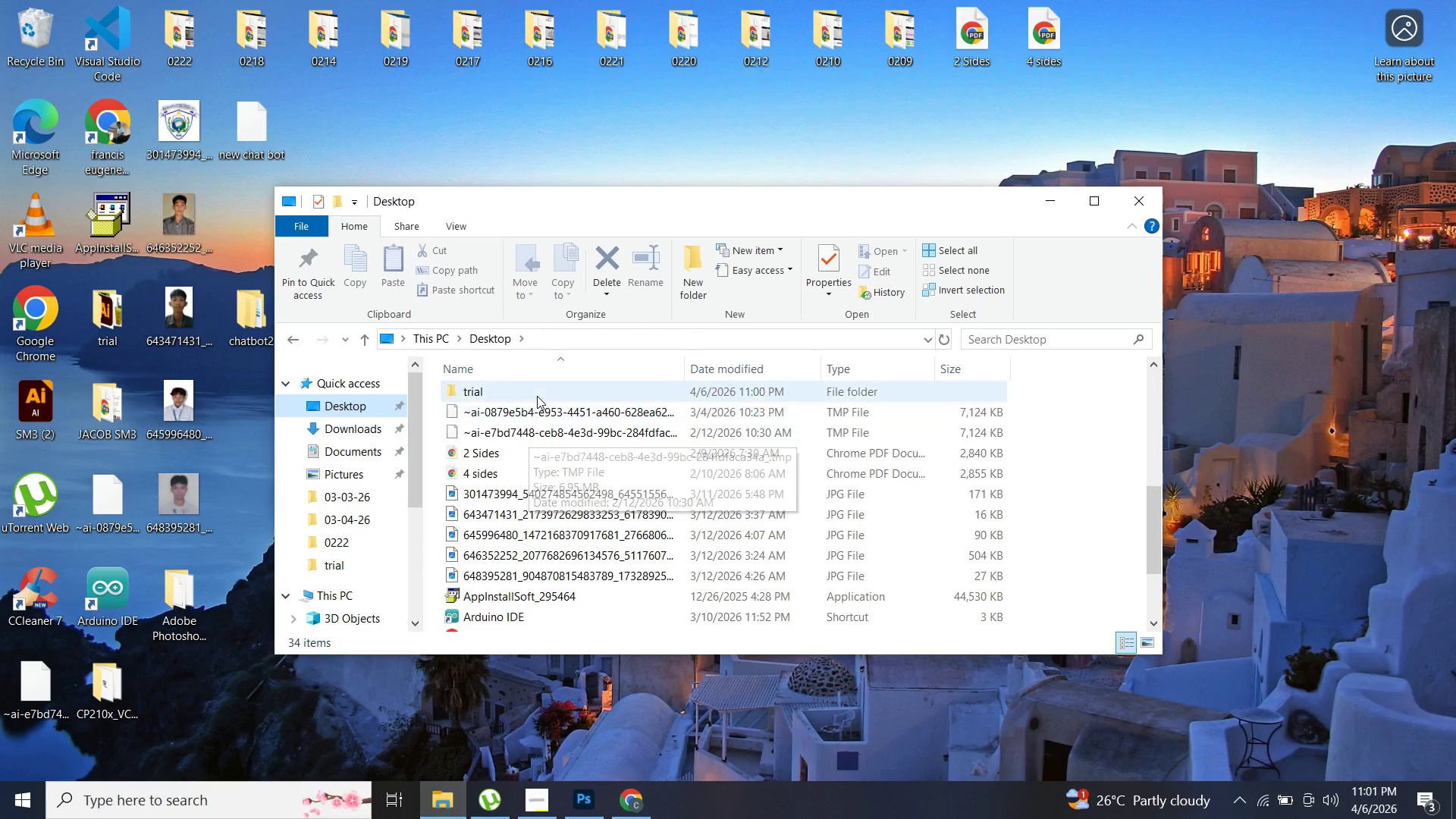 
double_click([537, 396])
 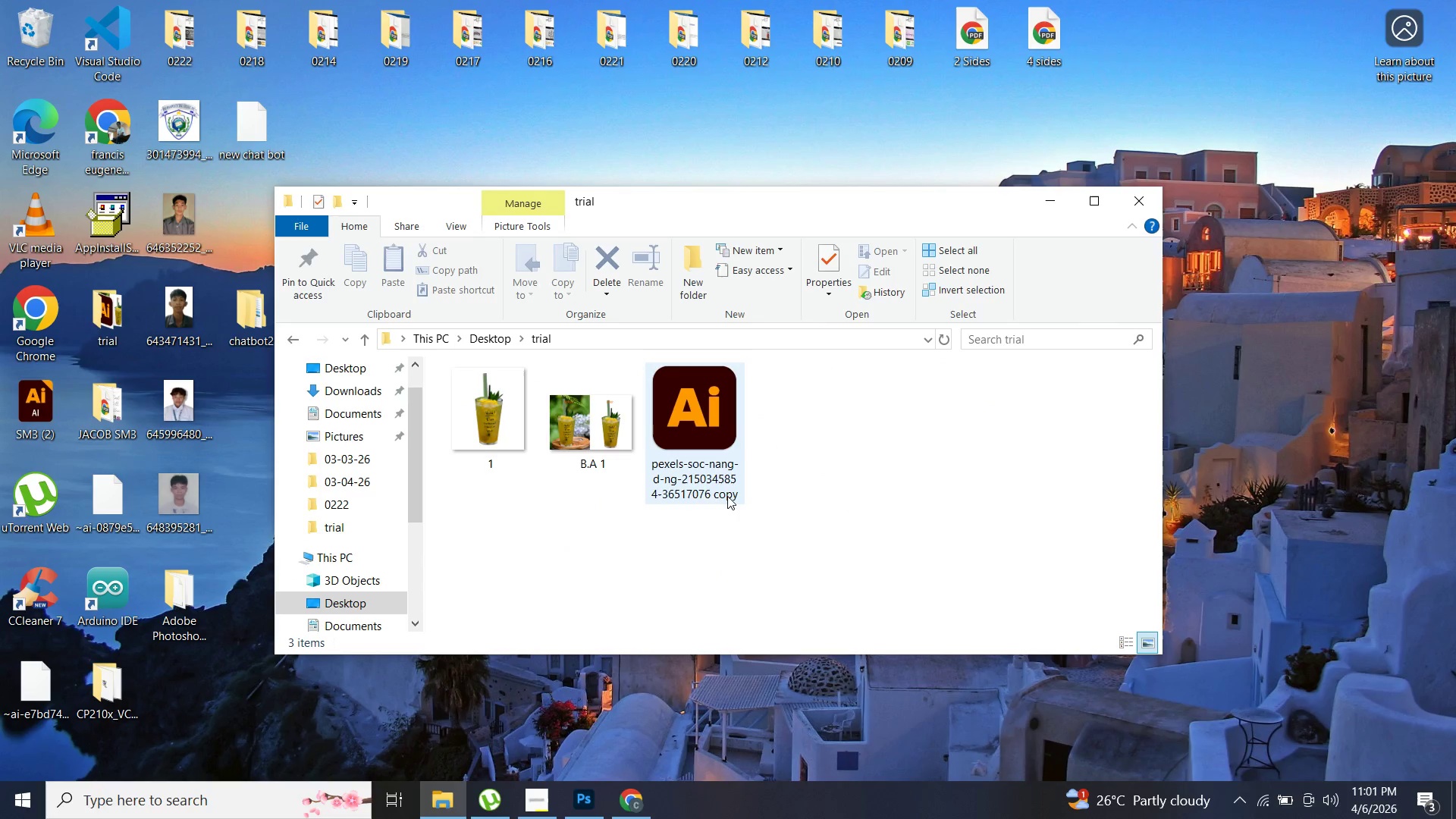 
left_click([843, 482])
 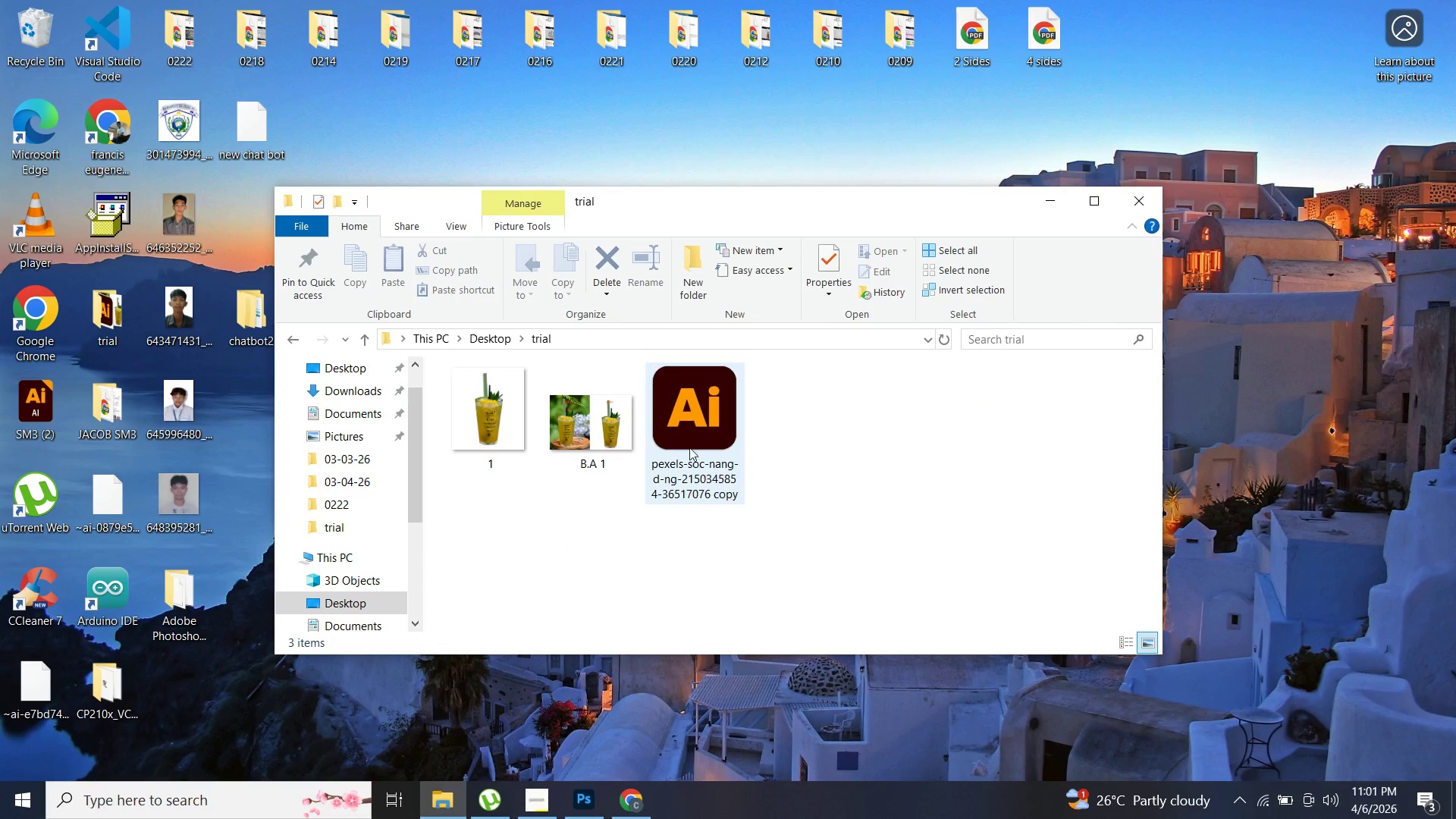 
left_click([685, 441])
 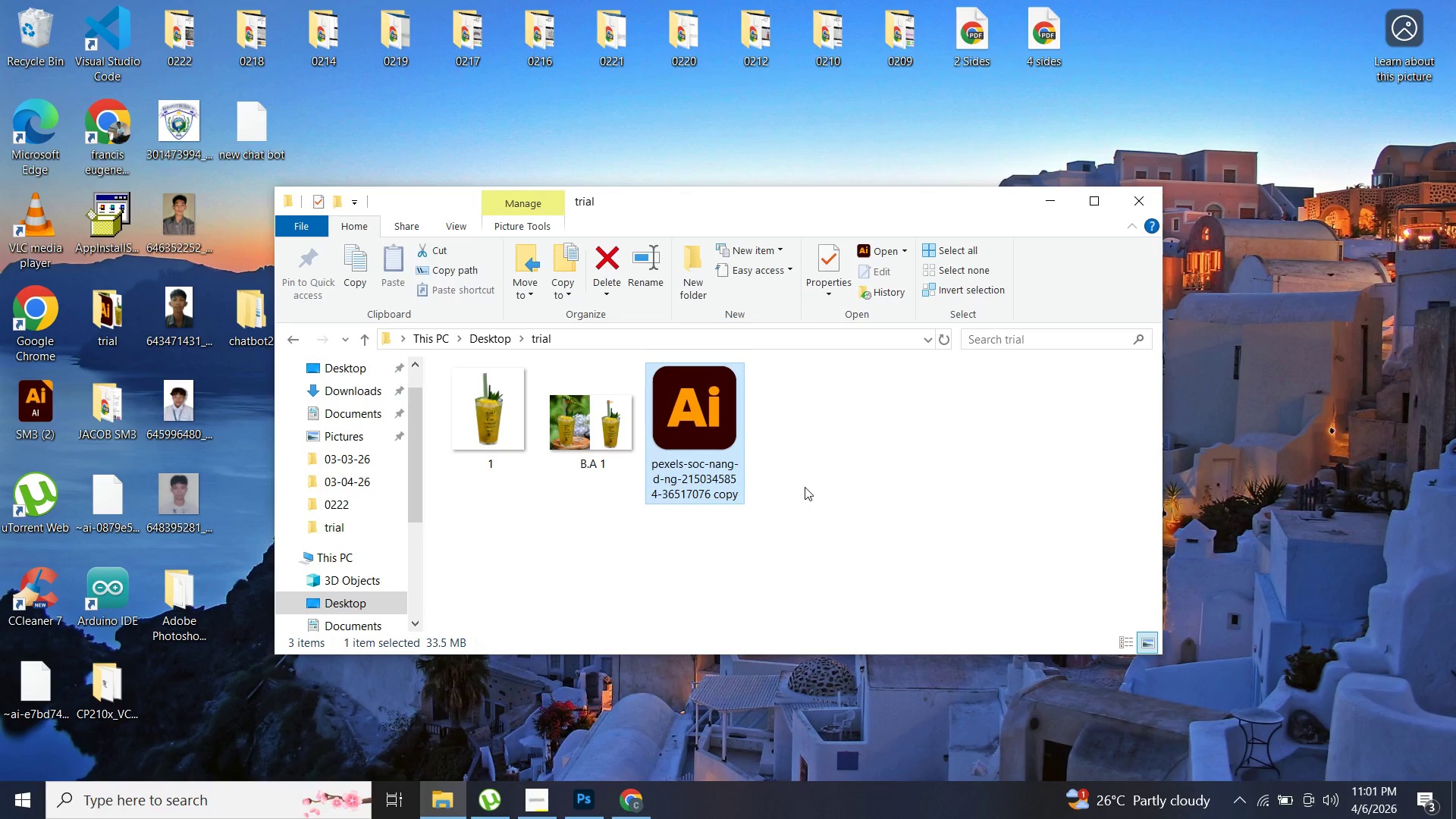 
right_click([717, 435])
 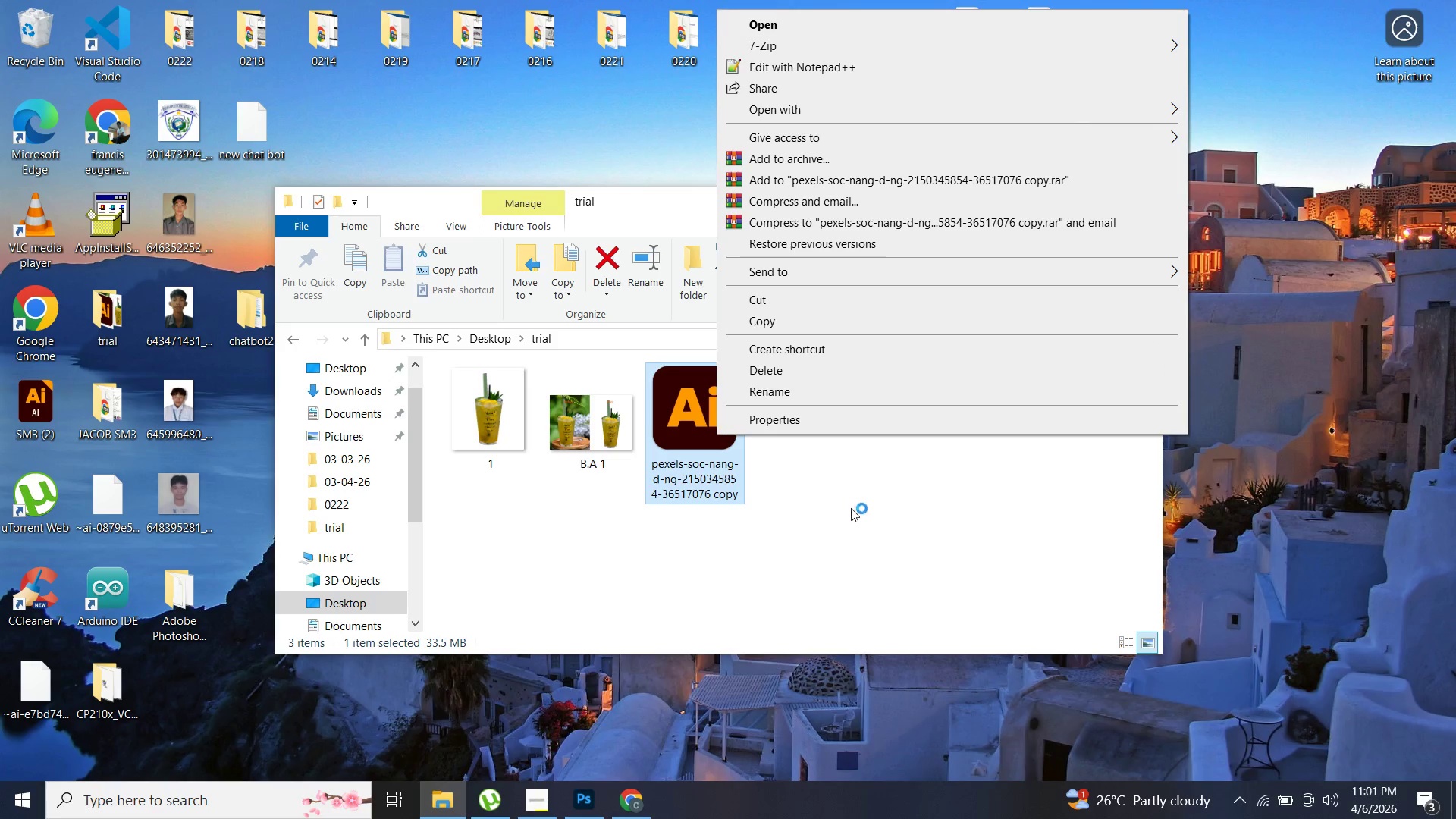 
wait(7.17)
 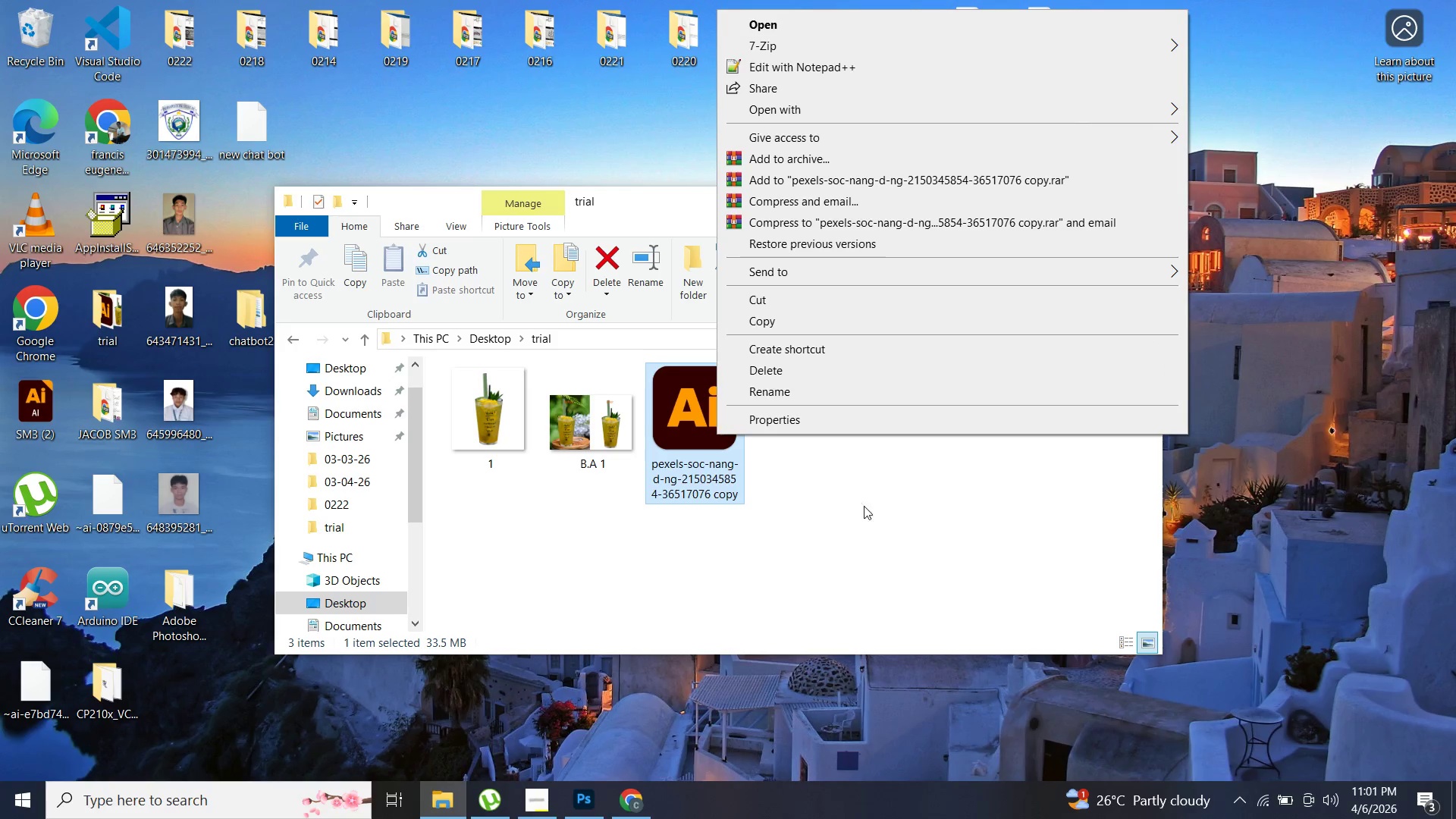 
left_click([822, 502])
 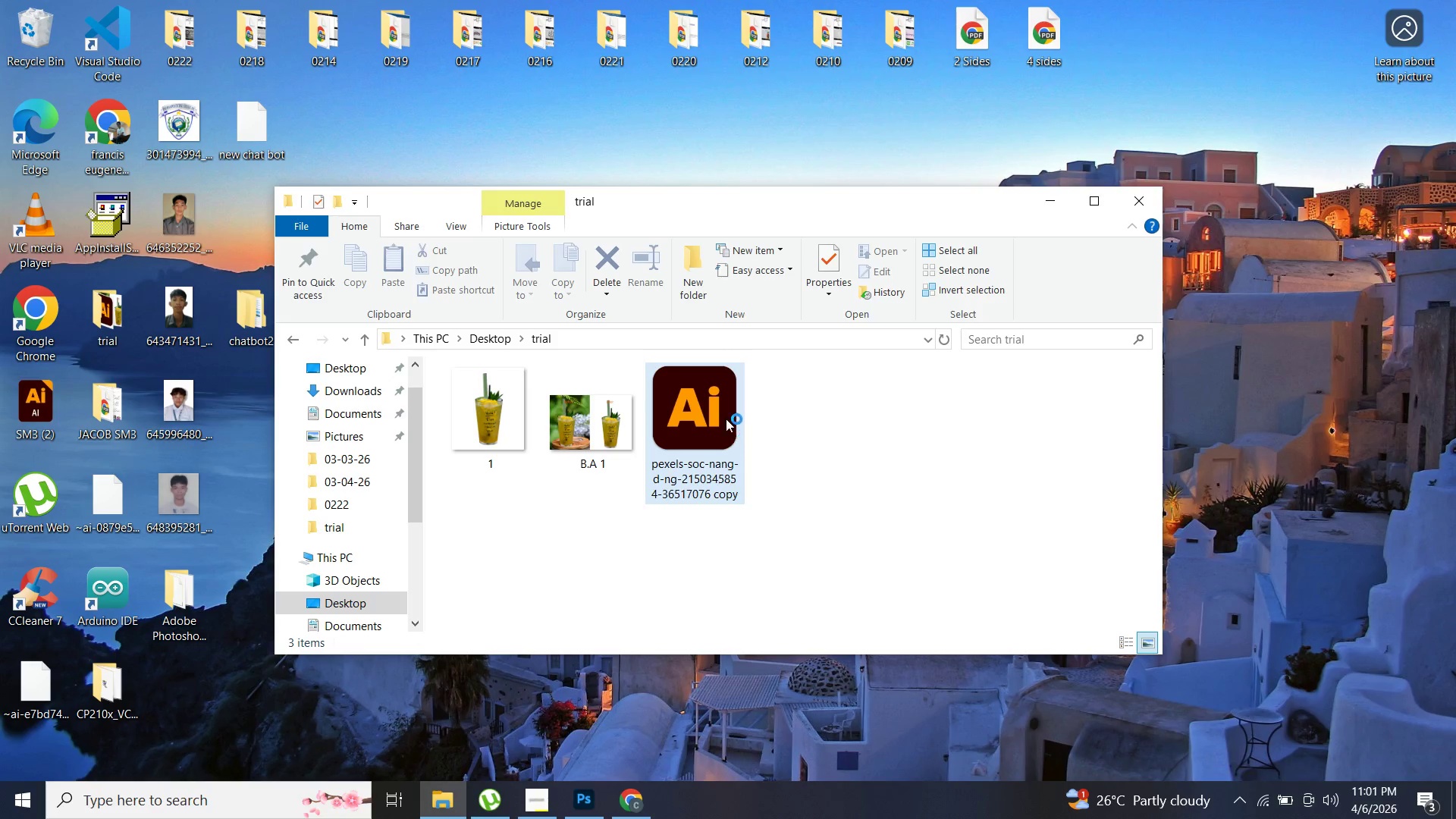 
left_click([723, 417])
 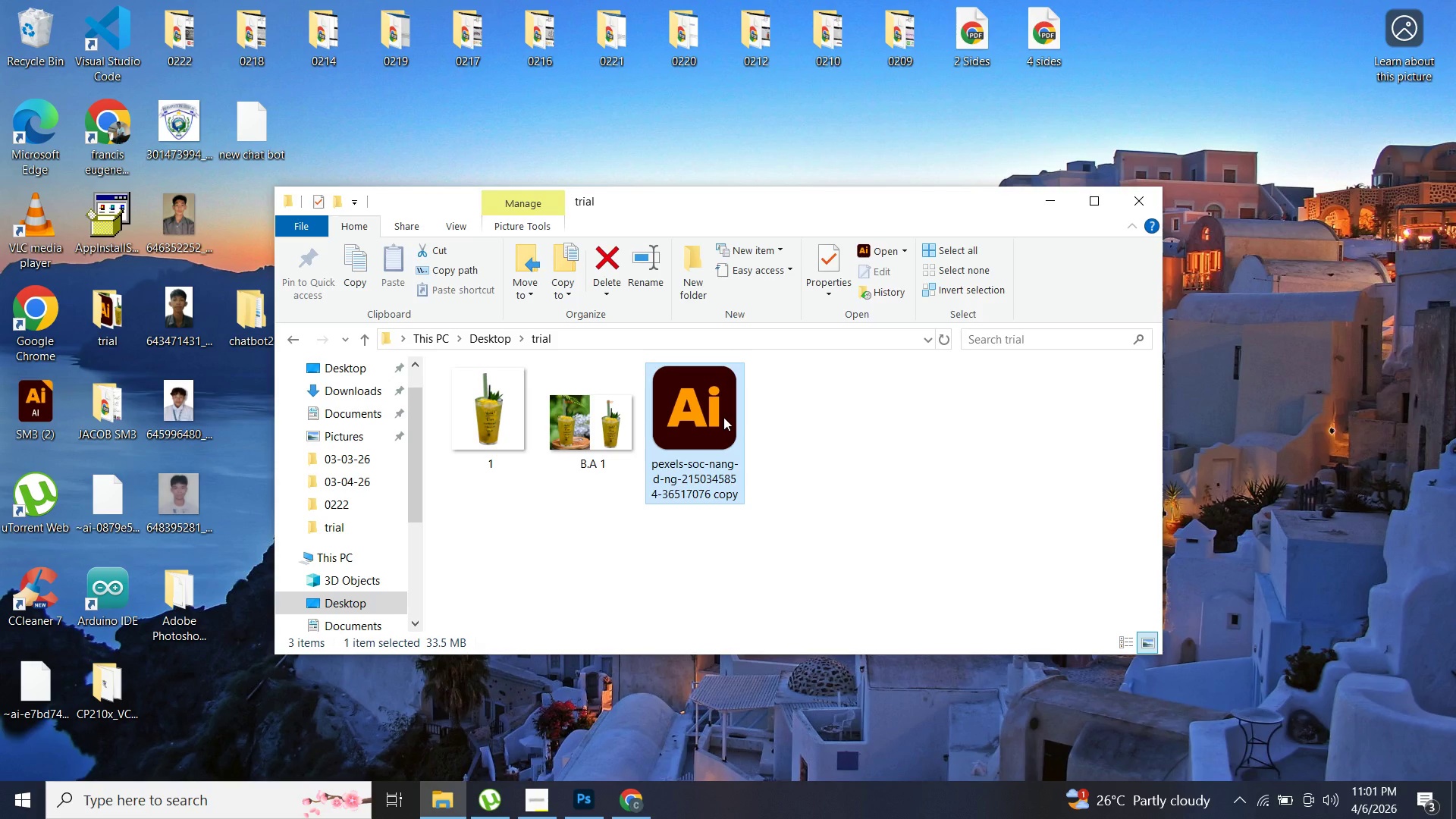 
key(Delete)
 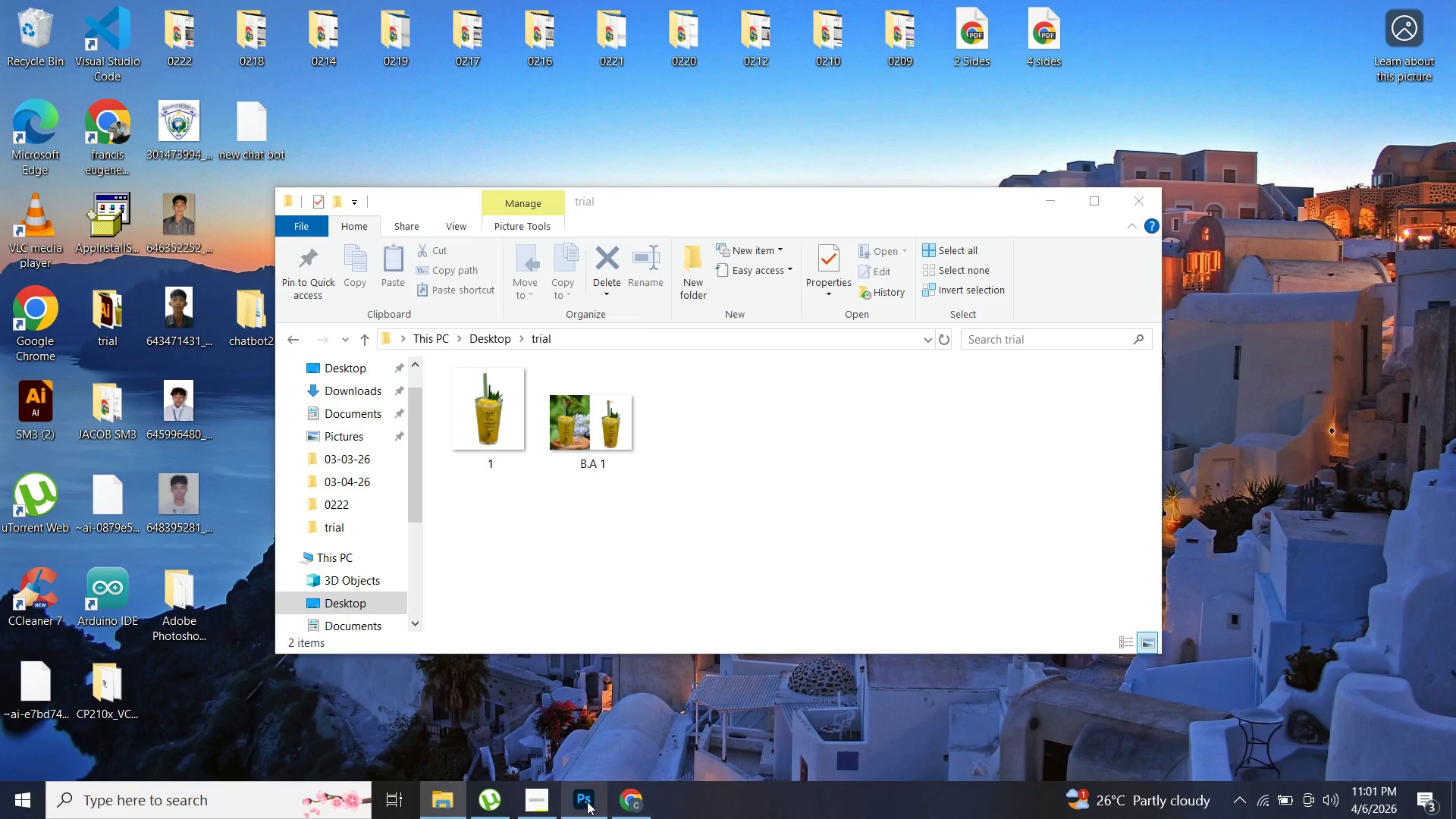 
left_click([587, 802])
 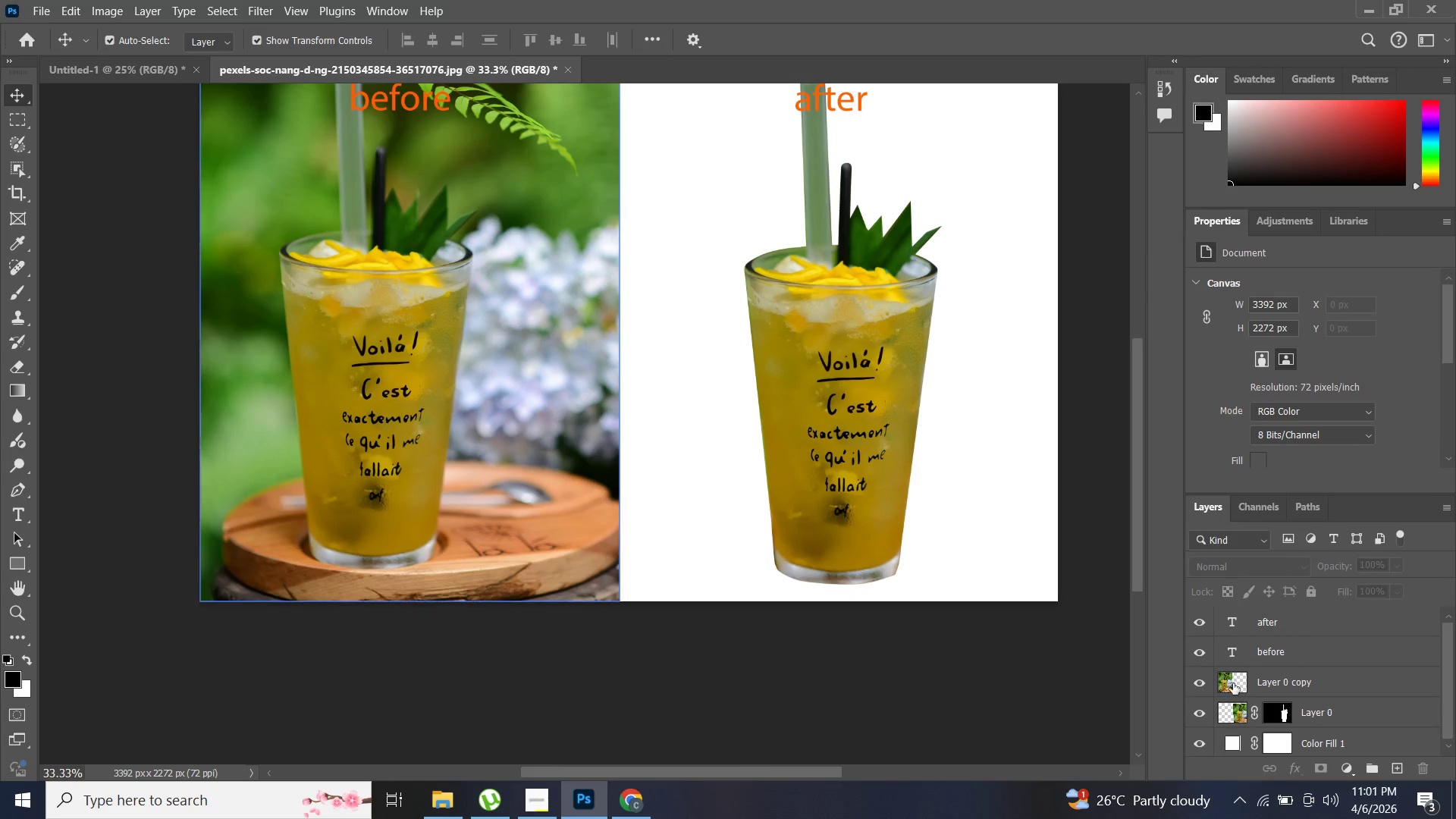 
scroll: coordinate [728, 391], scroll_direction: up, amount: 8.0
 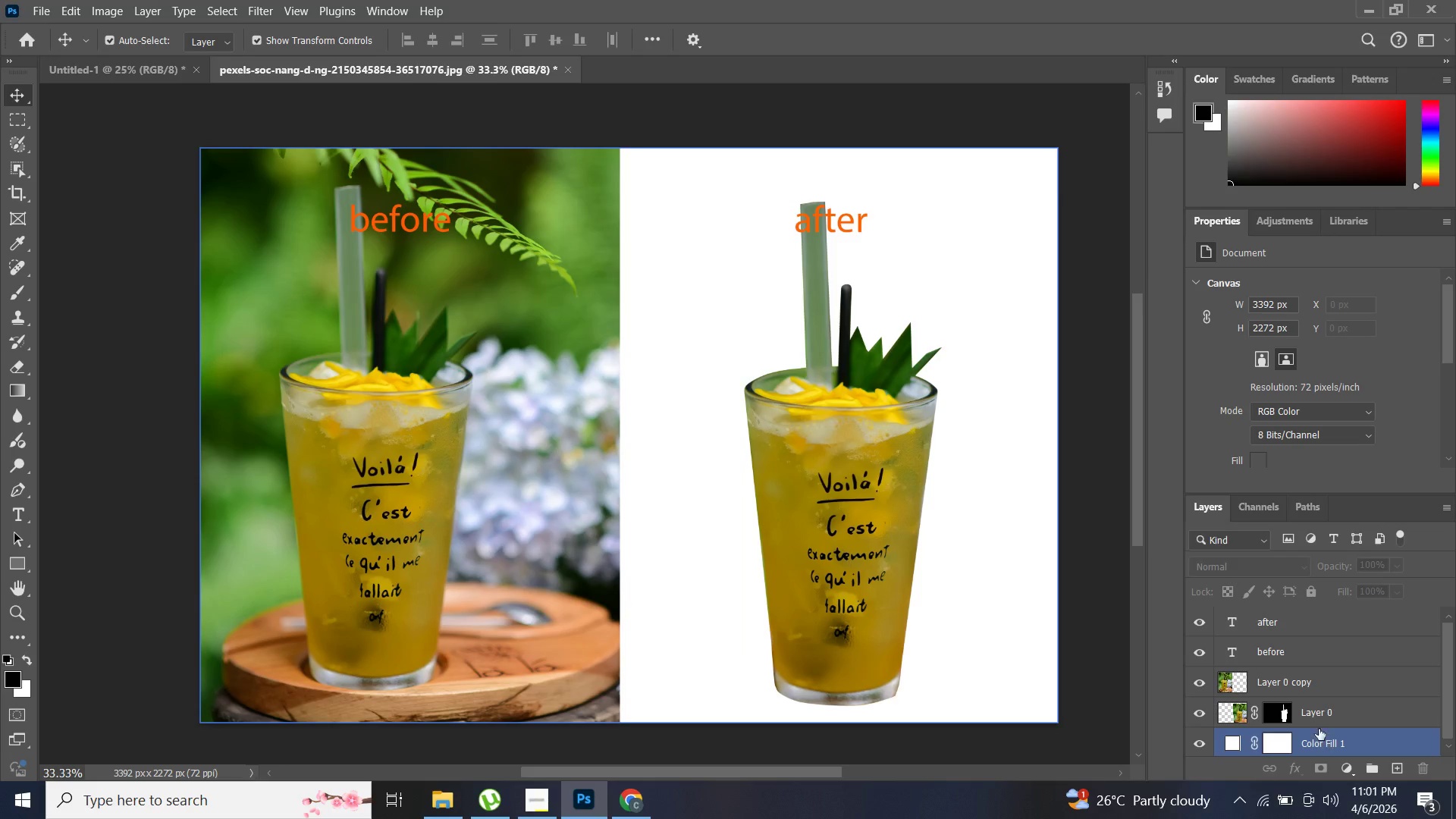 
wait(5.72)
 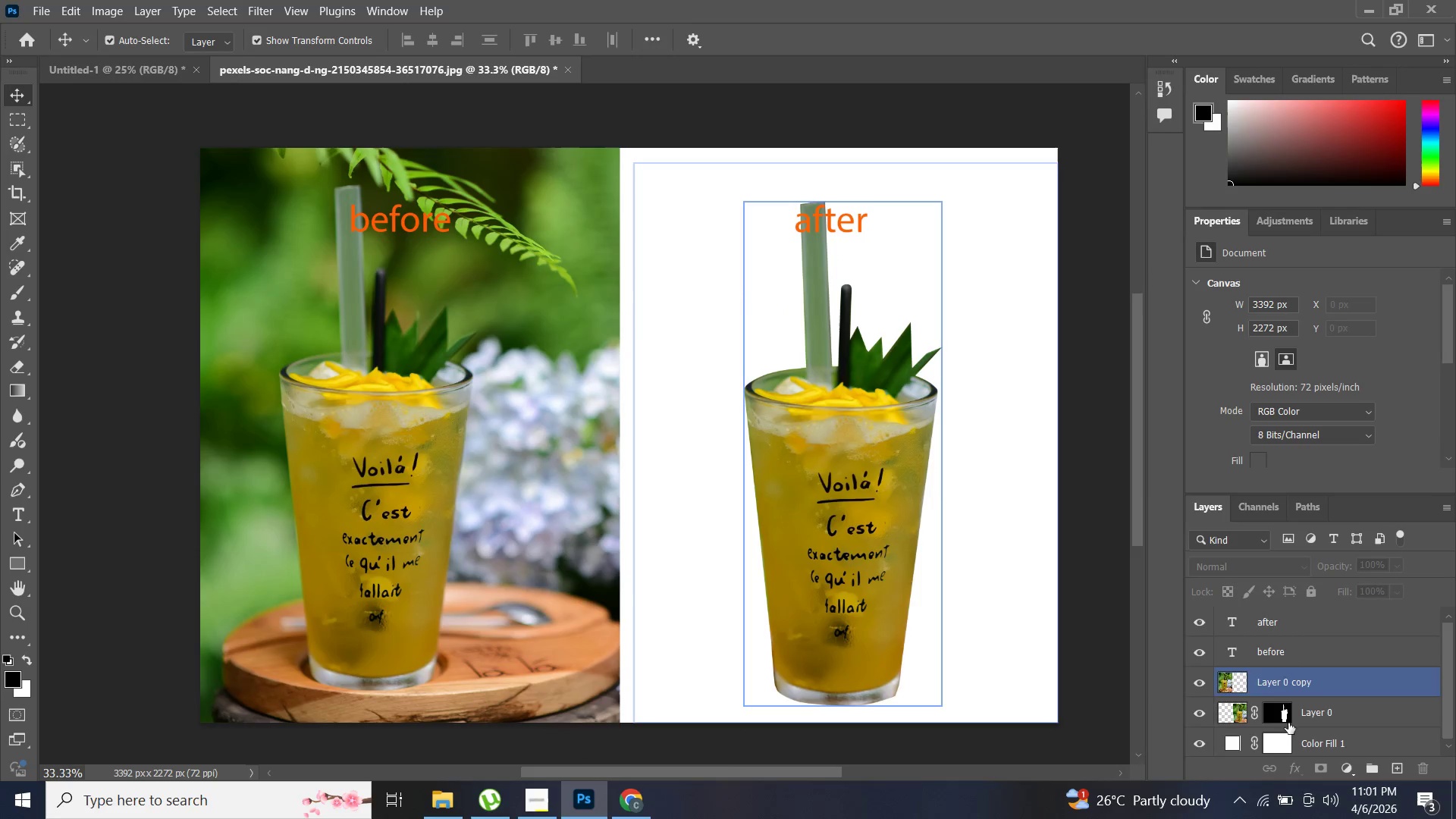 
scroll: coordinate [561, 497], scroll_direction: up, amount: 4.0
 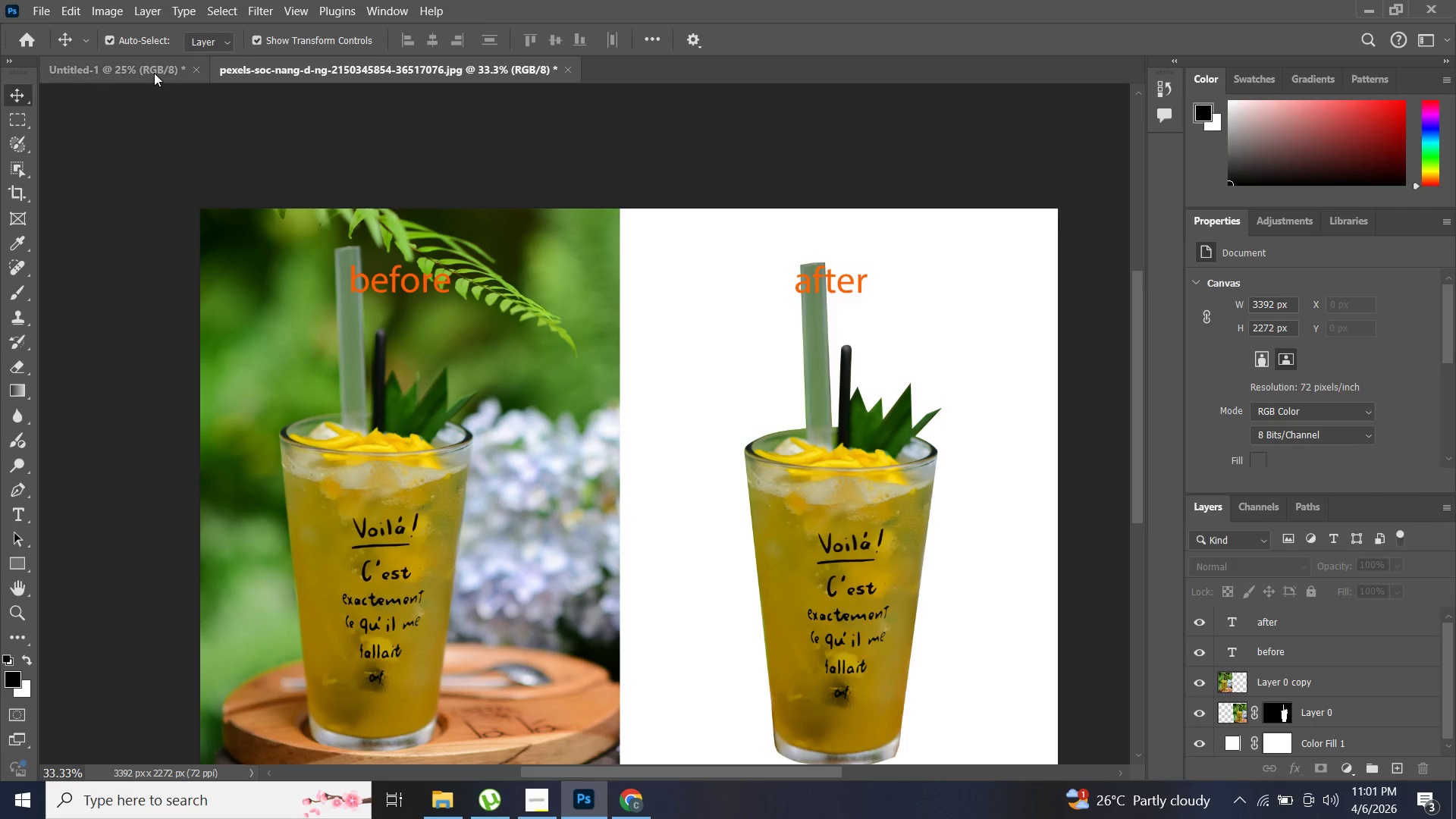 
left_click([151, 69])
 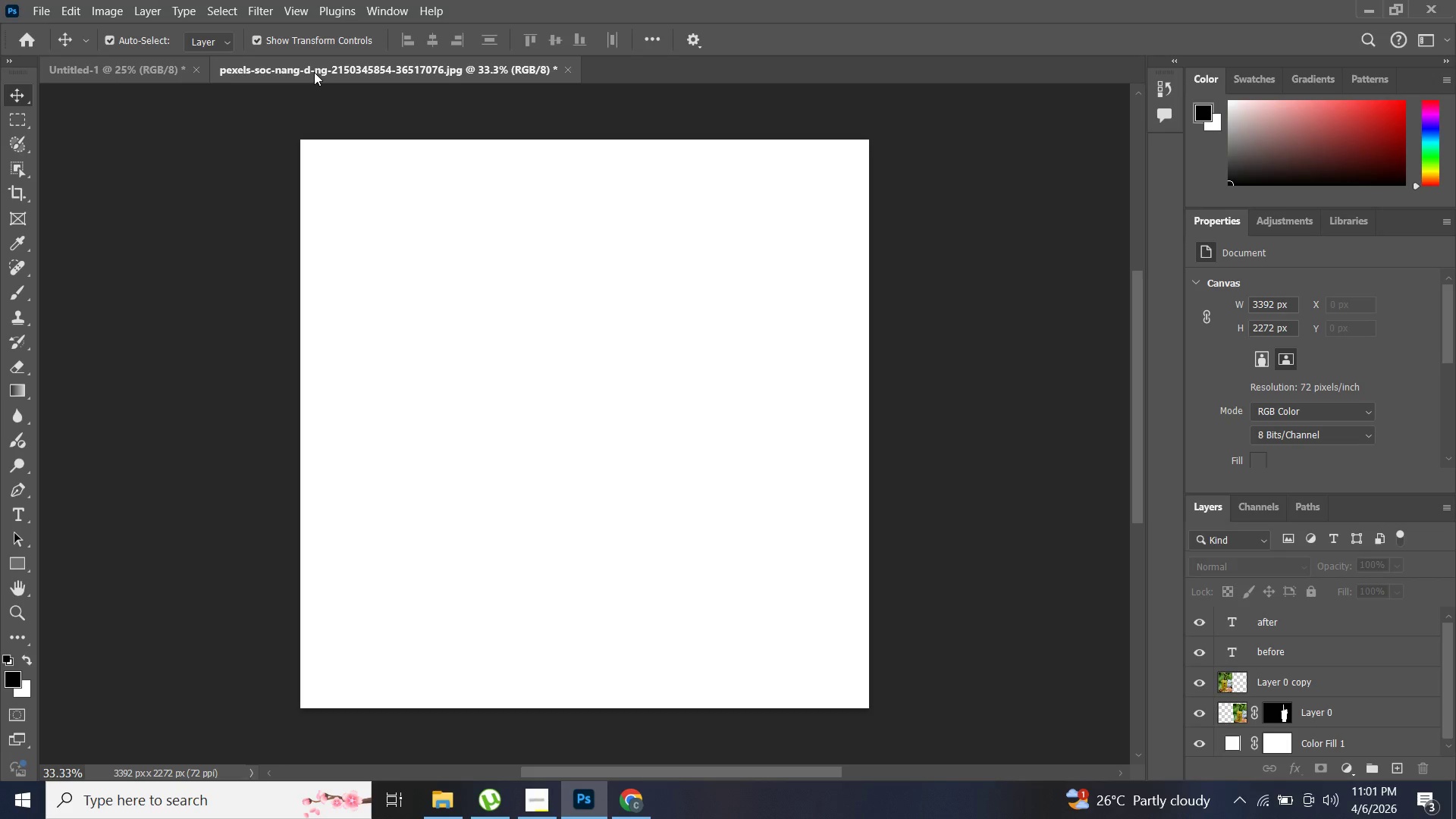 
left_click([323, 72])
 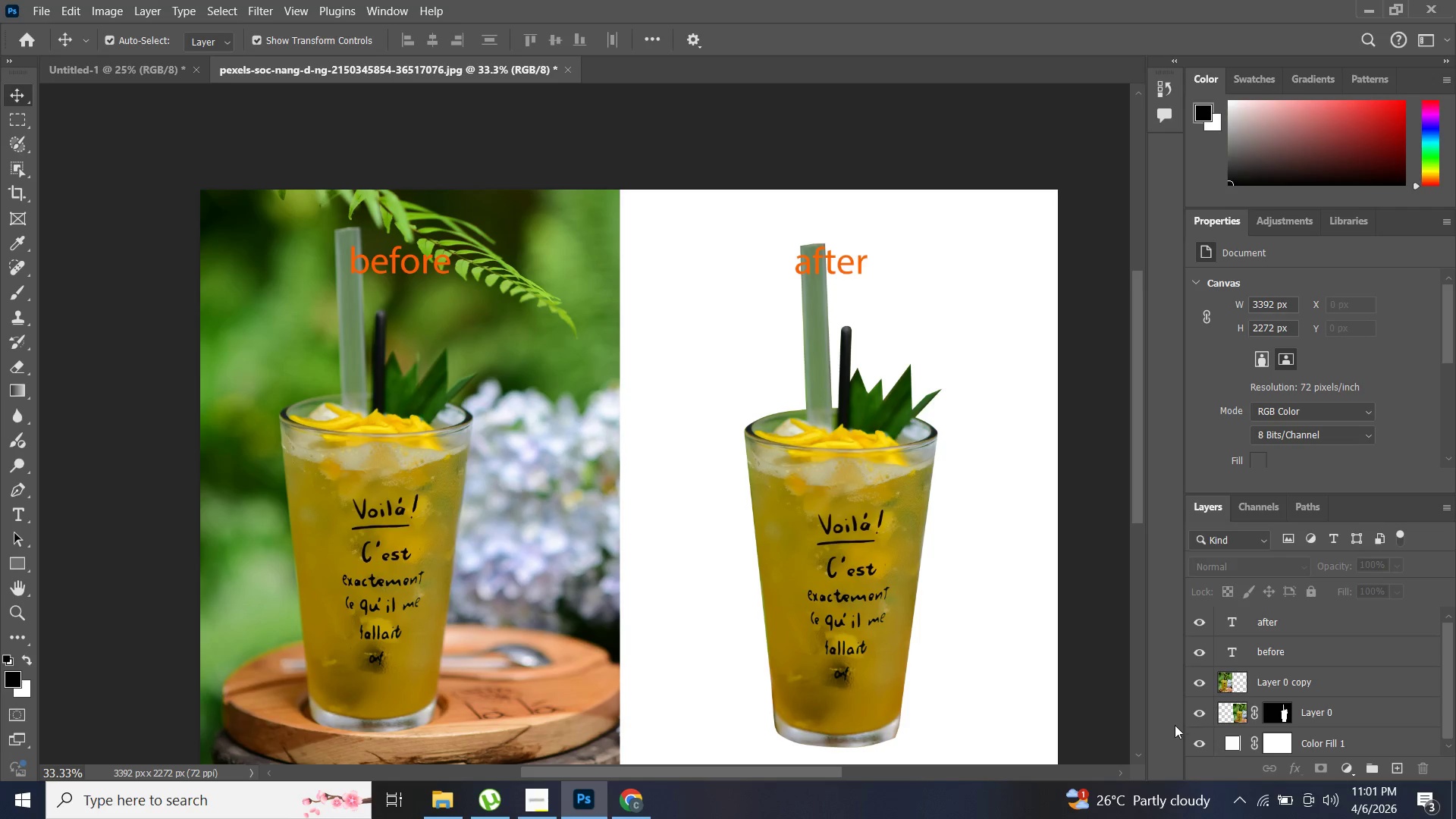 
wait(6.27)
 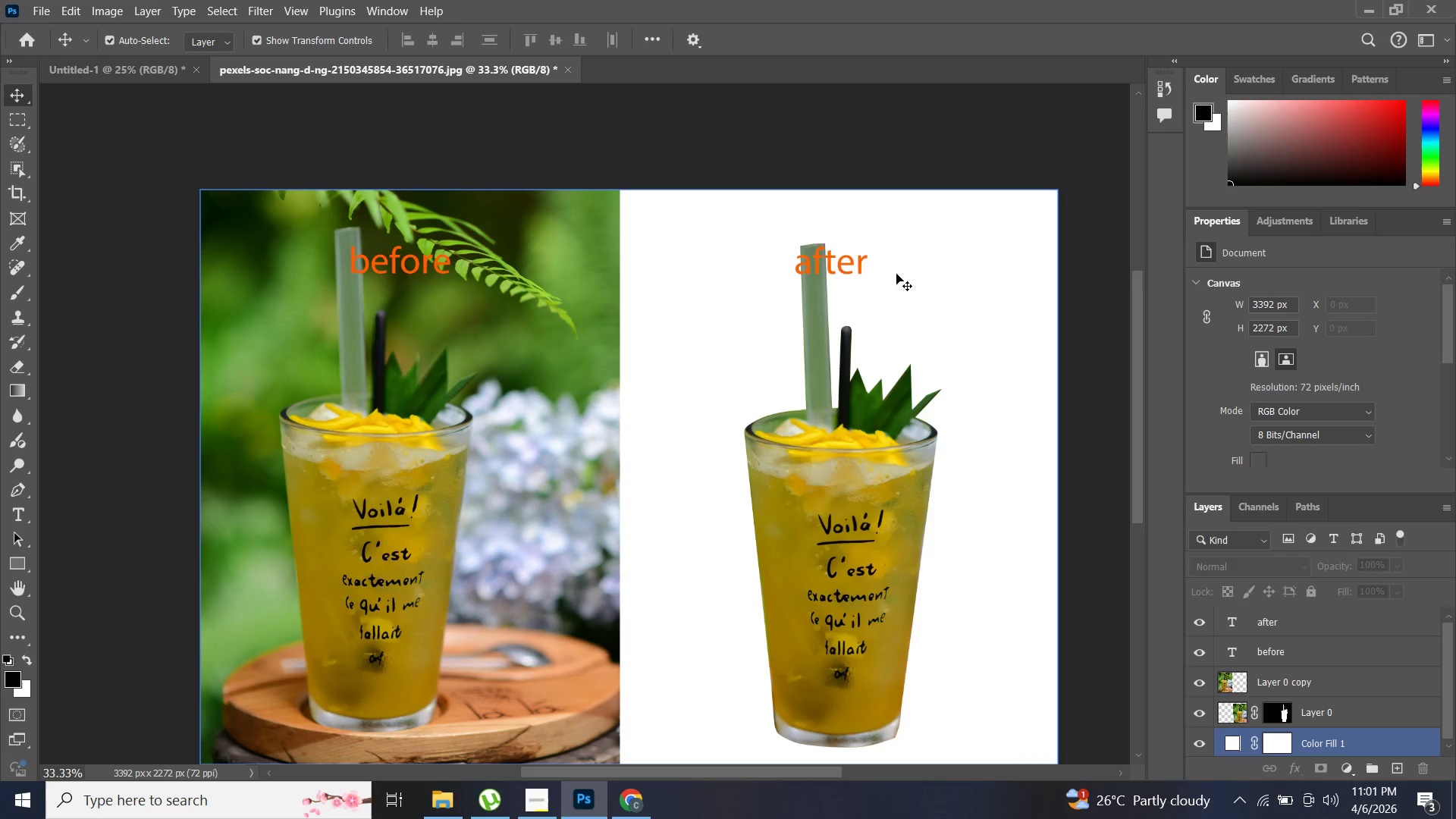 
left_click([1279, 691])
 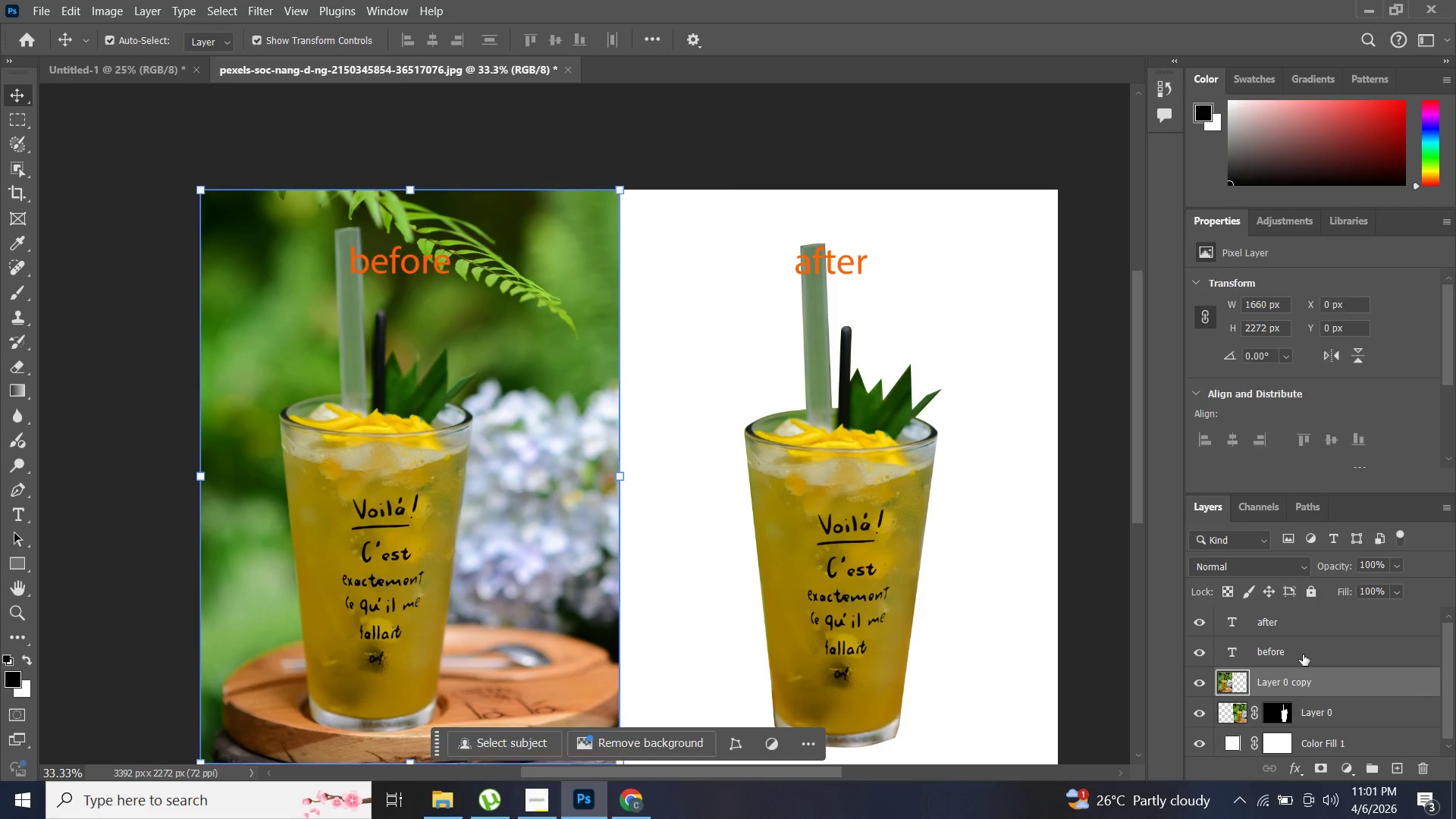 
left_click([1308, 627])
 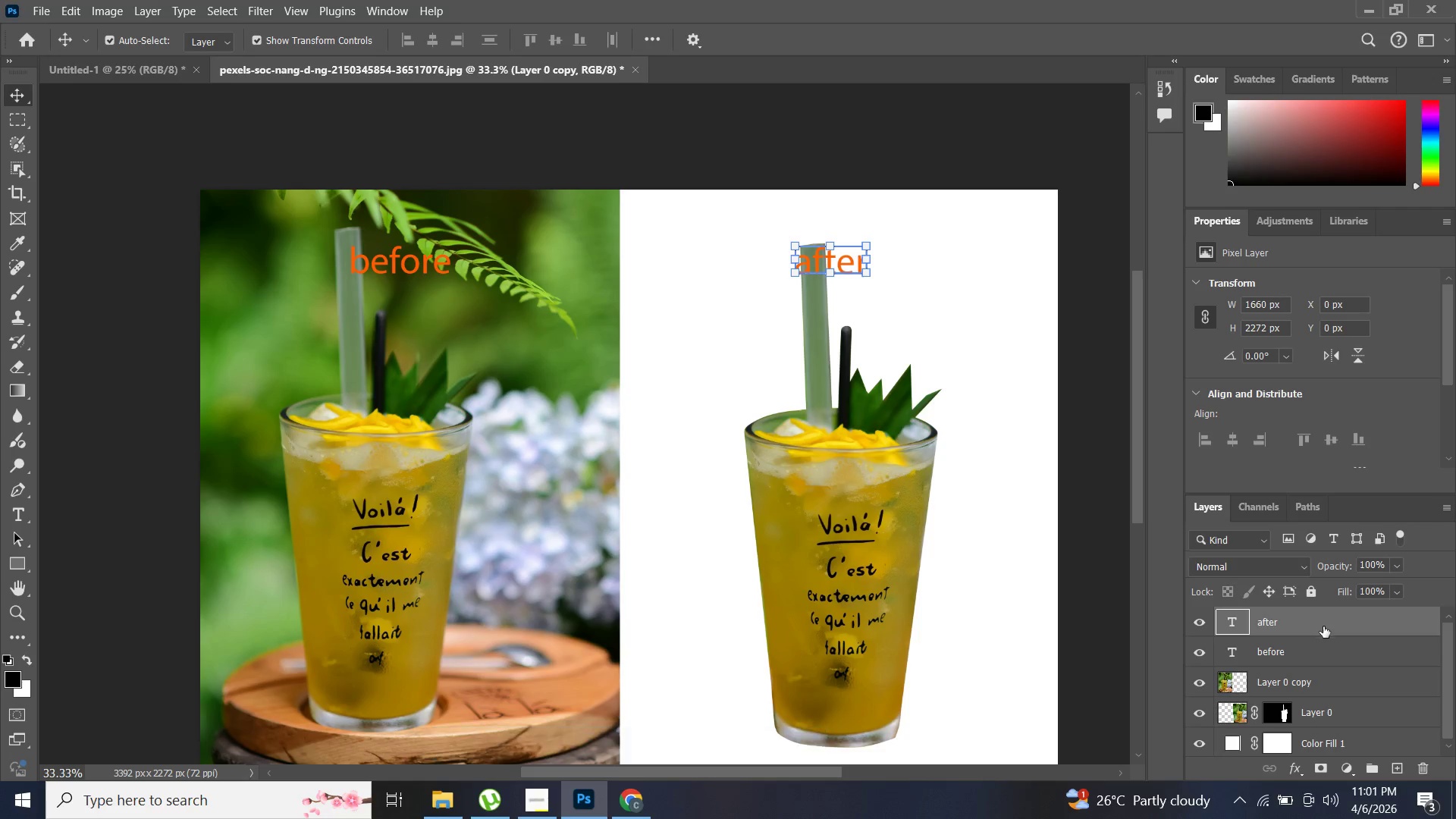 
key(Delete)
 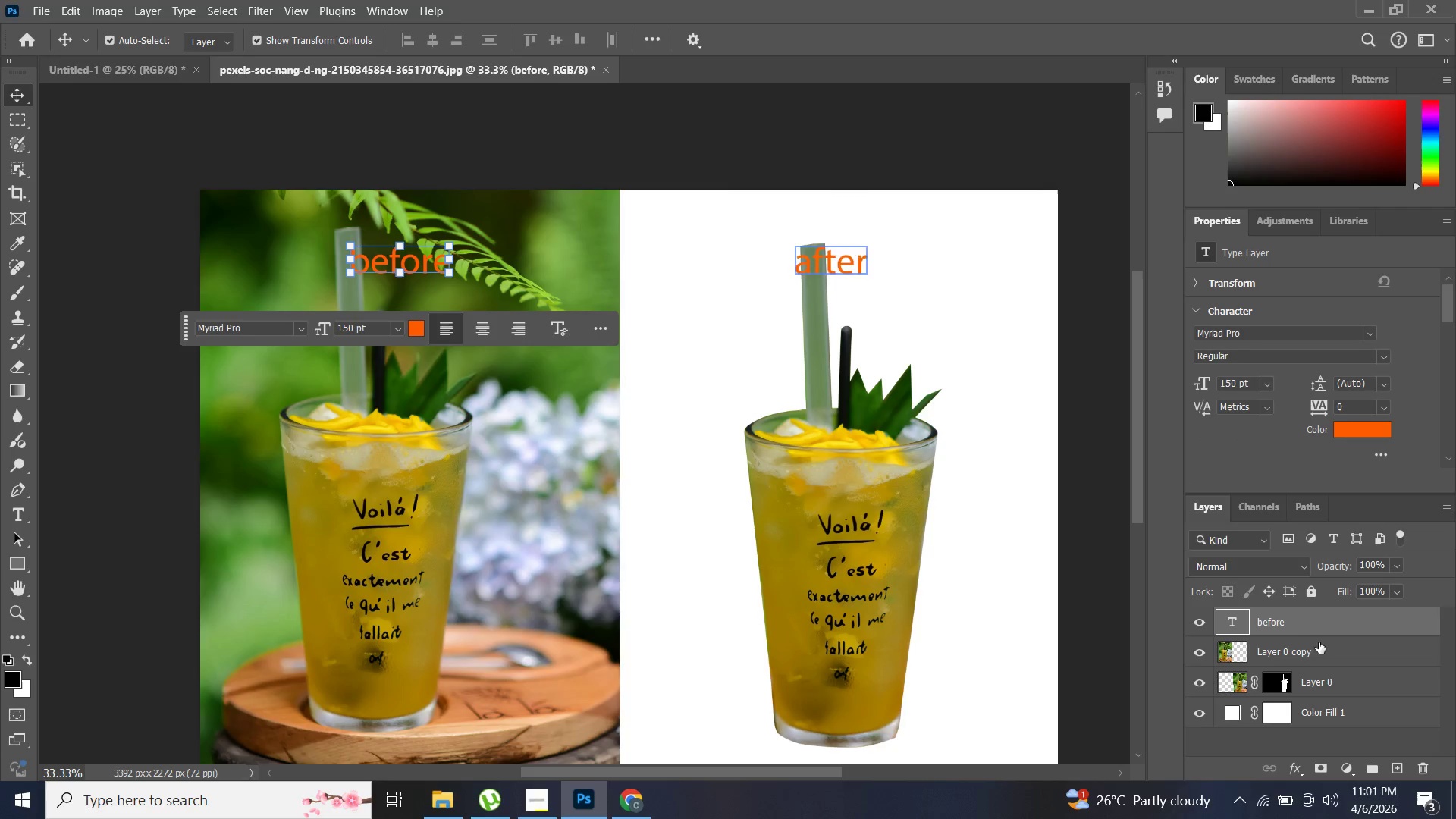 
key(Delete)
 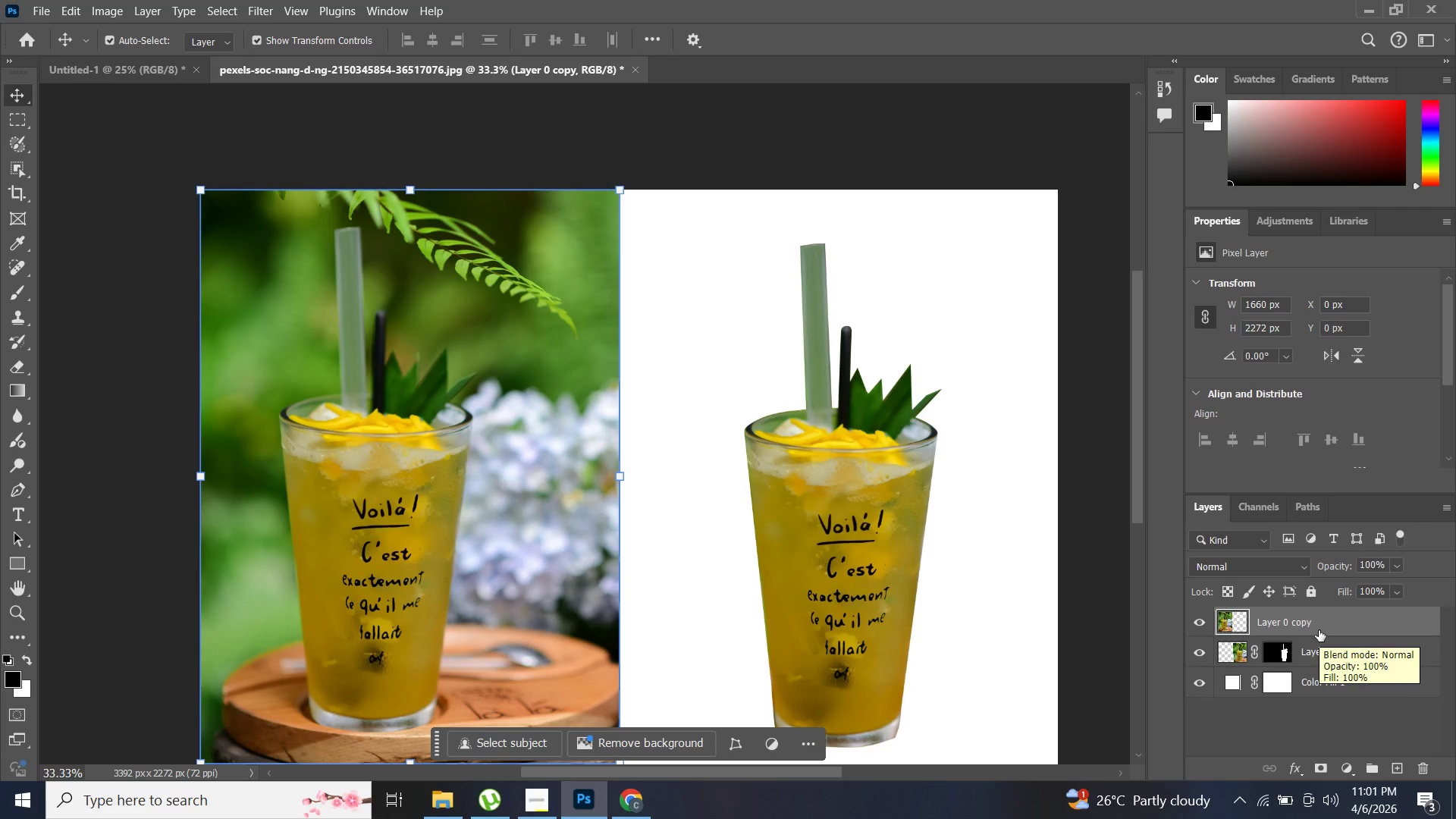 
key(Delete)
 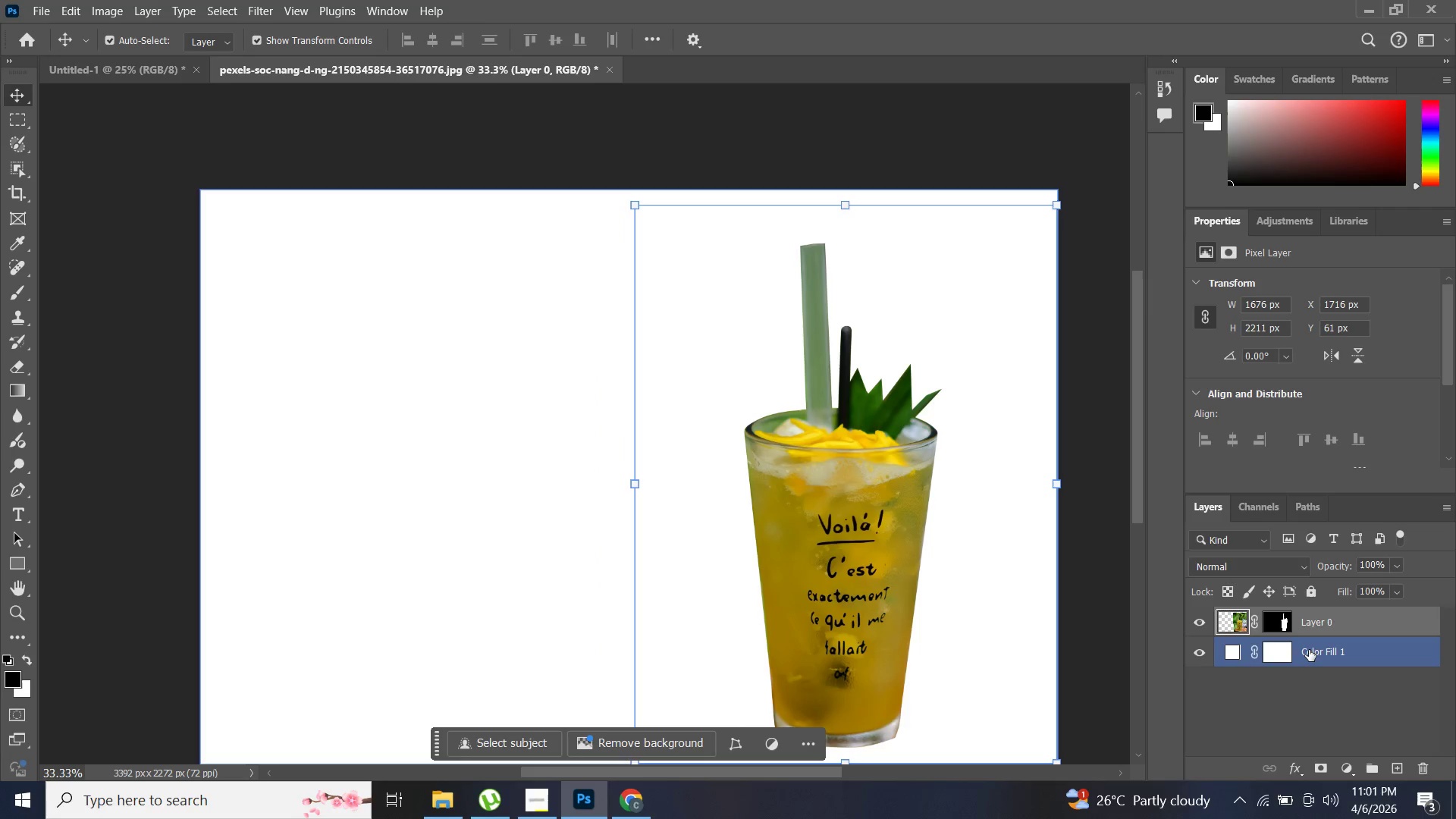 
left_click([1309, 650])
 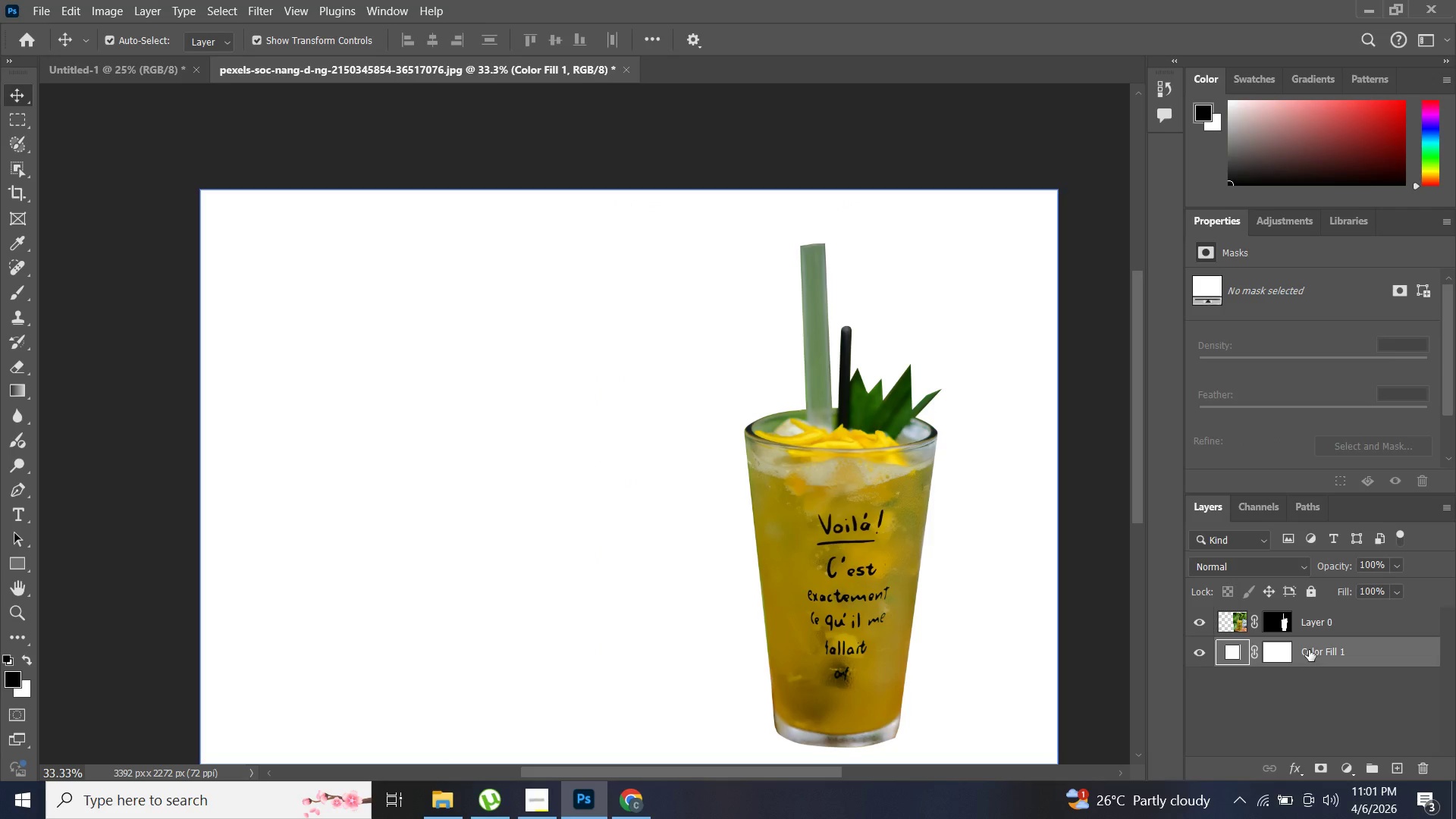 
key(Delete)
 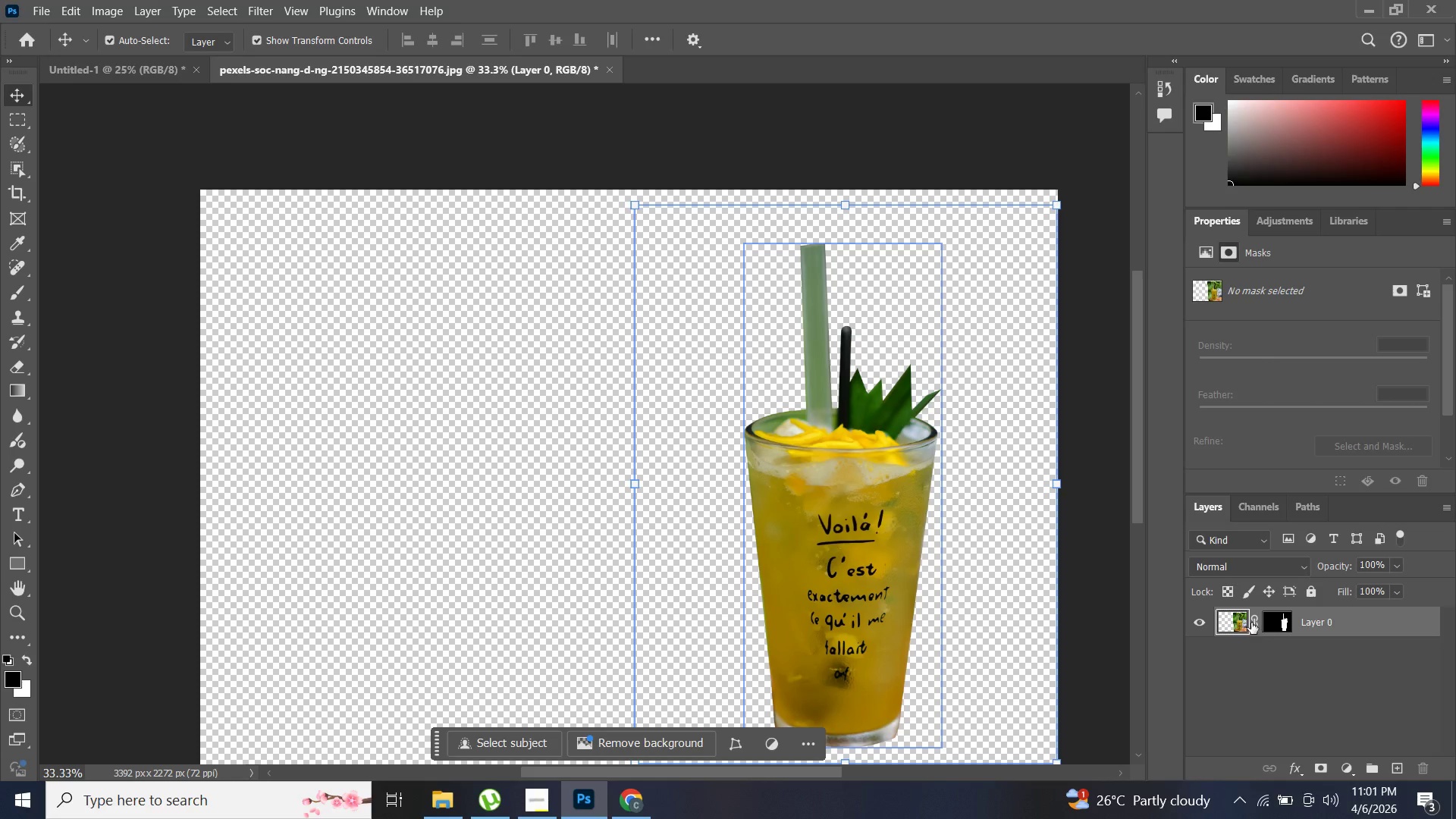 
left_click([1251, 623])
 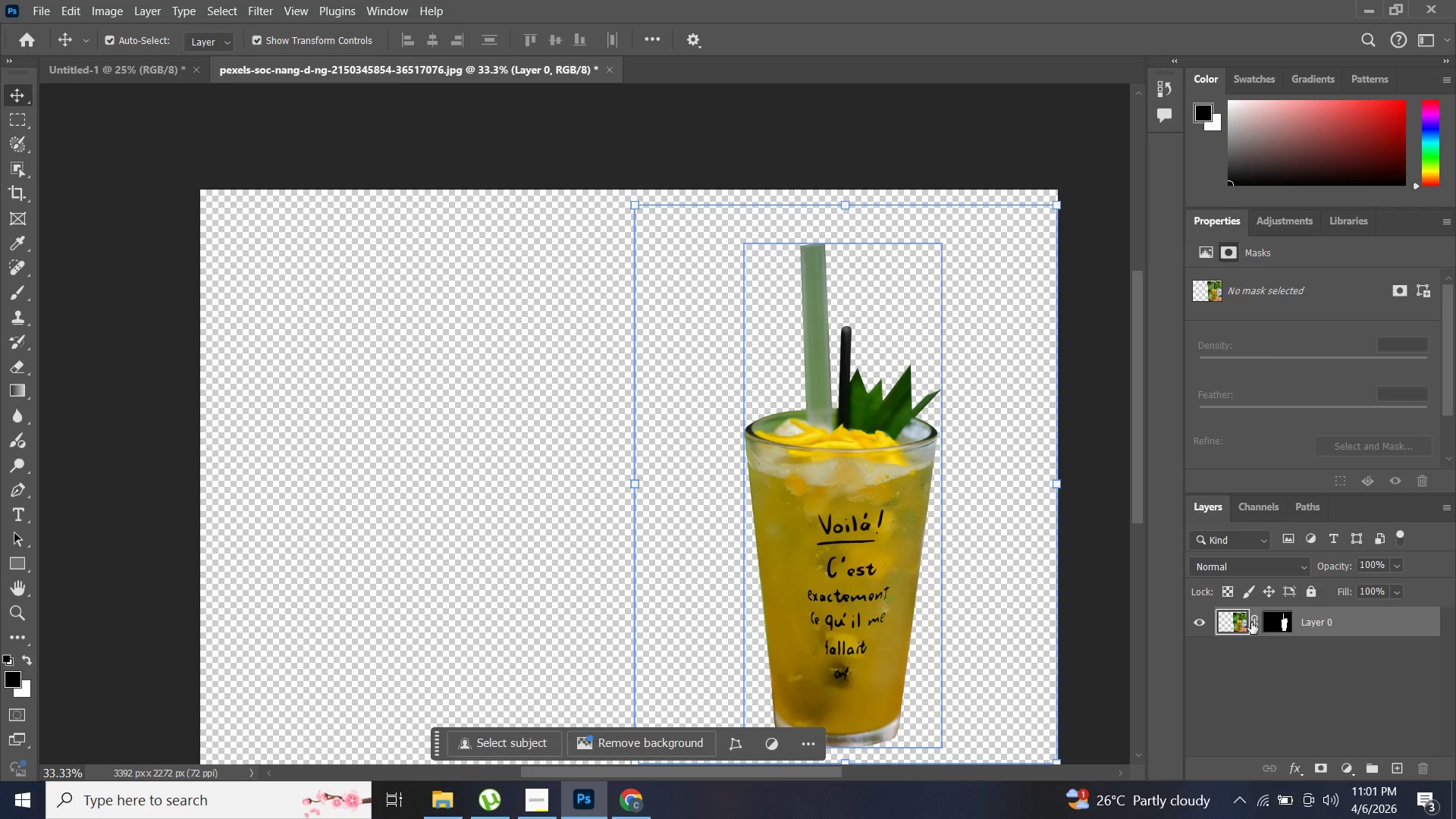 
right_click([1251, 623])
 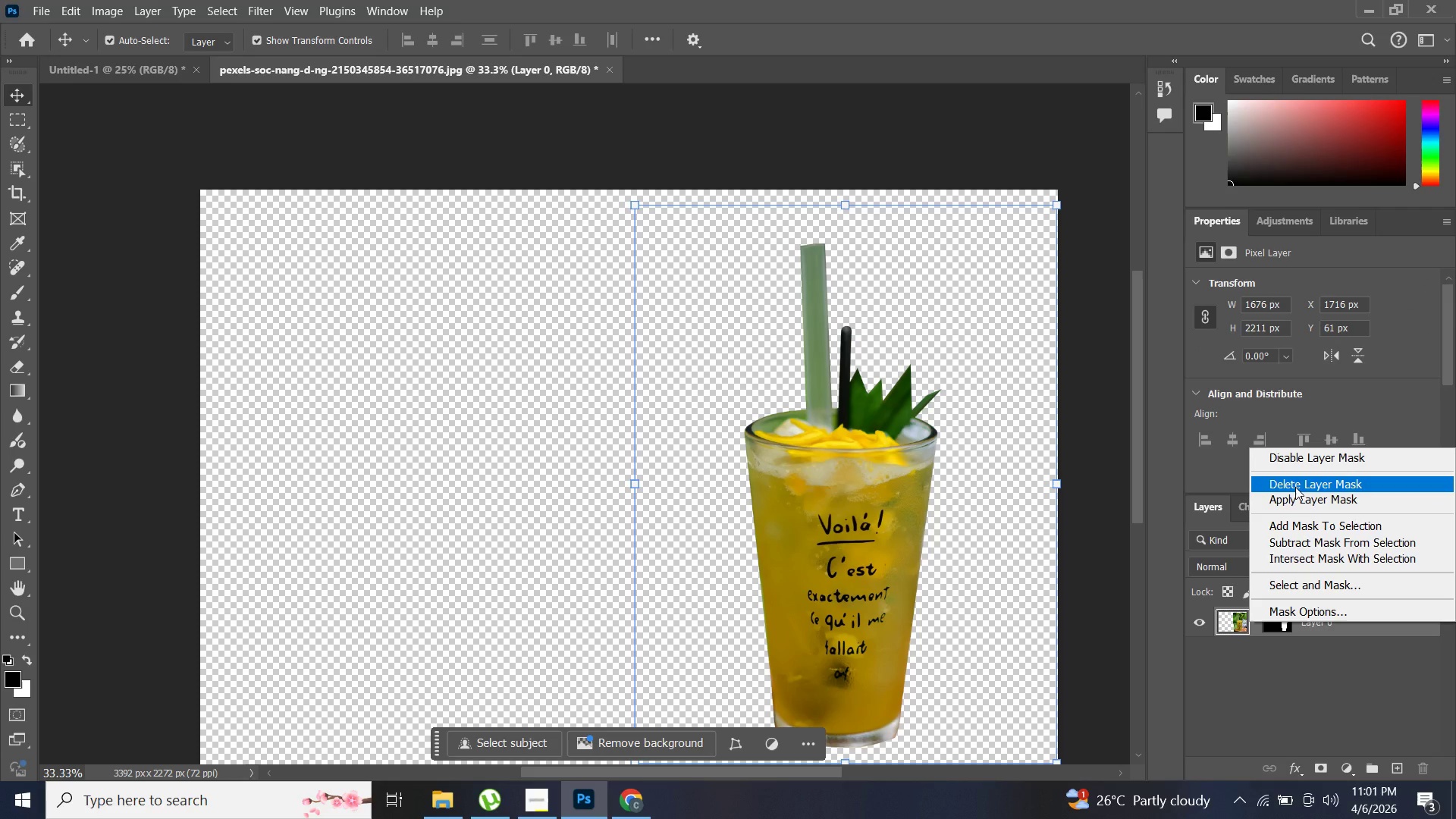 
left_click([1295, 487])
 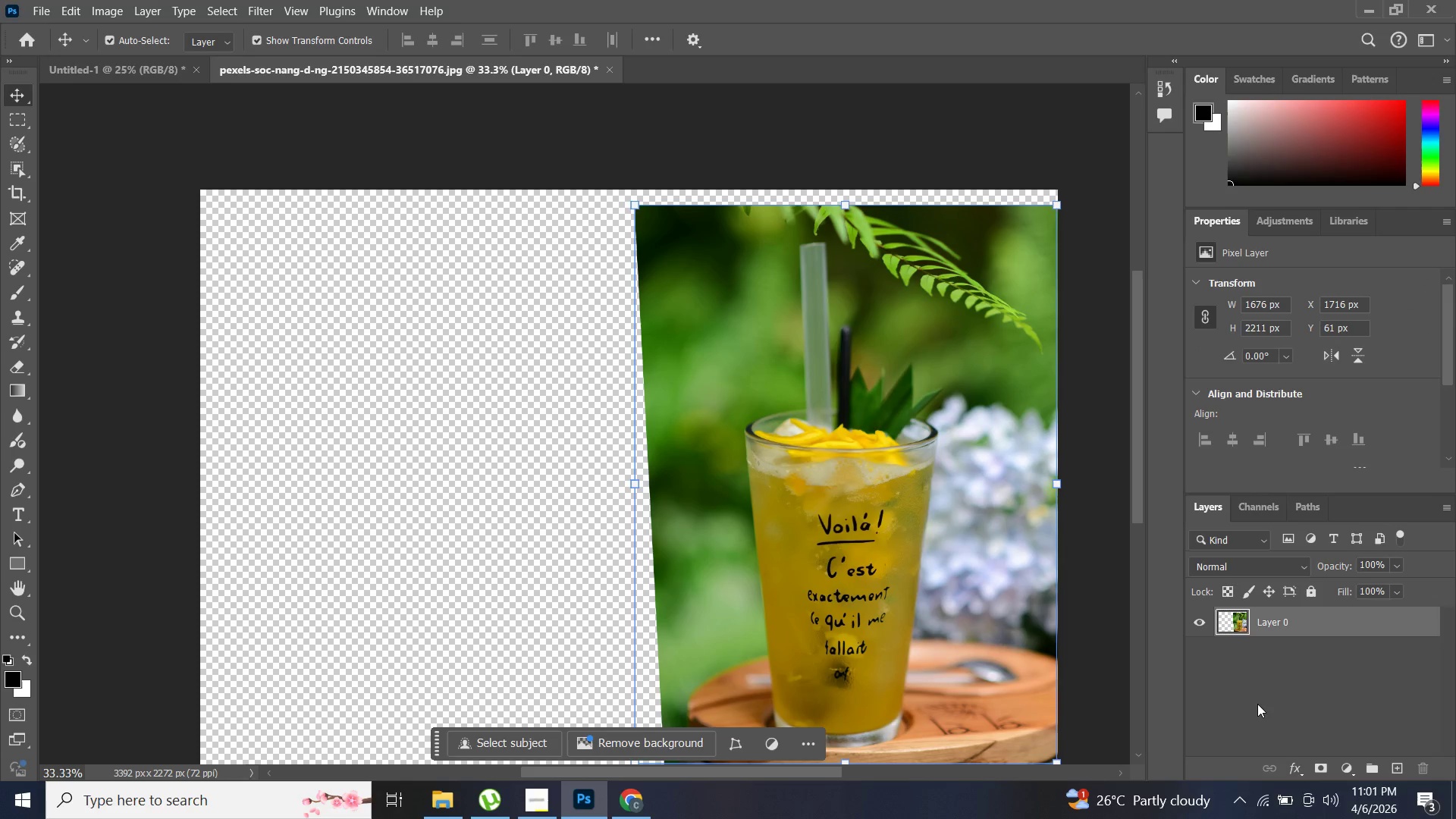 
key(Control+Z)
 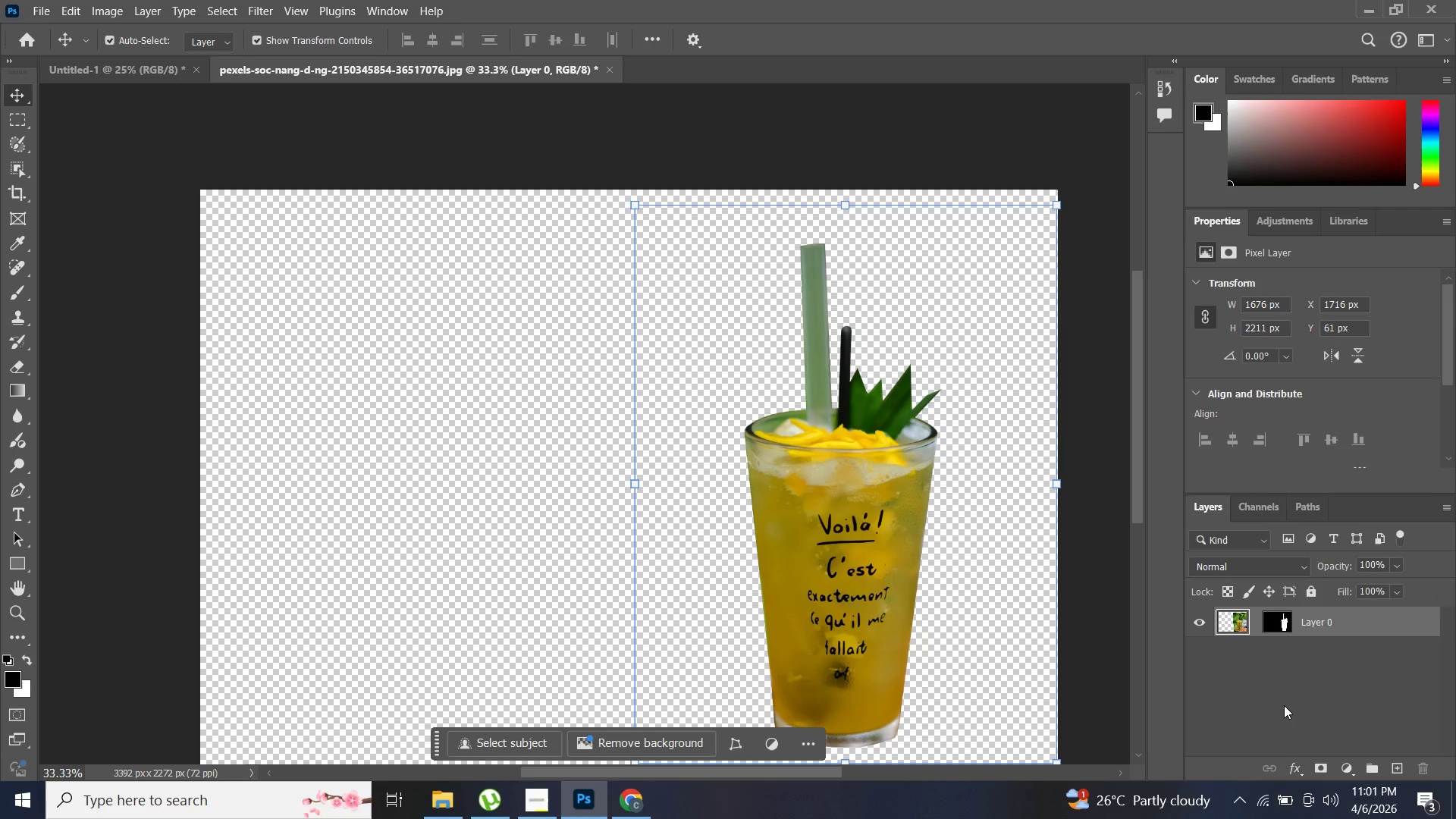 
key(C)
 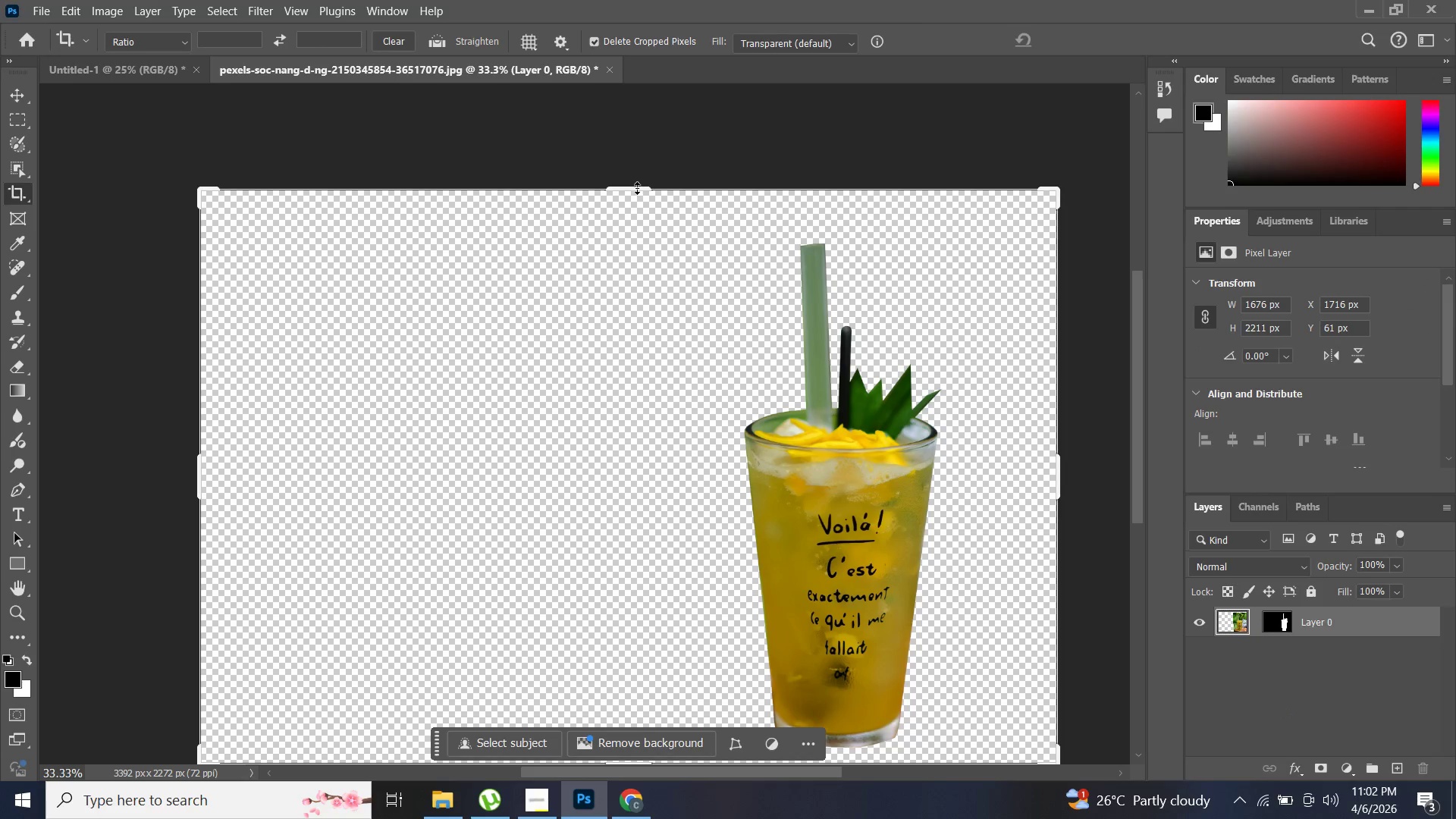 
left_click_drag(start_coordinate=[636, 188], to_coordinate=[632, 64])
 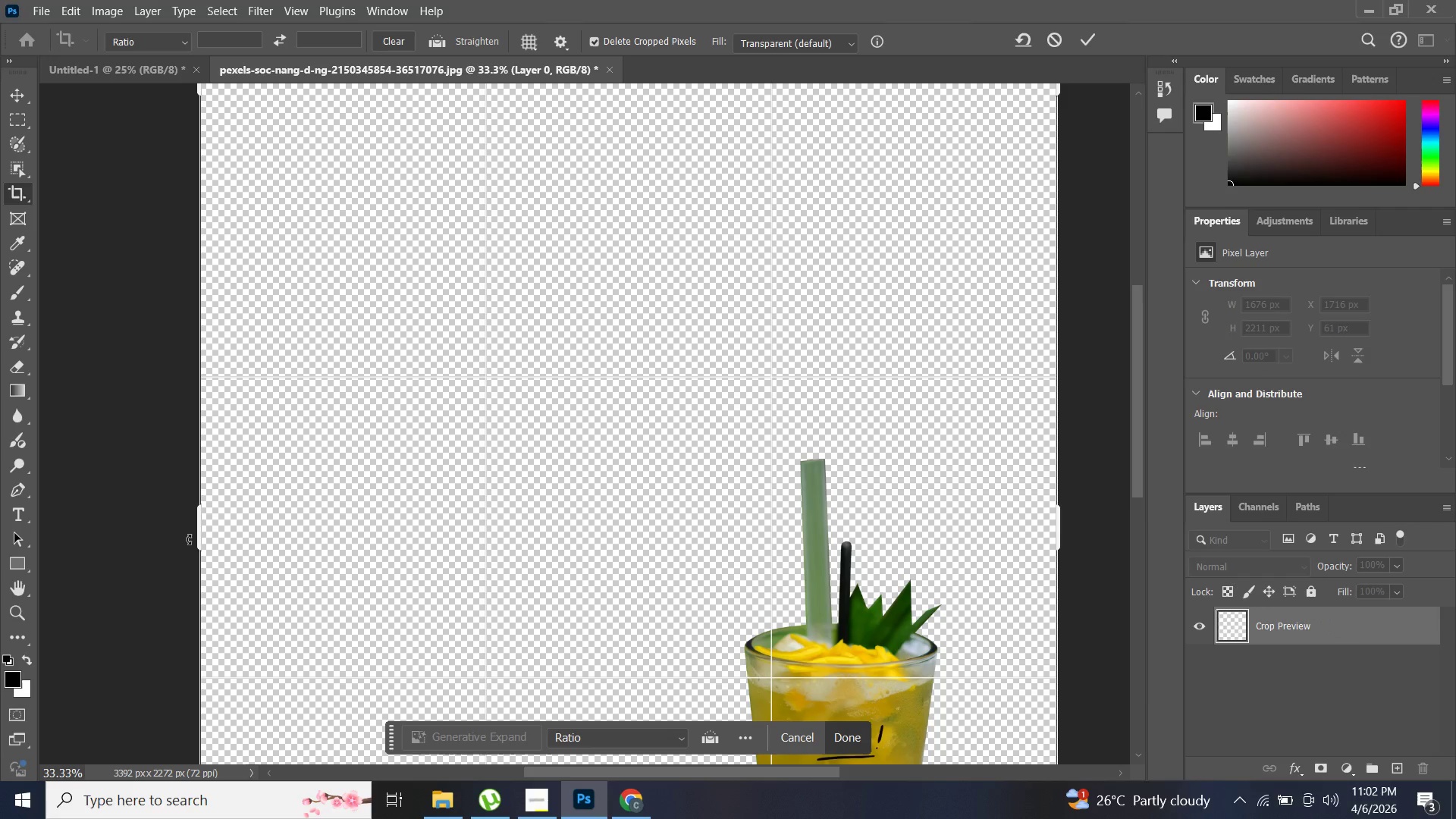 
hold_key(key=AltLeft, duration=0.91)
scroll: coordinate [262, 529], scroll_direction: down, amount: 5.0
 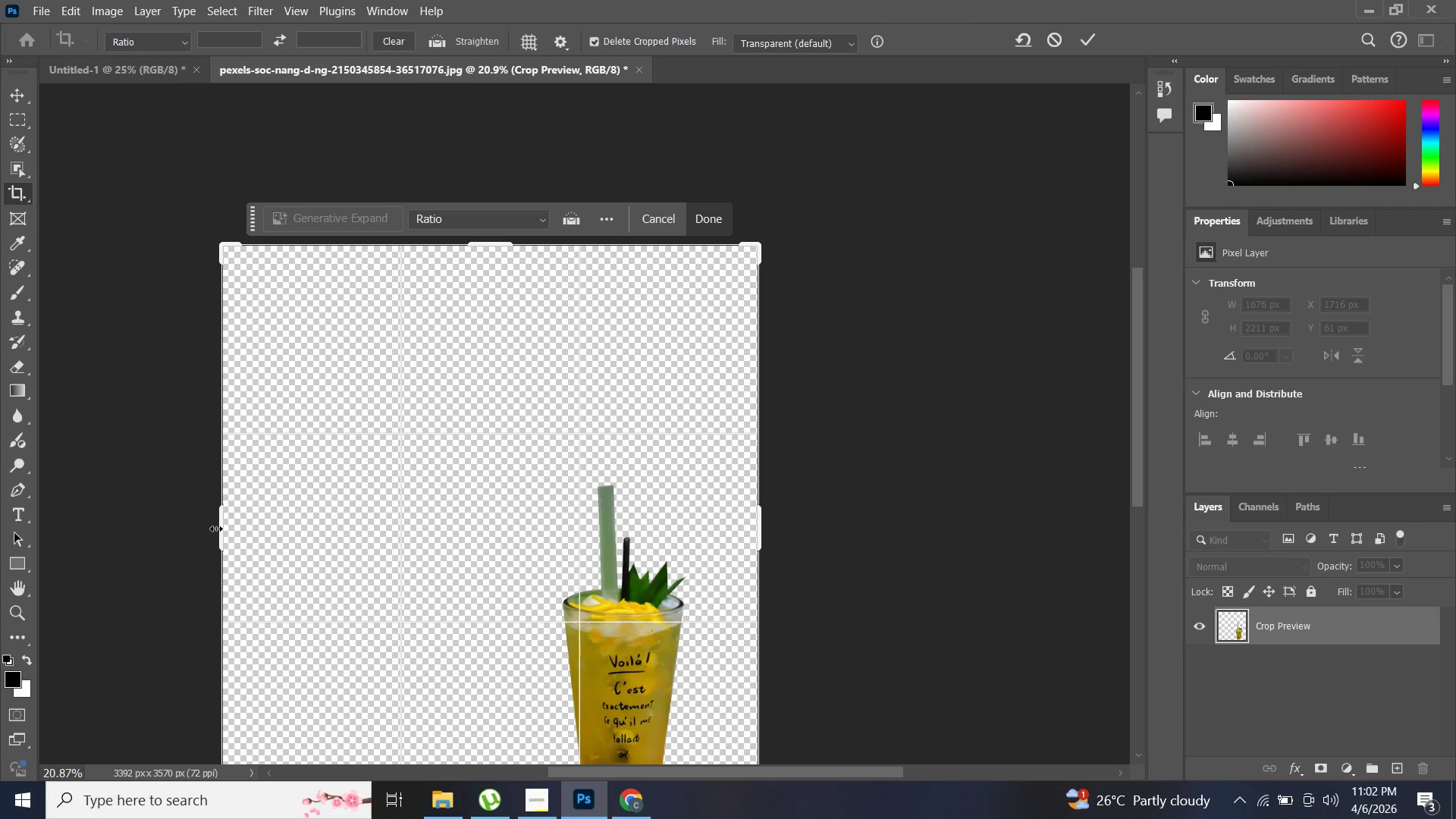 
left_click_drag(start_coordinate=[216, 529], to_coordinate=[244, 549])
 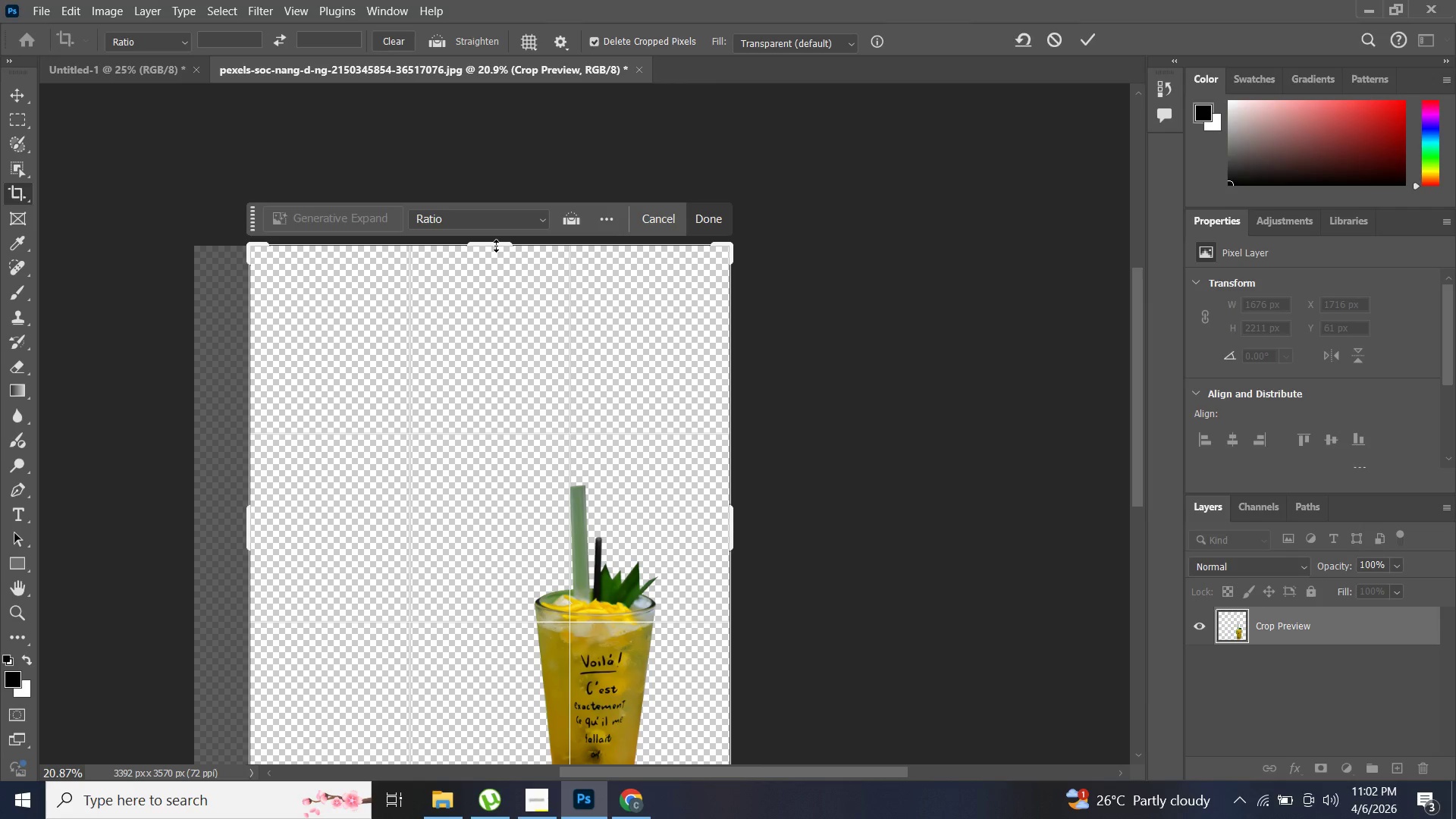 
left_click_drag(start_coordinate=[496, 246], to_coordinate=[489, 295])
 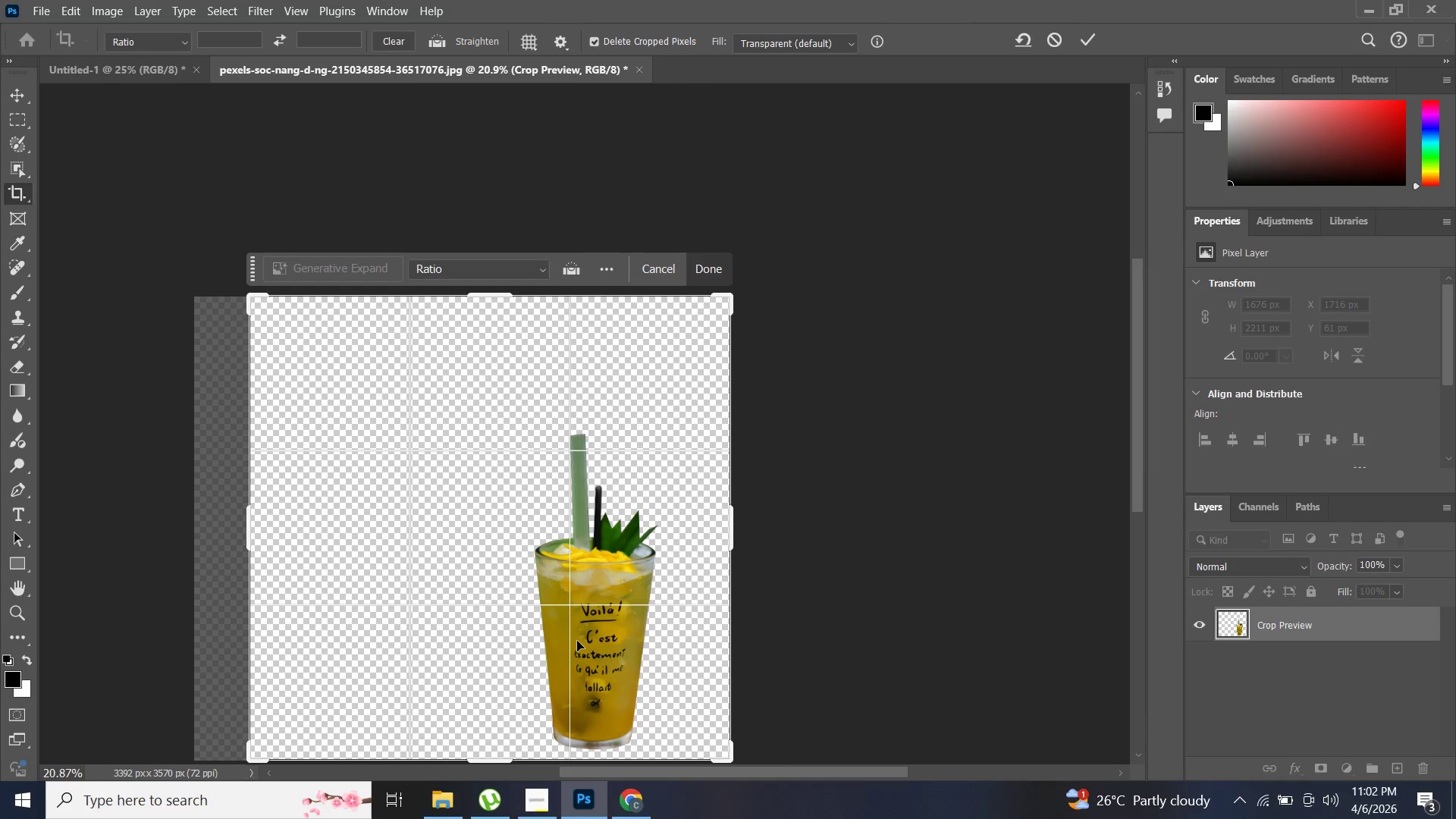 
left_click([577, 641])
 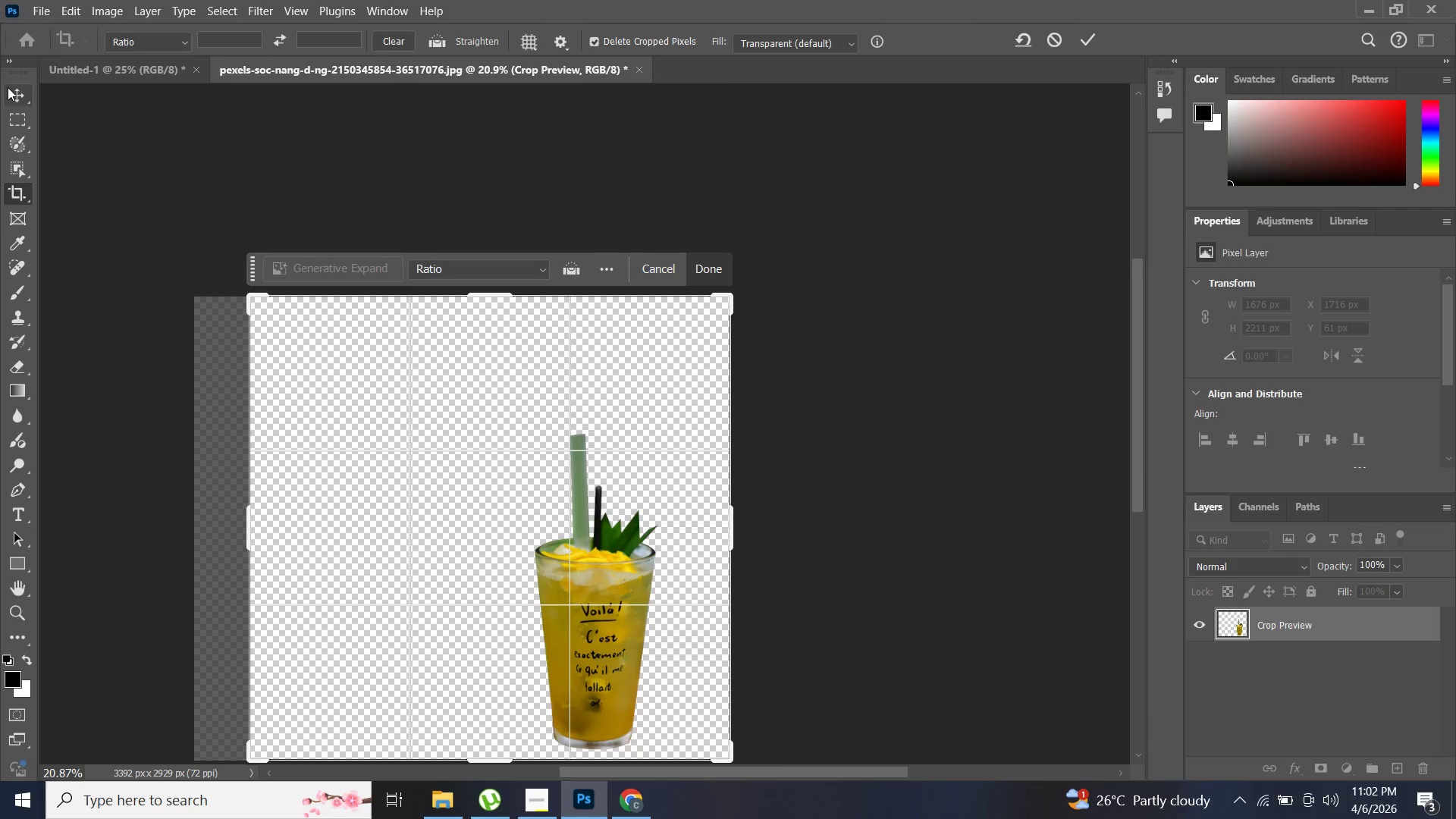 
left_click([8, 91])
 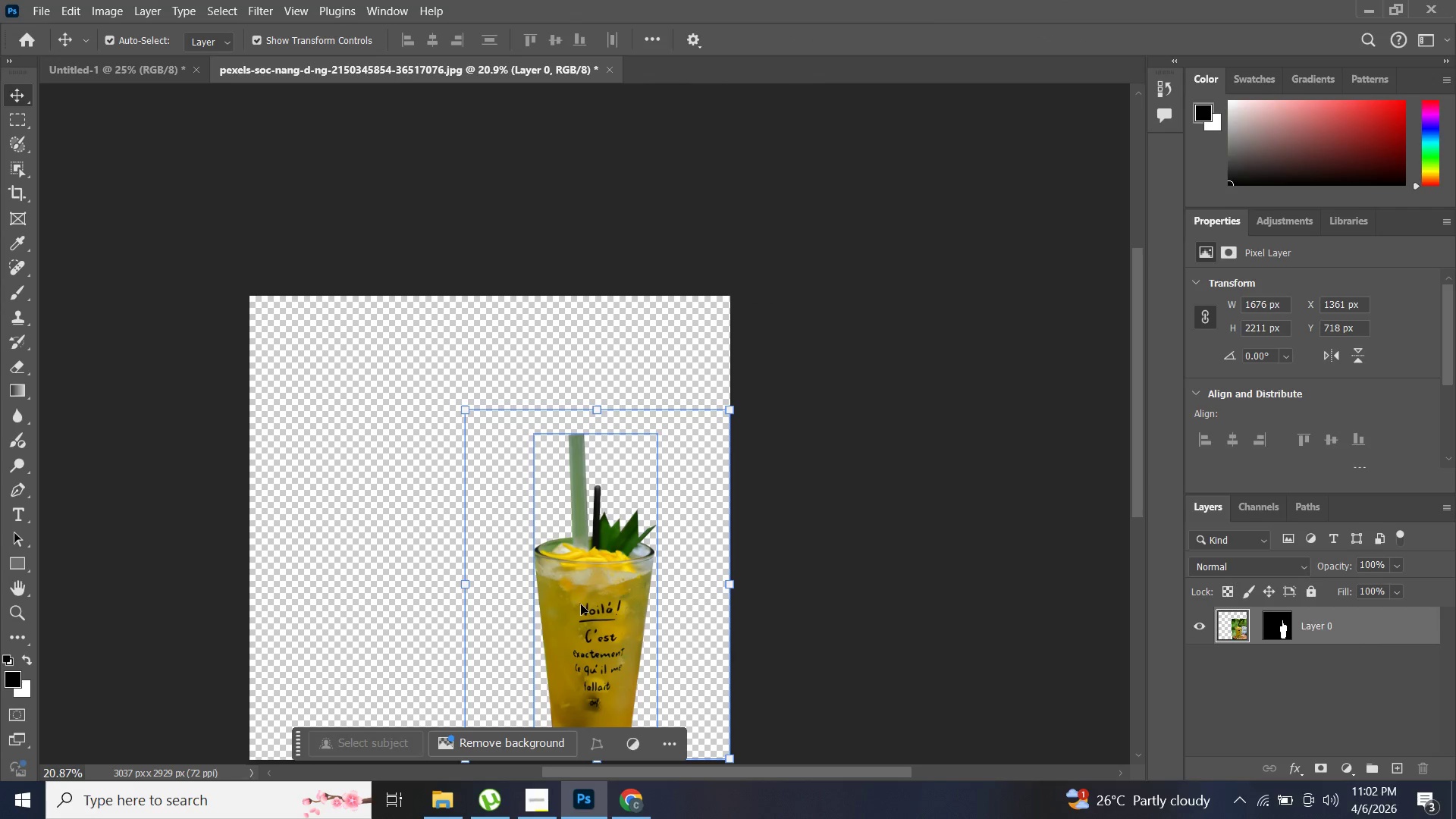 
left_click_drag(start_coordinate=[581, 604], to_coordinate=[466, 566])
 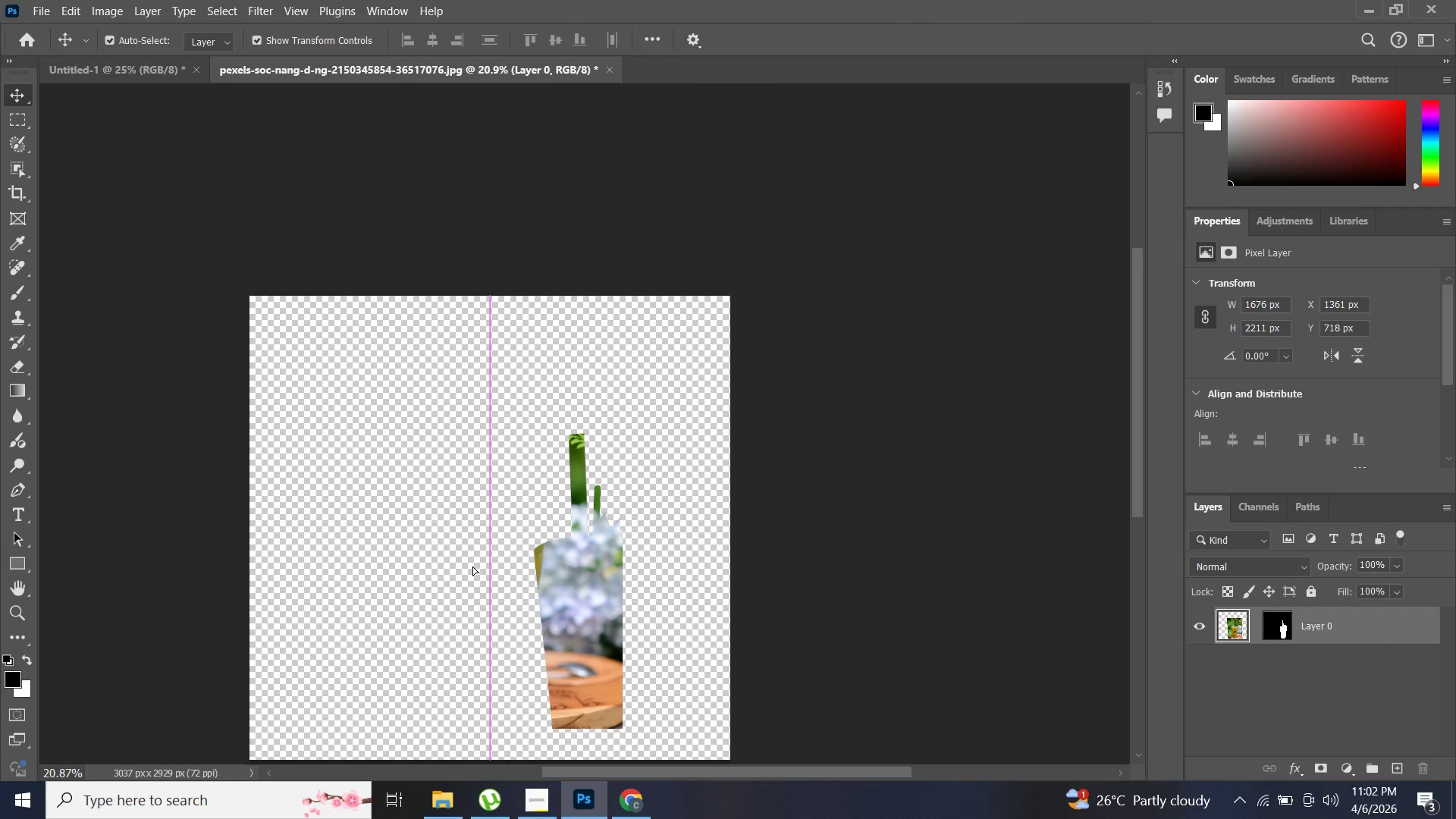 
key(Control+Z)
 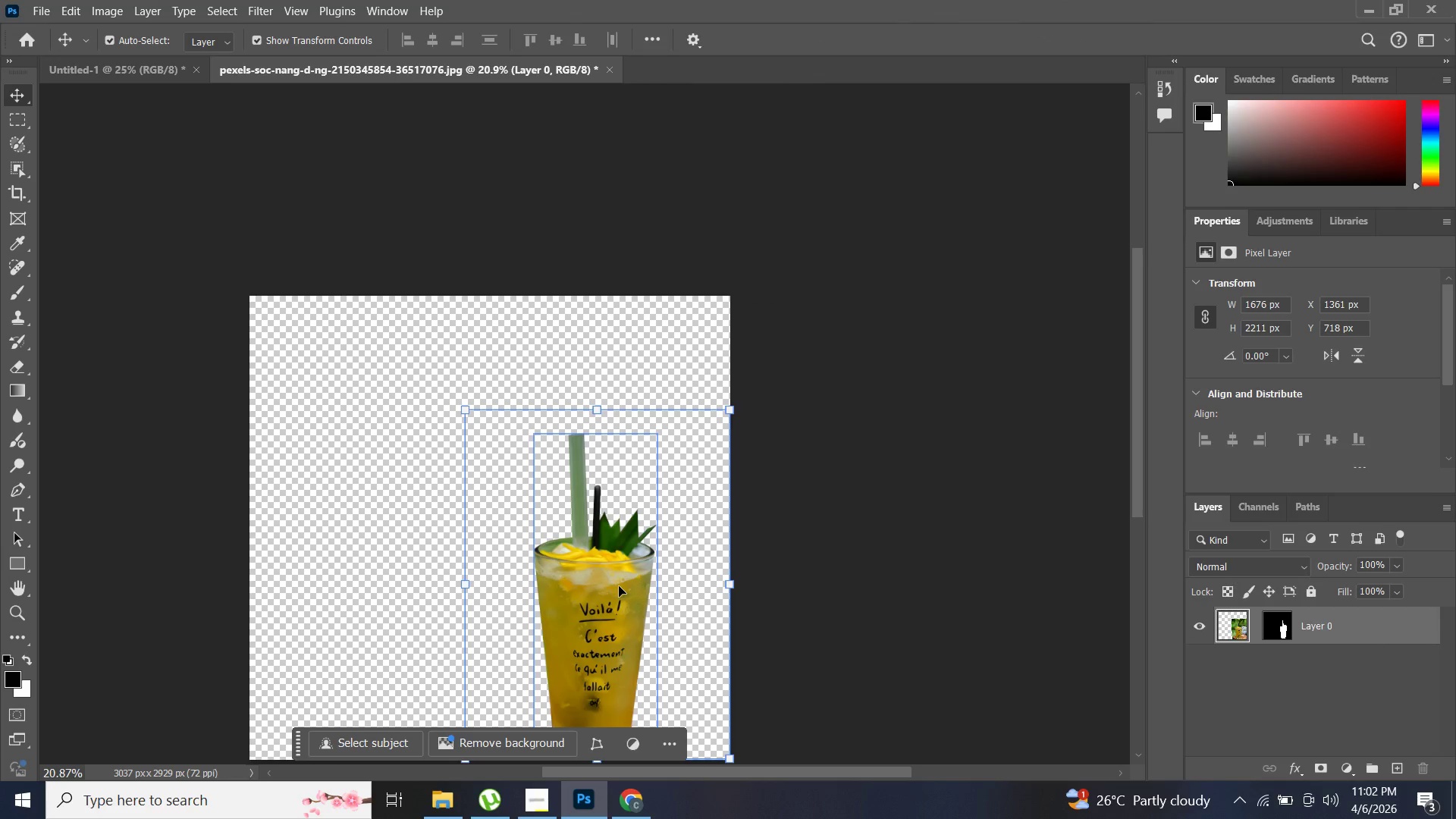 
left_click_drag(start_coordinate=[618, 582], to_coordinate=[563, 558])
 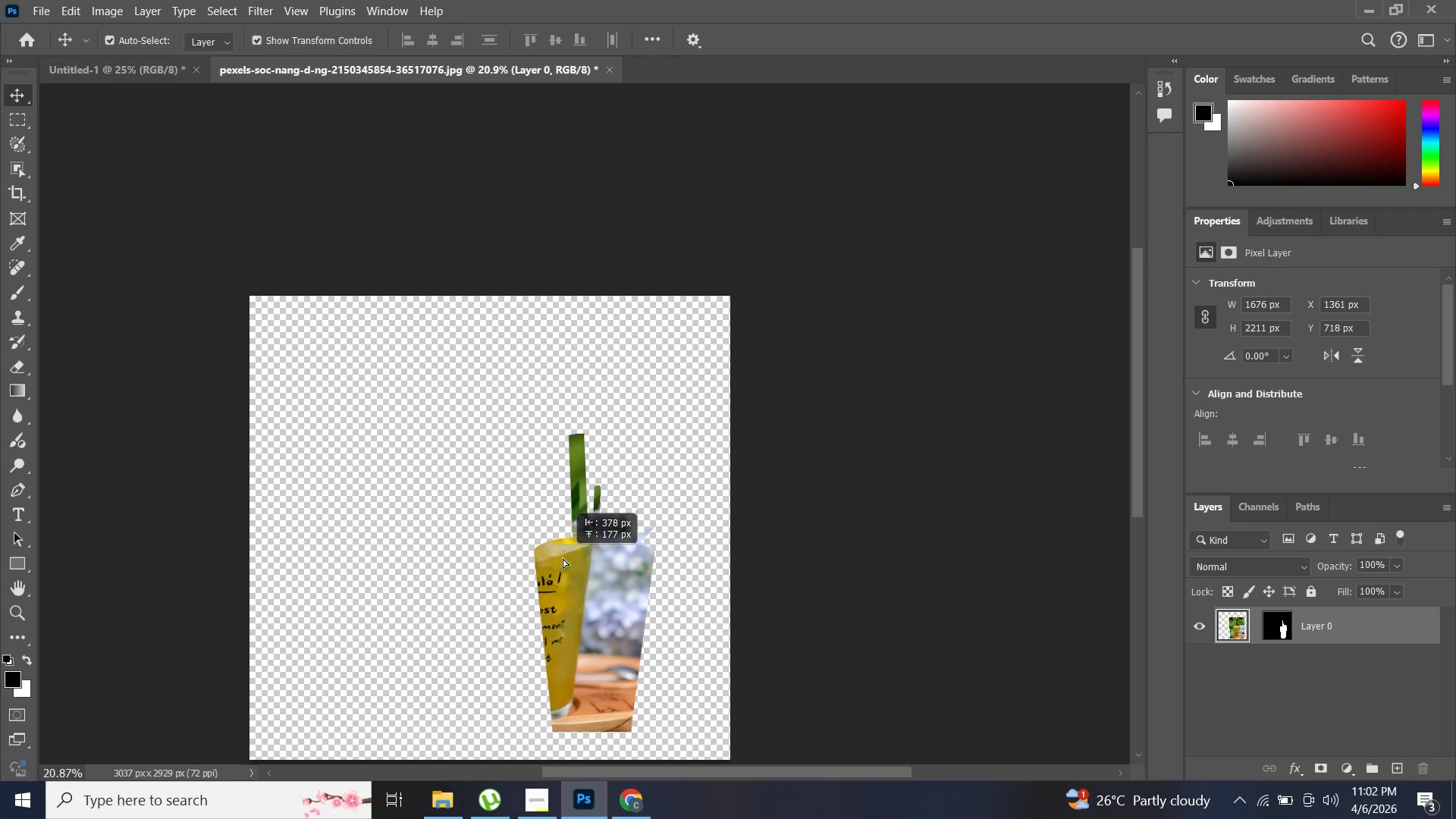 
key(Control+Z)
 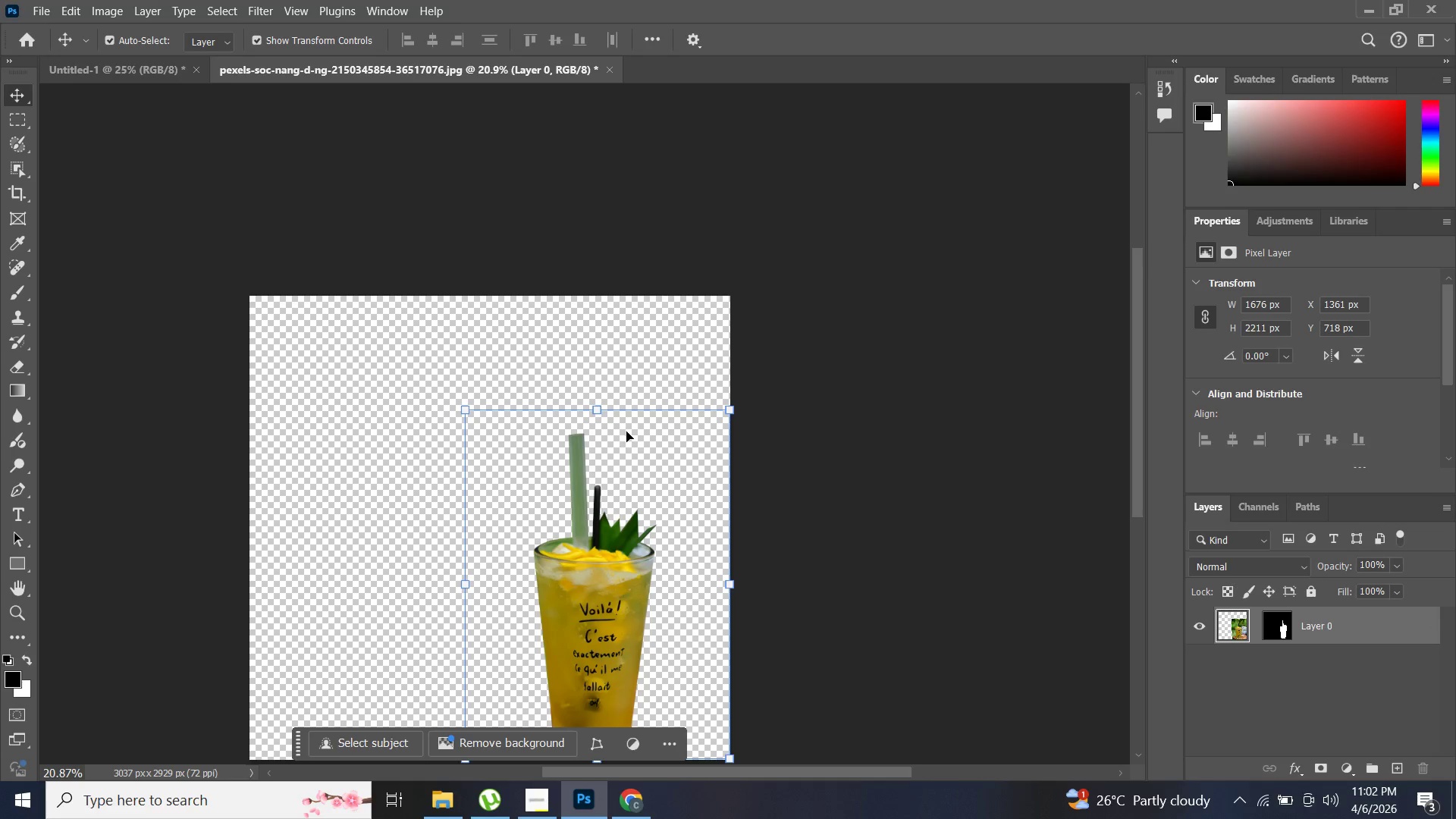 
left_click_drag(start_coordinate=[630, 435], to_coordinate=[432, 394])
 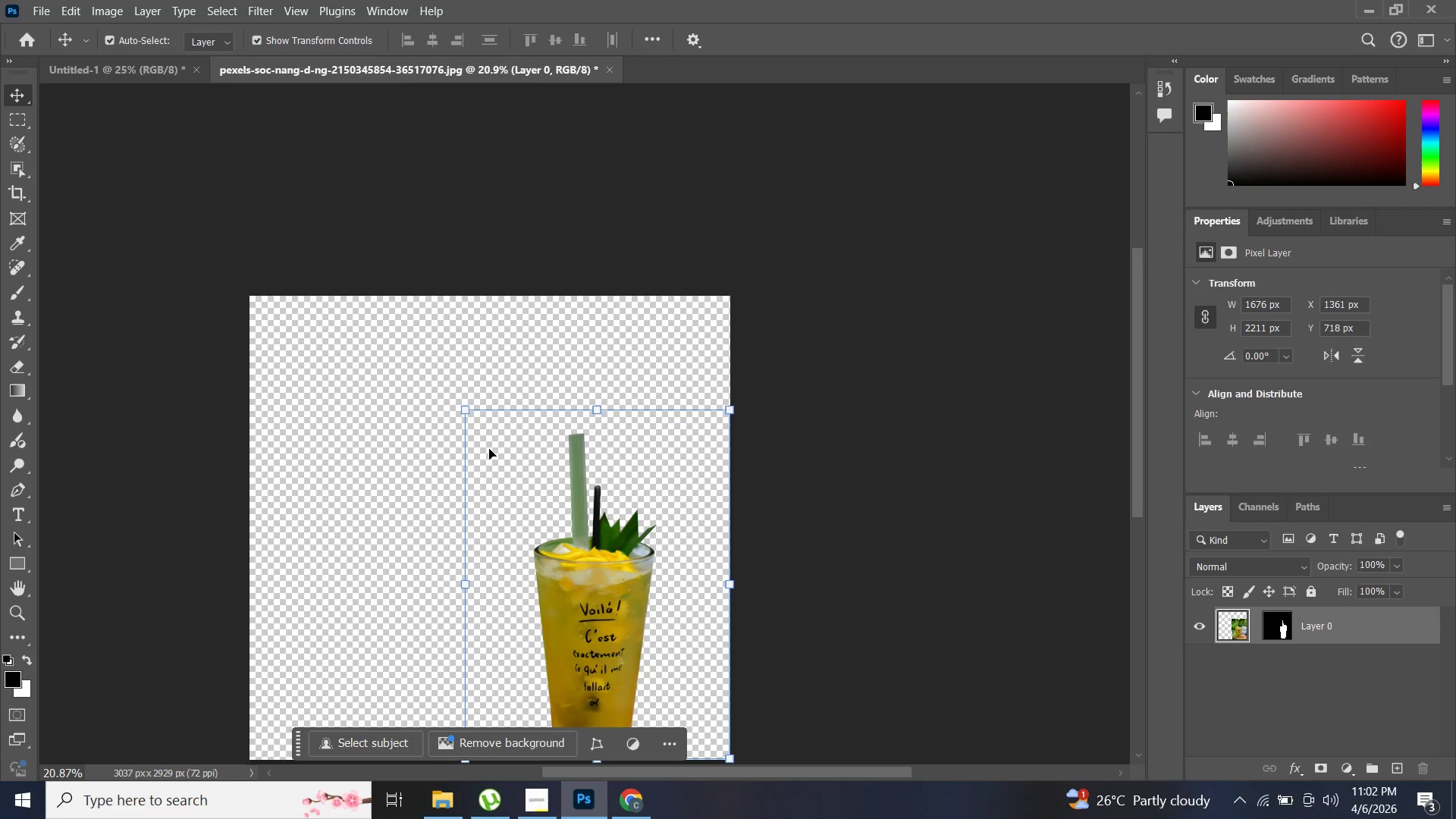 
left_click_drag(start_coordinate=[515, 509], to_coordinate=[467, 506])
 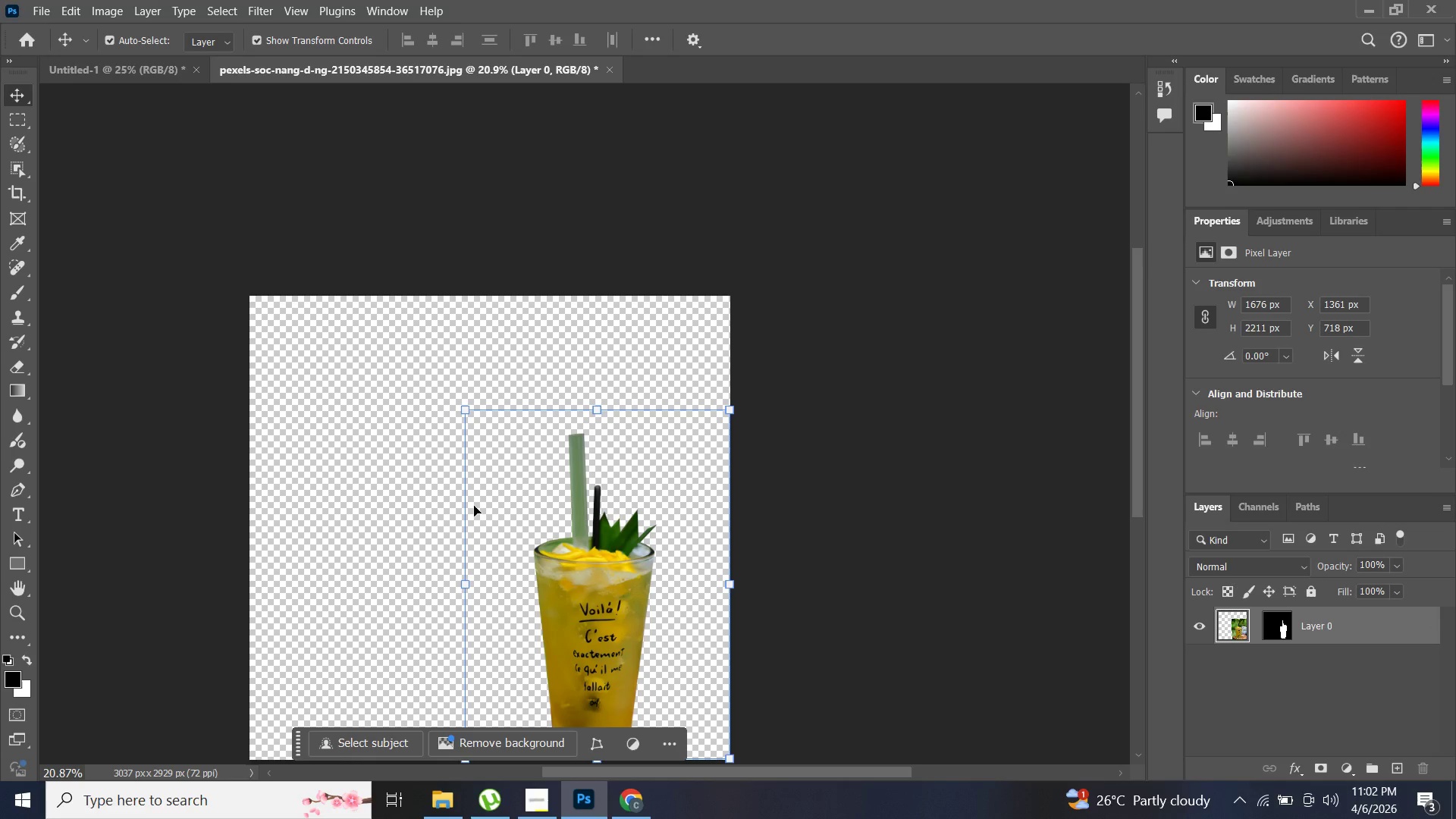 
key(C)
 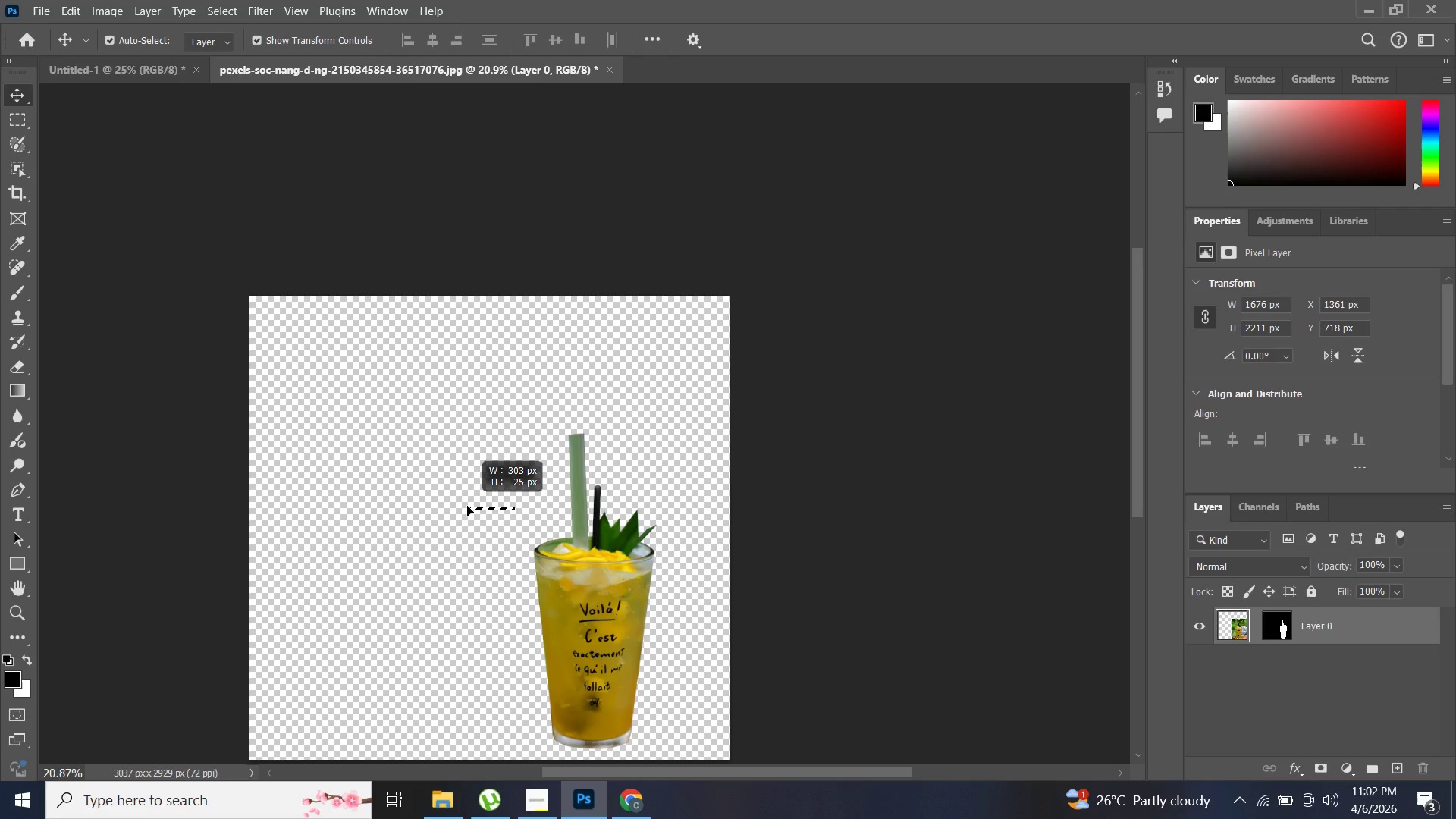 
left_click([365, 469])
 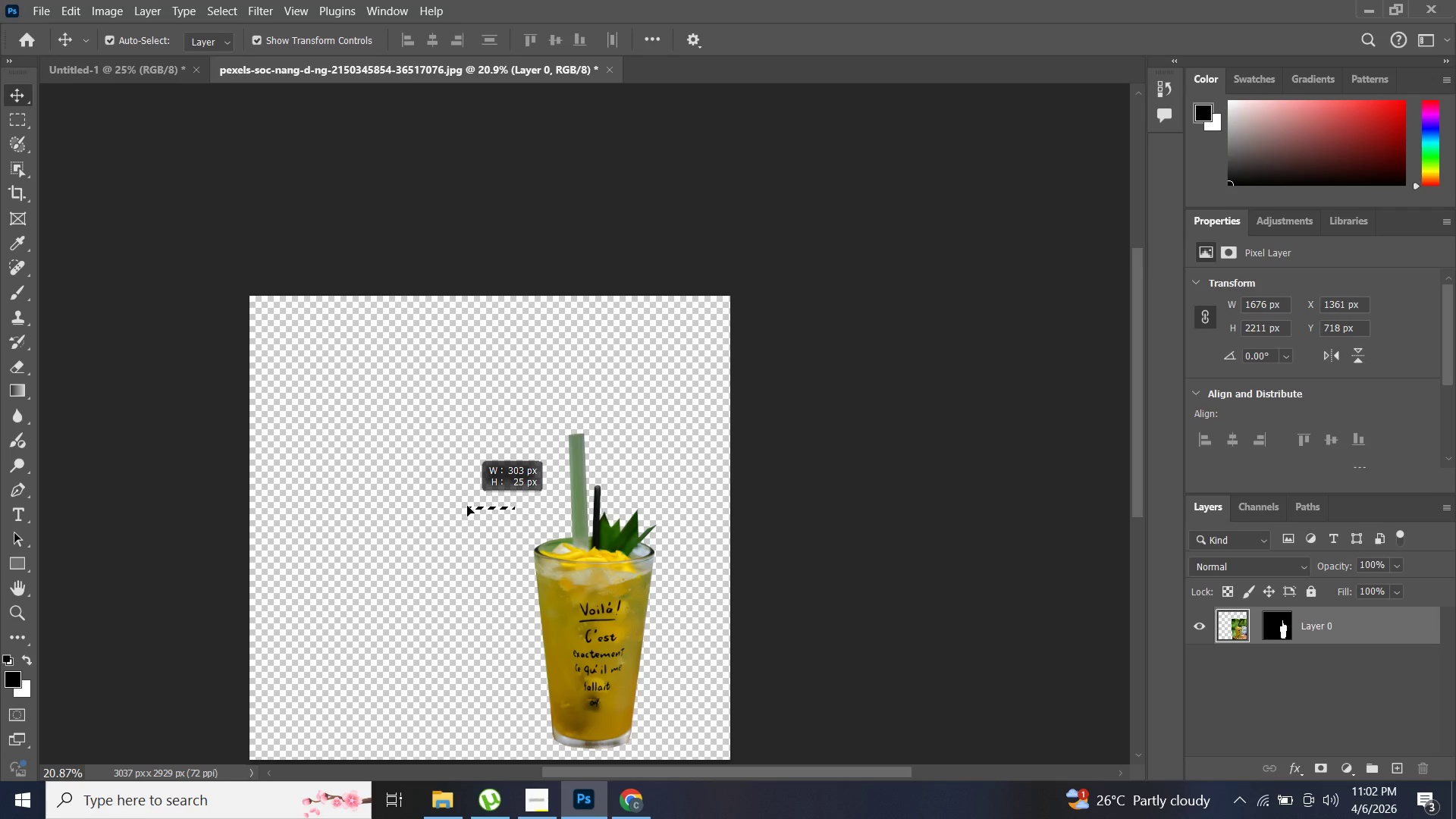 
key(C)
 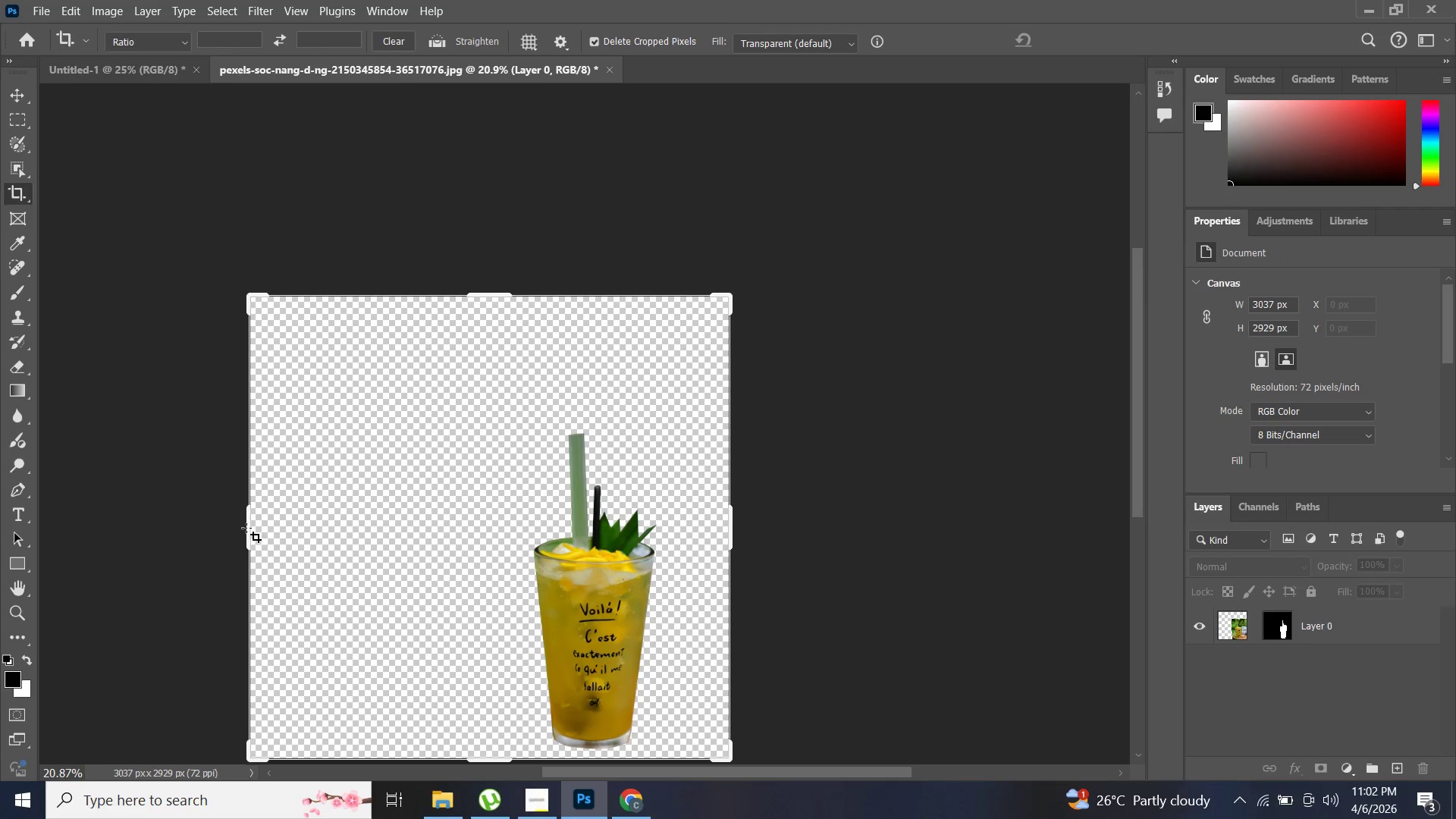 
left_click_drag(start_coordinate=[243, 528], to_coordinate=[337, 540])
 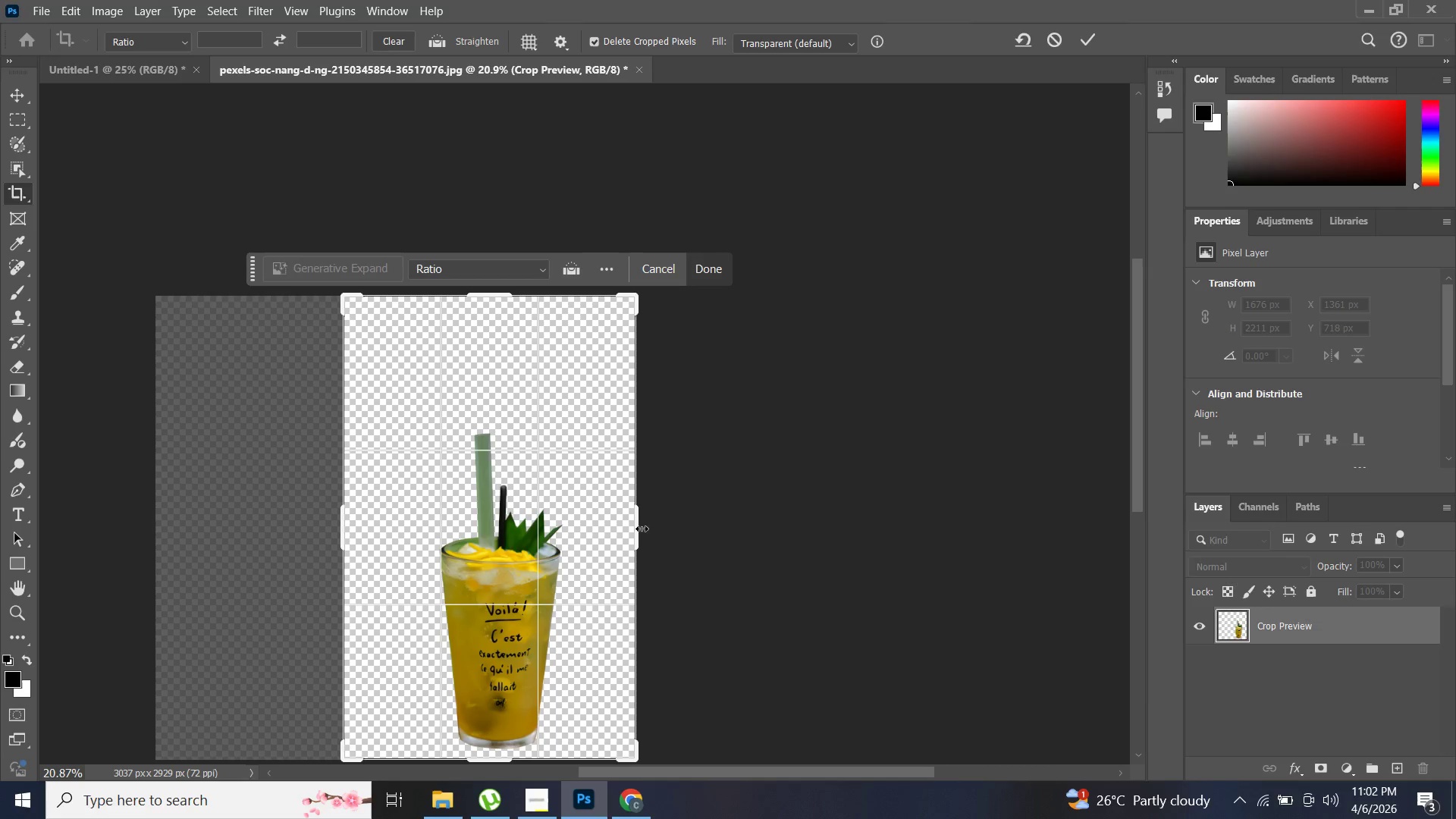 
left_click_drag(start_coordinate=[635, 529], to_coordinate=[671, 534])
 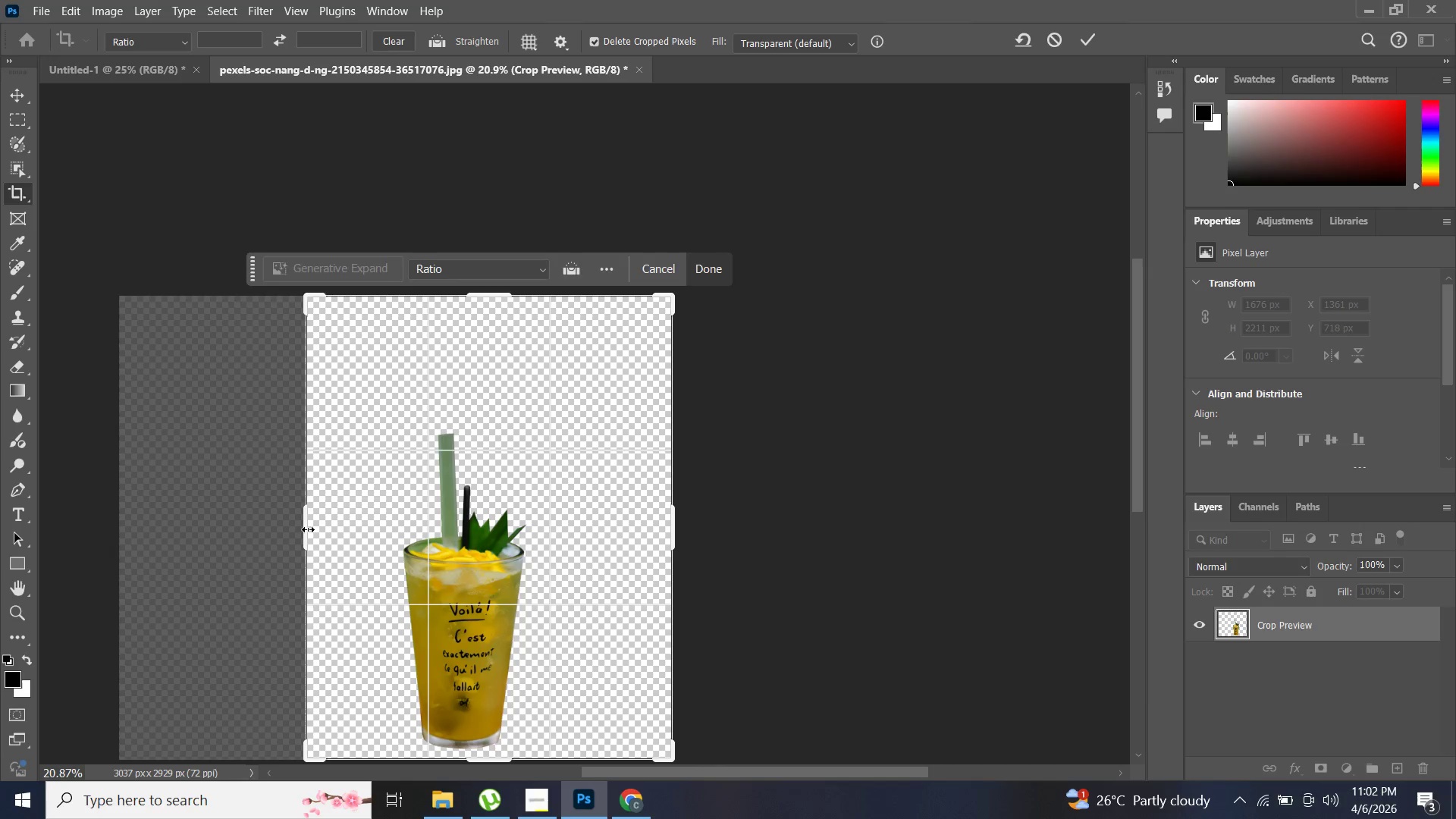 
left_click_drag(start_coordinate=[308, 529], to_coordinate=[278, 532])
 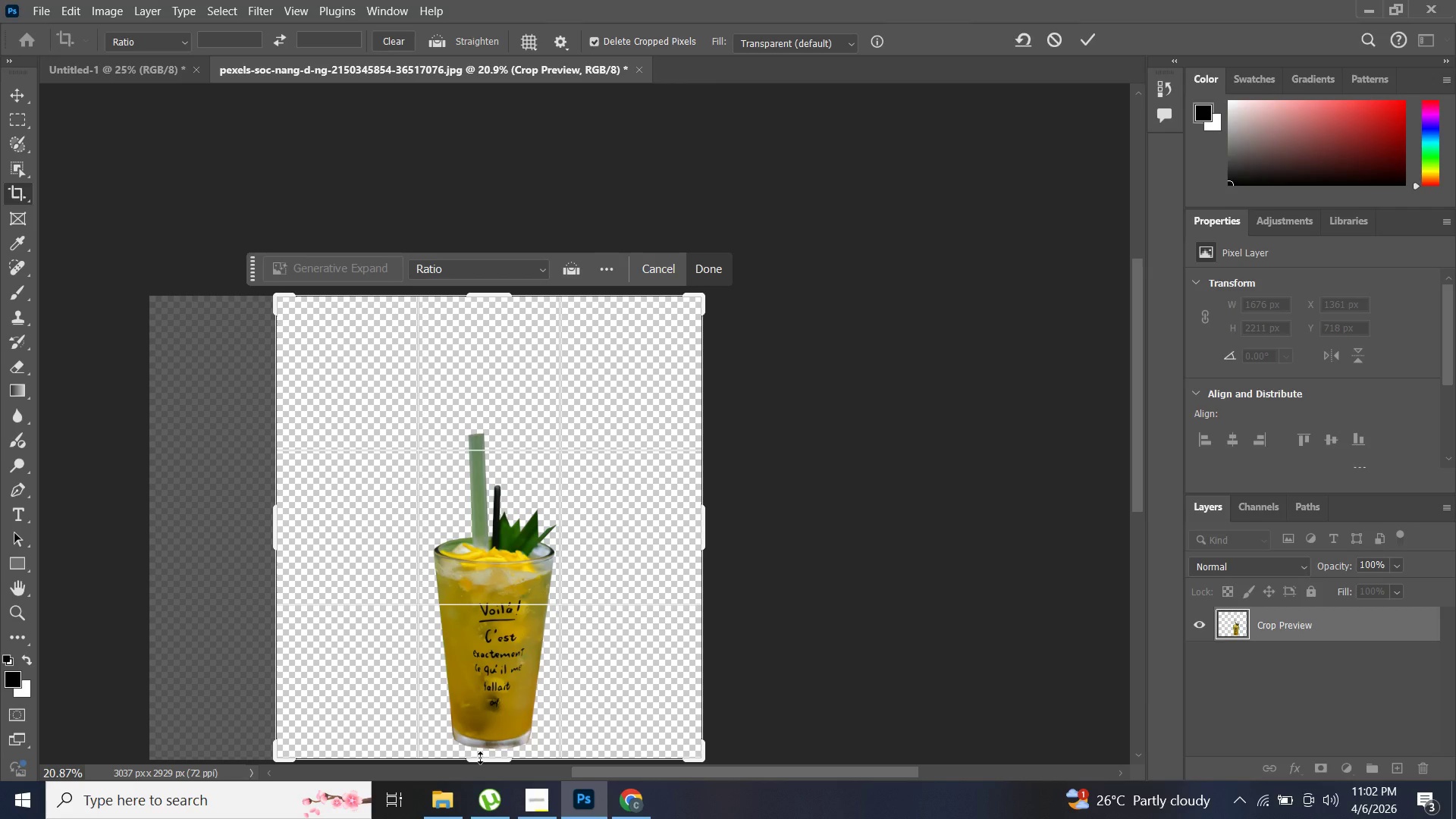 
left_click_drag(start_coordinate=[480, 757], to_coordinate=[475, 758])
 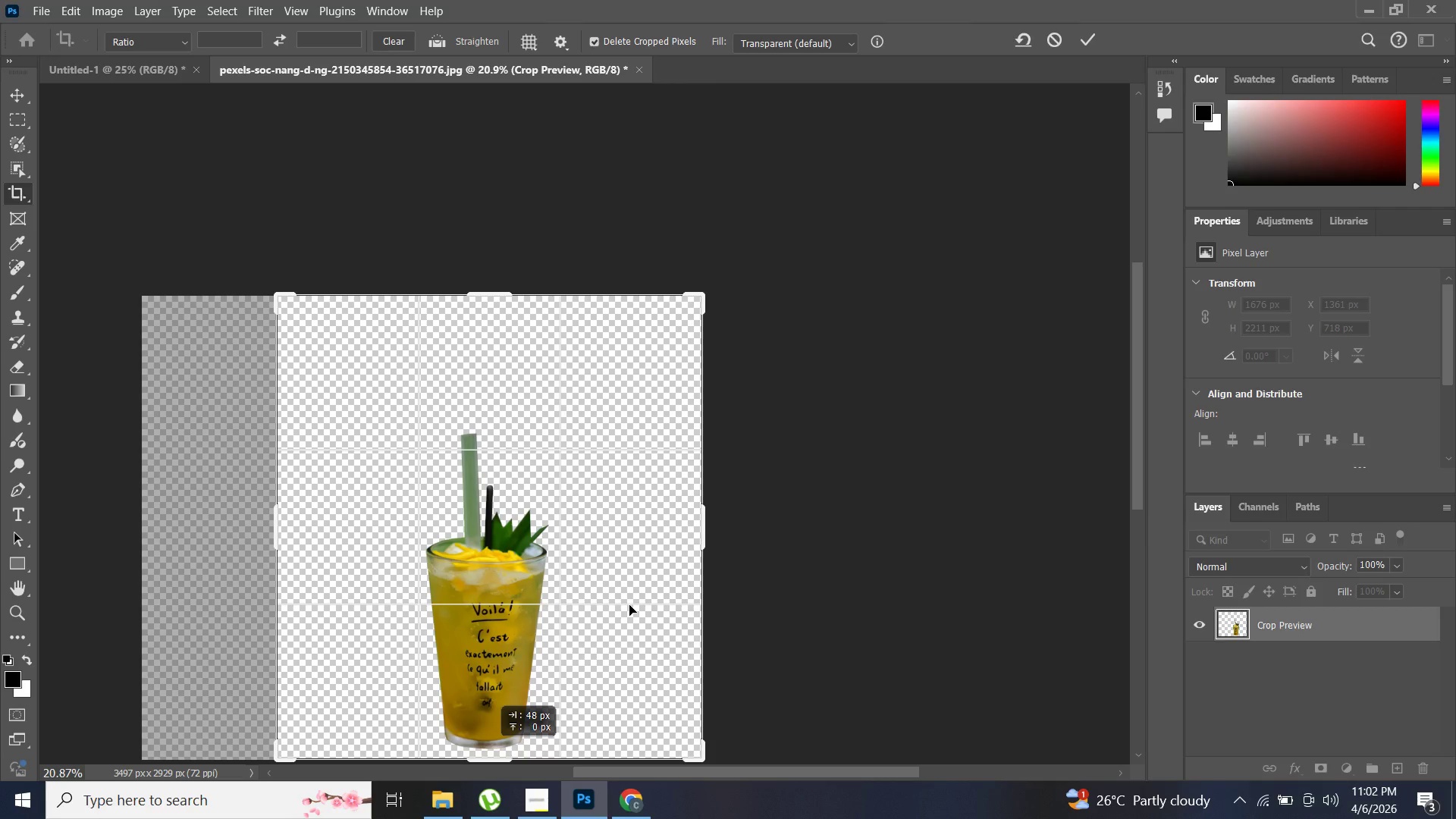 
scroll: coordinate [655, 581], scroll_direction: down, amount: 2.0
 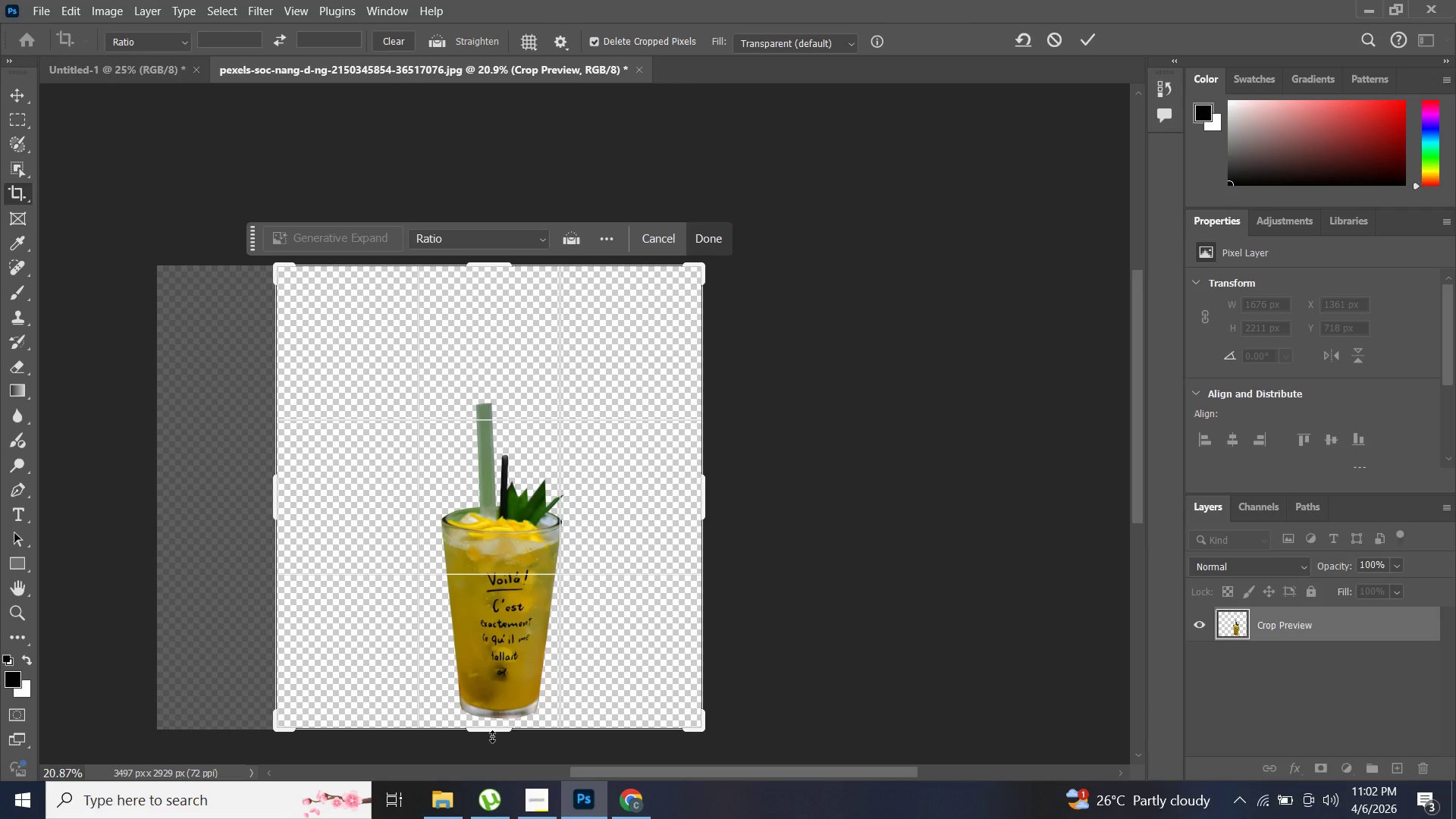 
left_click_drag(start_coordinate=[494, 734], to_coordinate=[491, 768])
 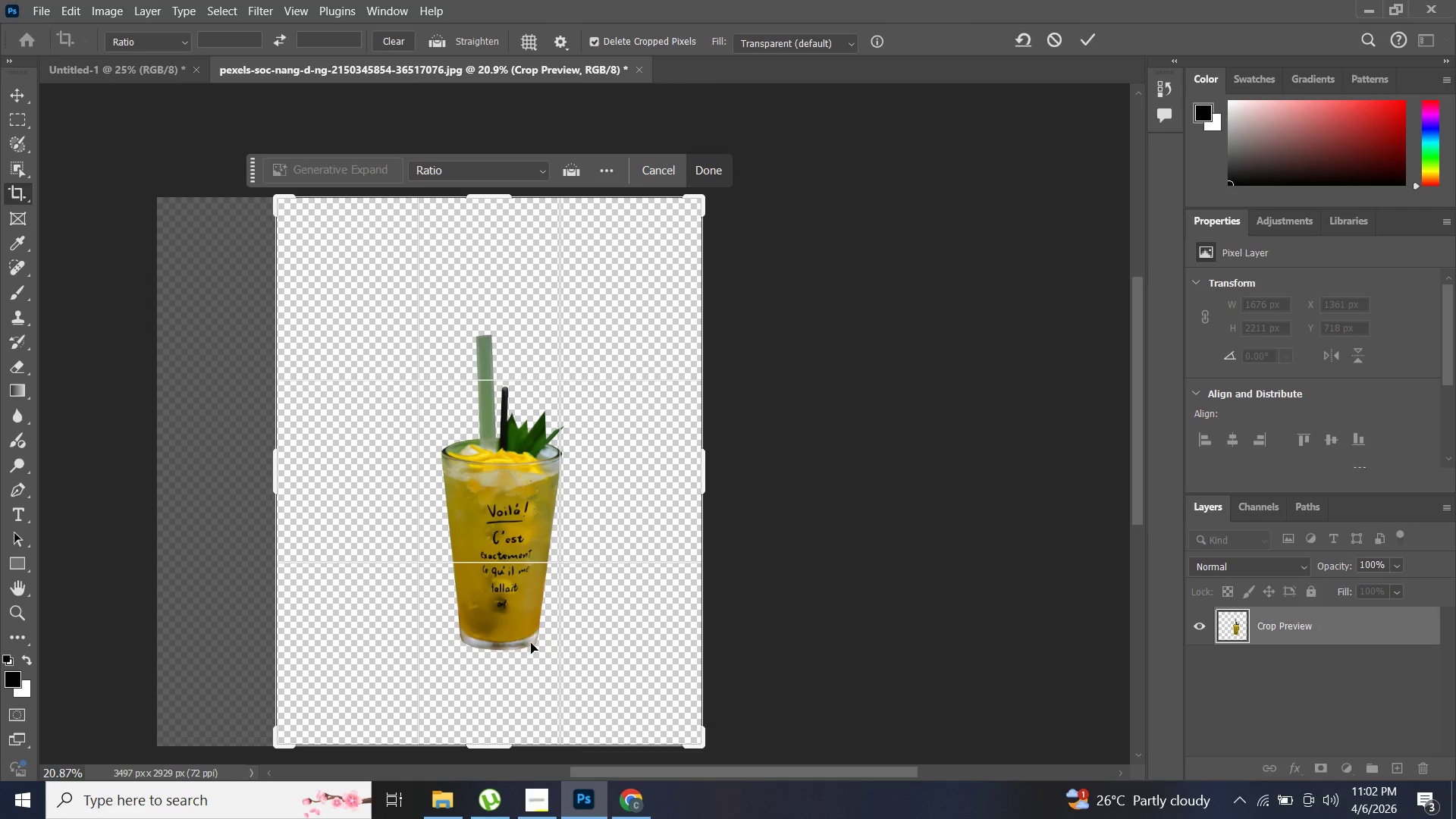 
scroll: coordinate [531, 644], scroll_direction: down, amount: 1.0
 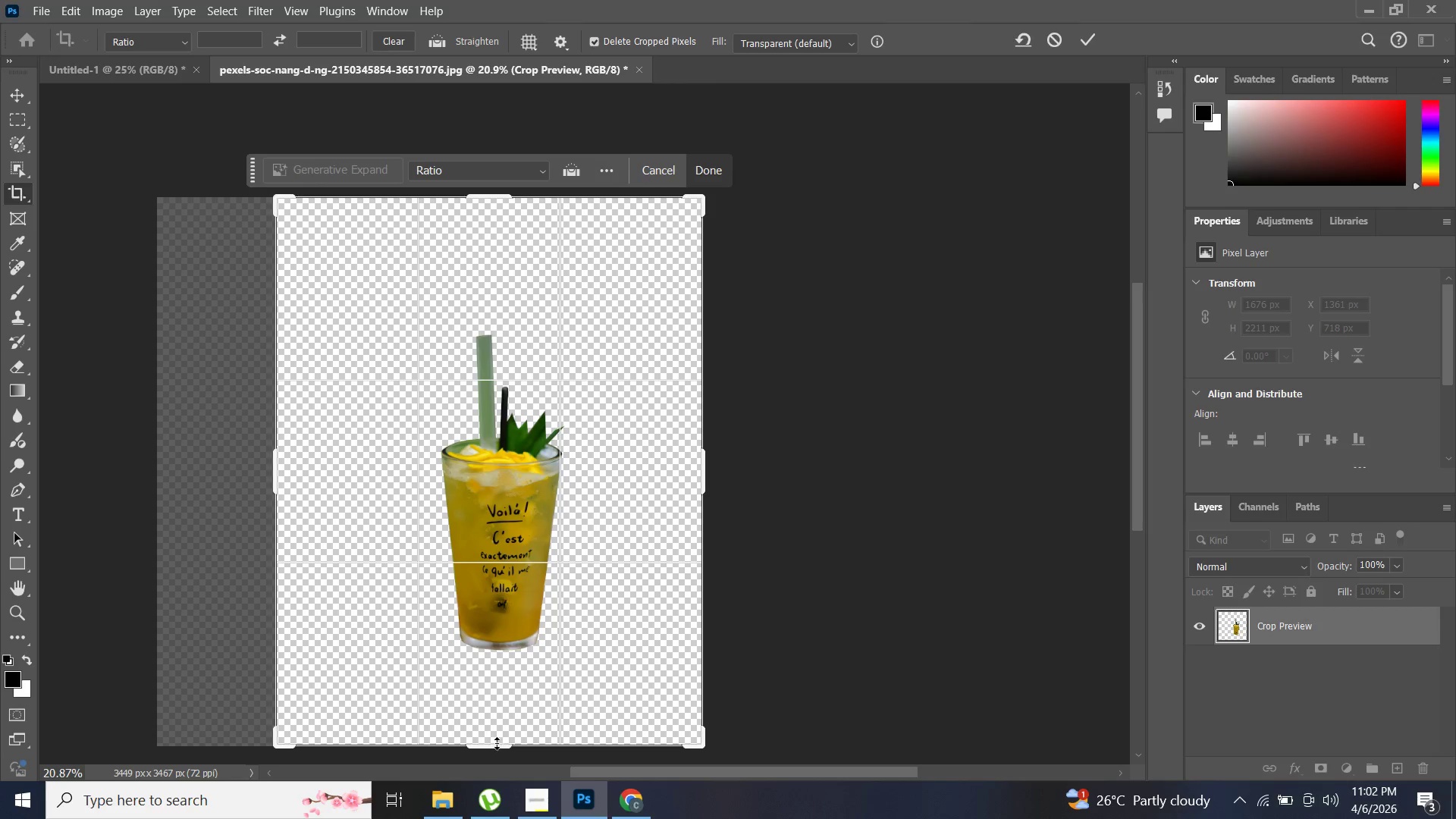 
left_click_drag(start_coordinate=[497, 745], to_coordinate=[497, 755])
 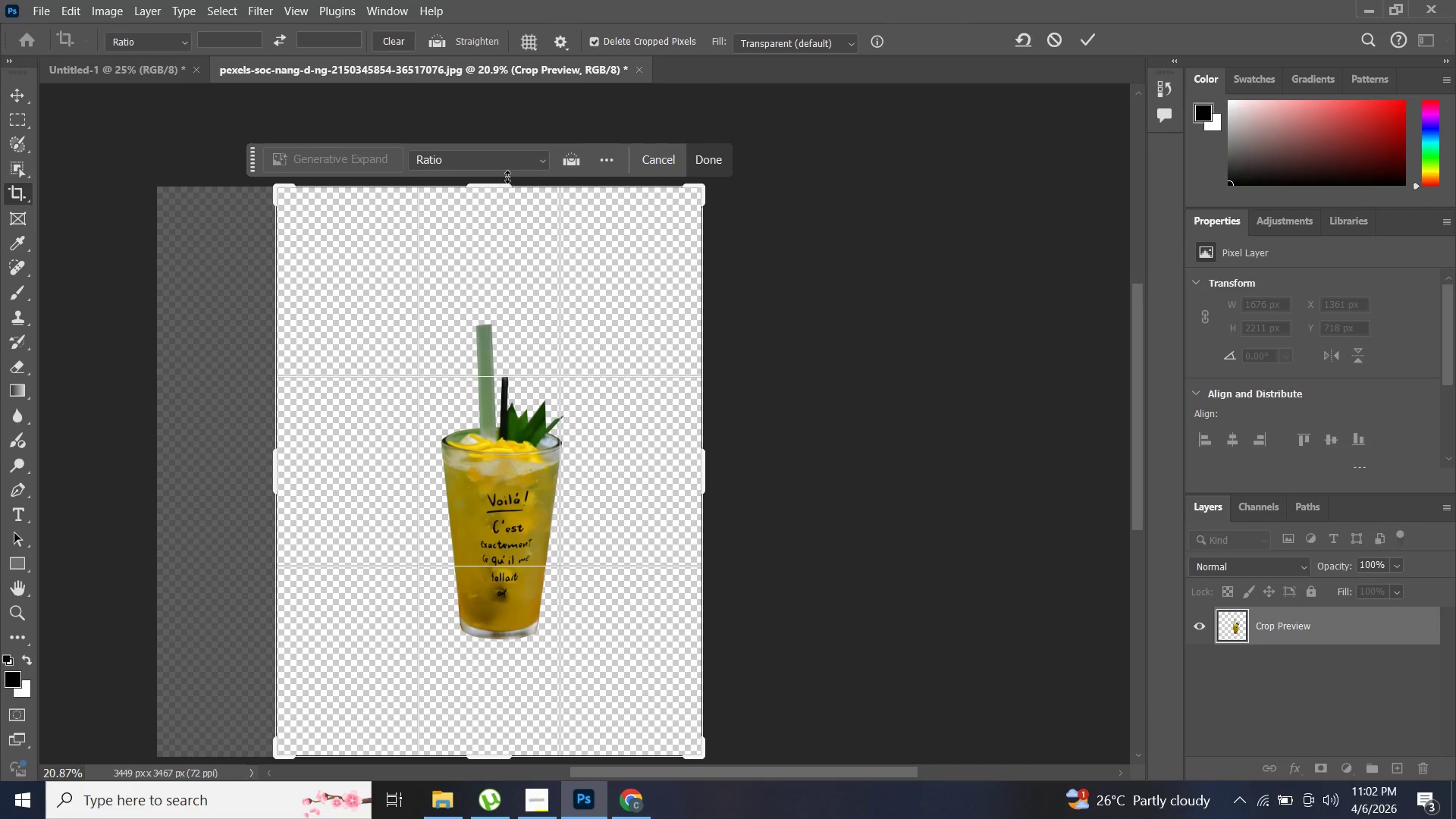 
left_click_drag(start_coordinate=[500, 180], to_coordinate=[500, 193])
 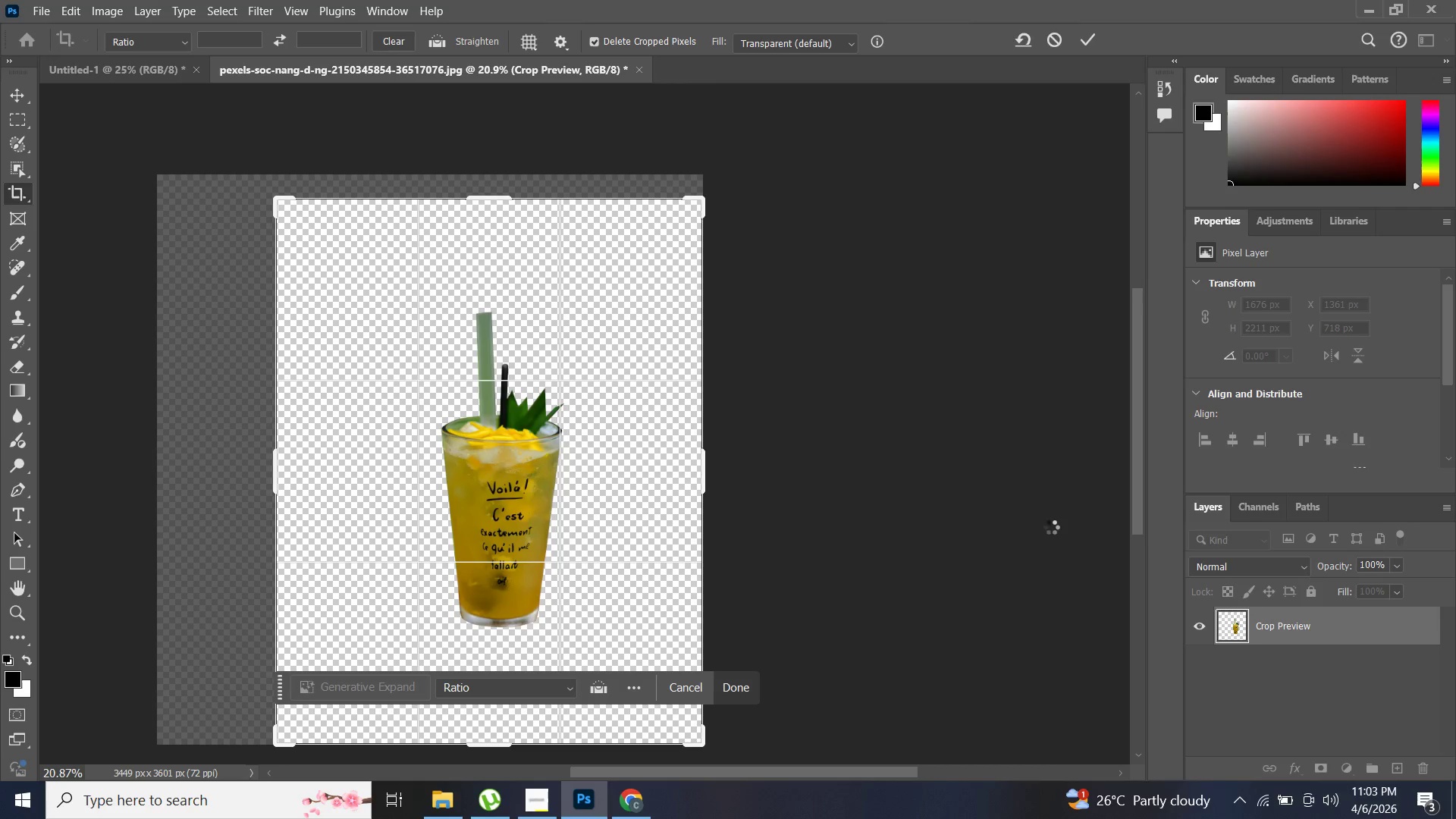 
double_click([1051, 527])
 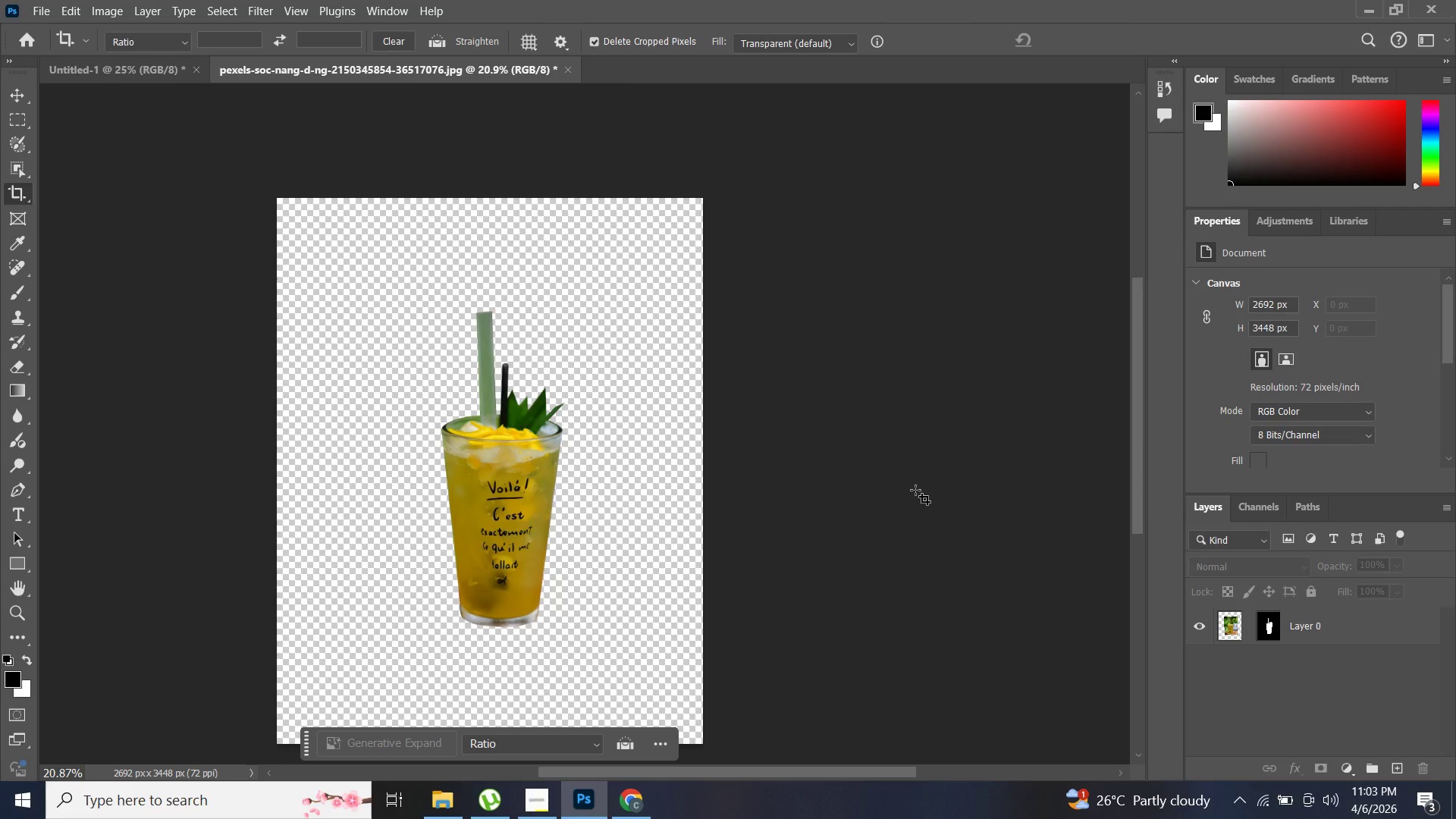 
wait(6.23)
 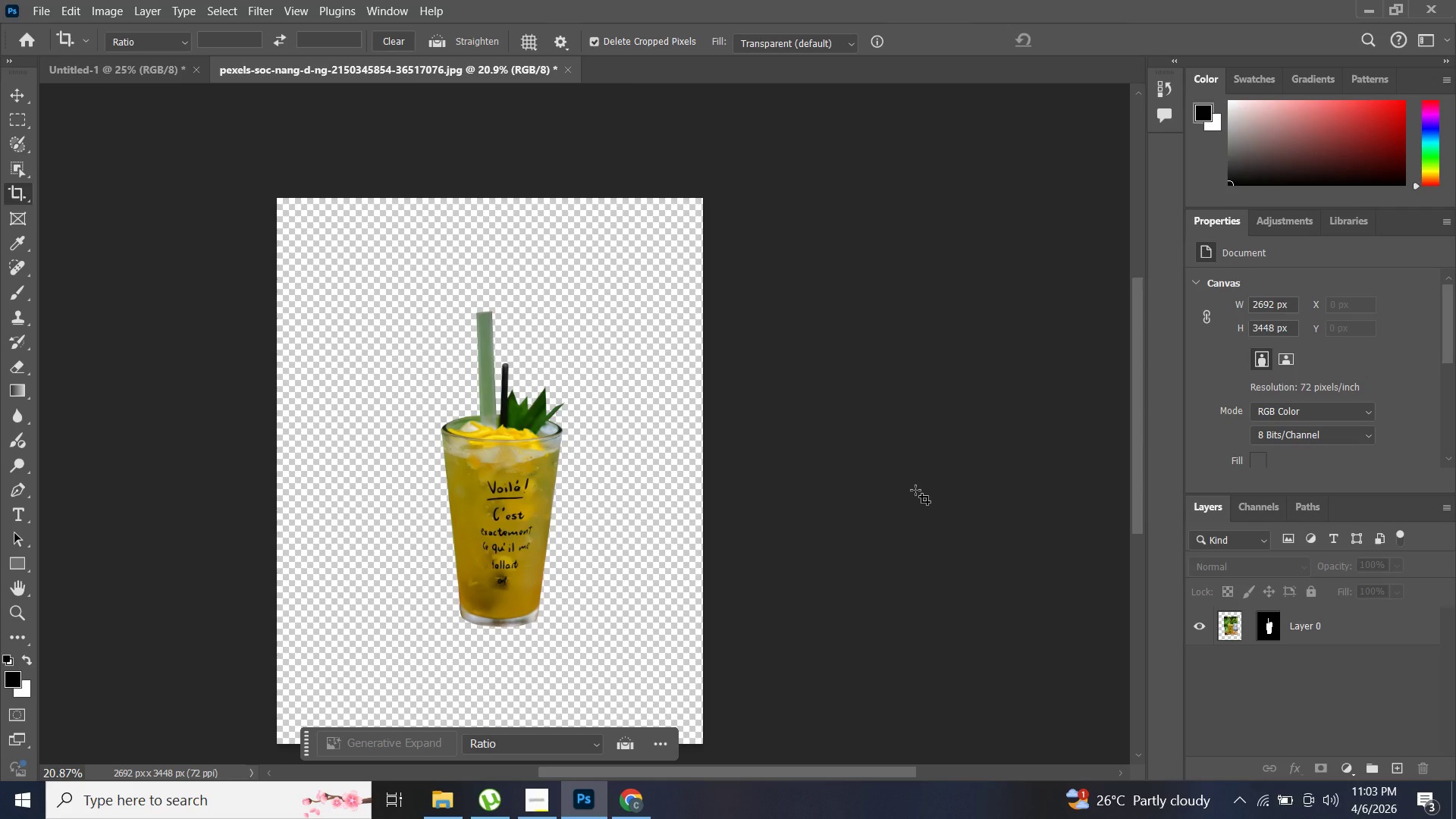 
key(Alt+Control+W)
 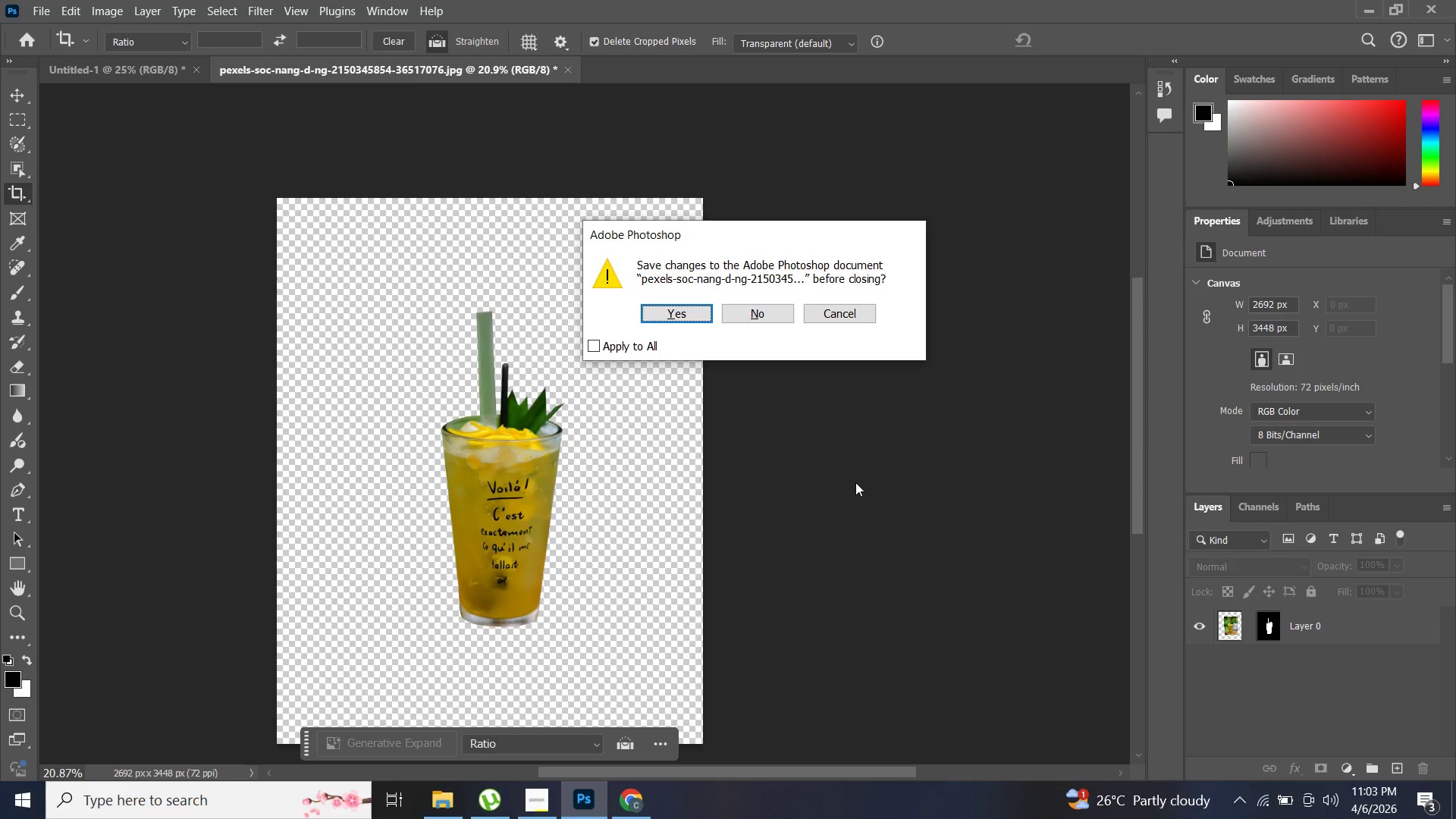 
left_click([912, 466])
 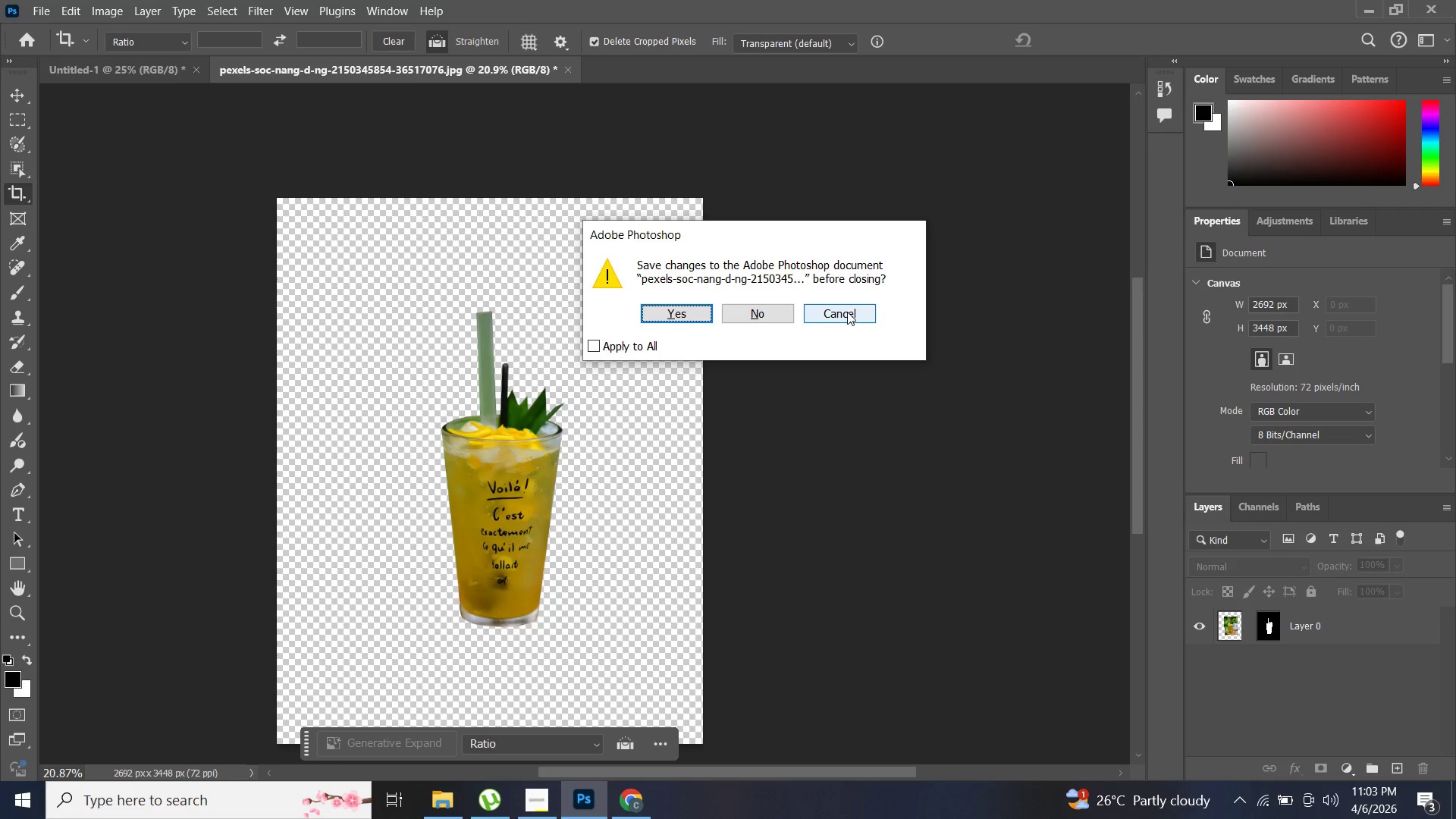 
left_click([847, 312])
 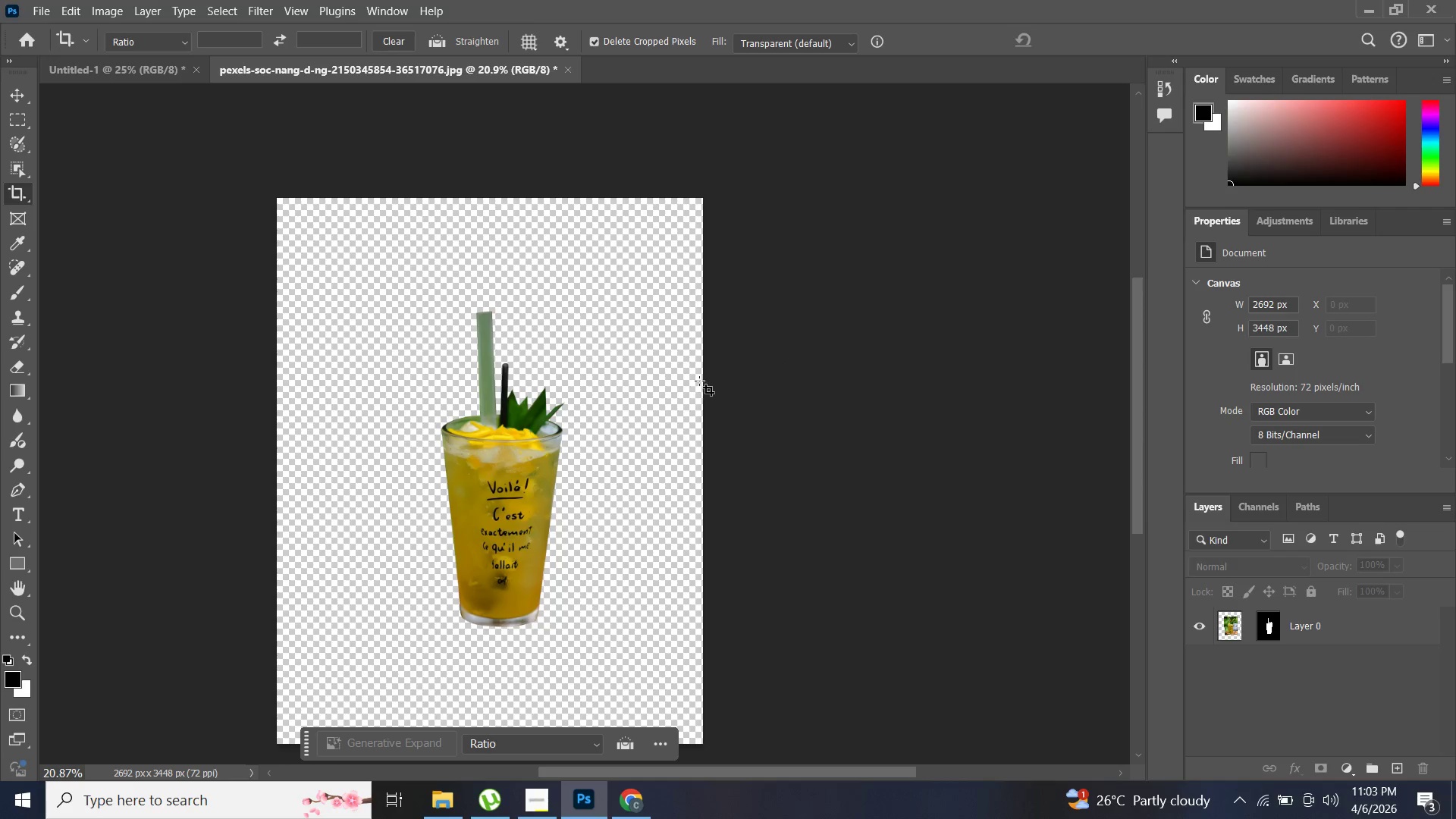 
left_click([697, 374])
 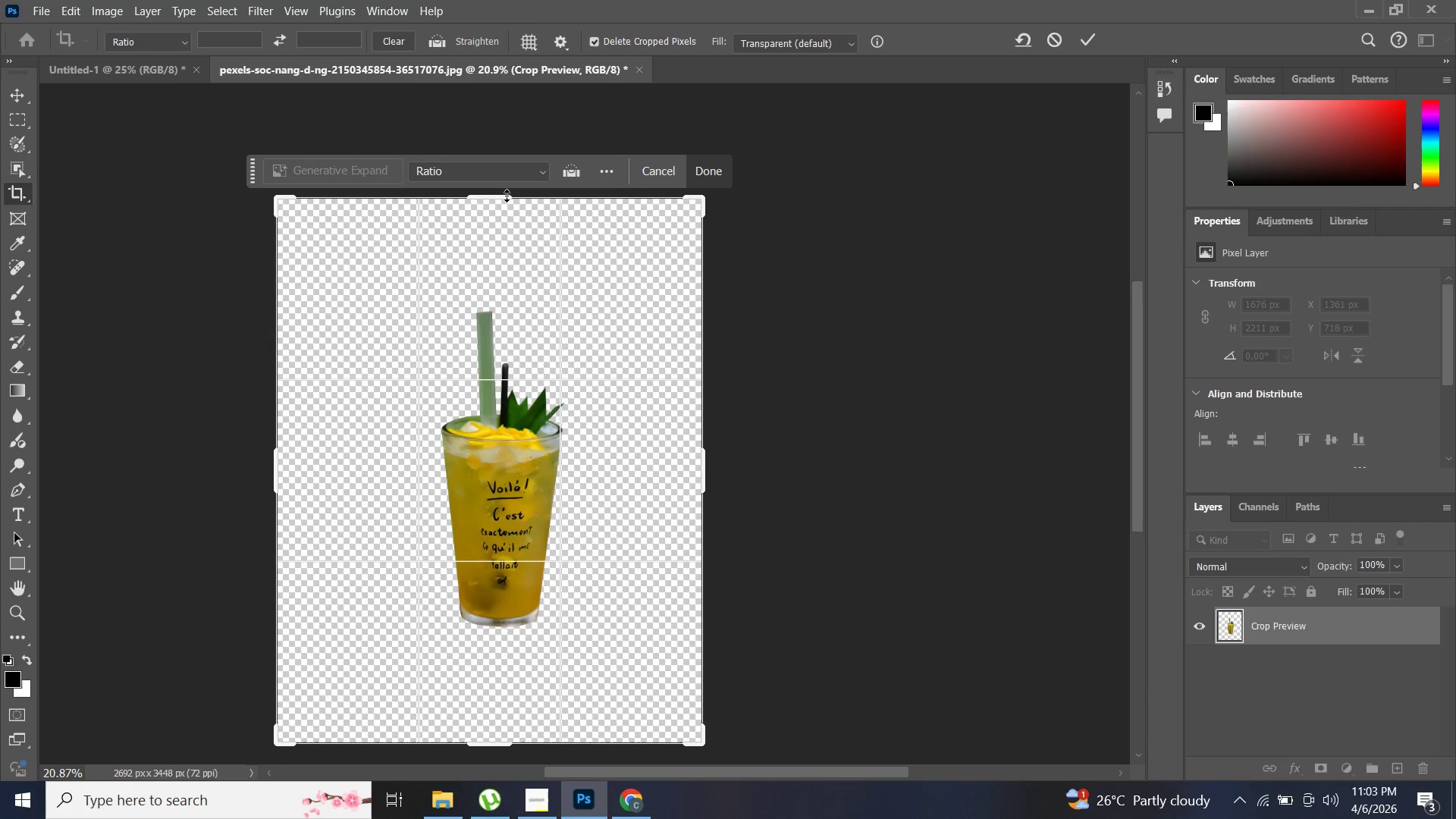 
left_click_drag(start_coordinate=[507, 196], to_coordinate=[507, 190])
 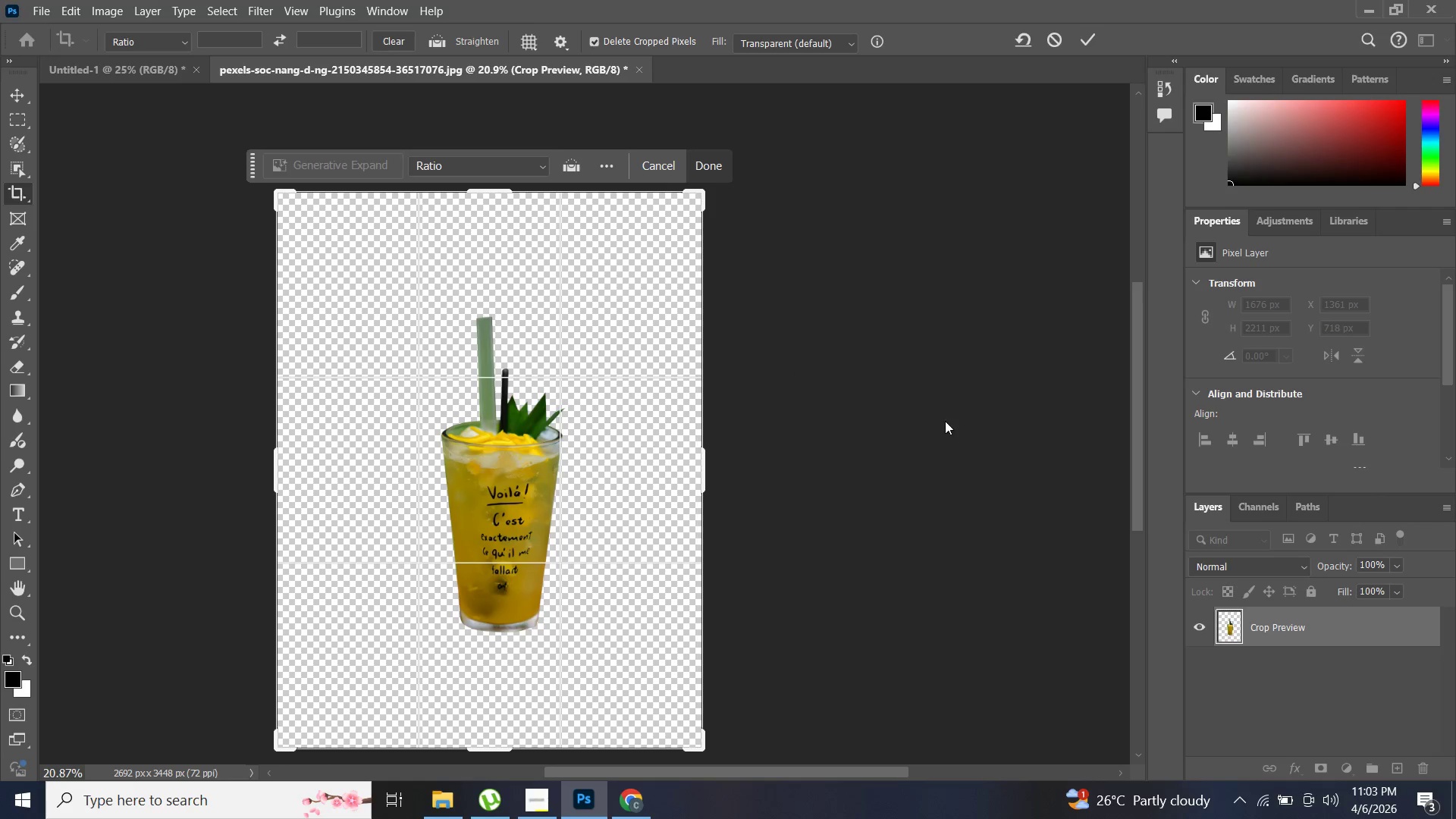 
left_click([945, 421])
 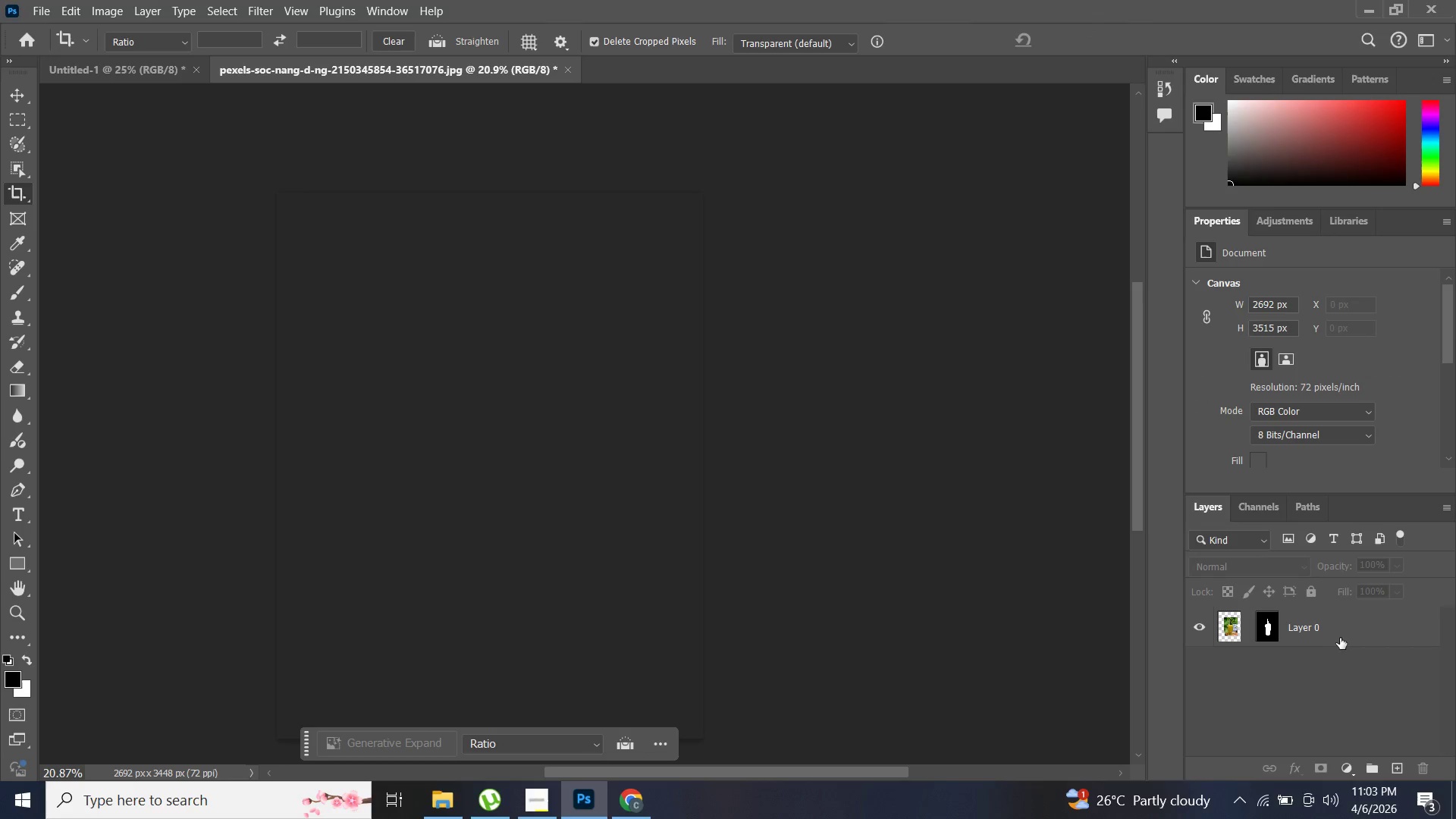 
left_click([1327, 629])
 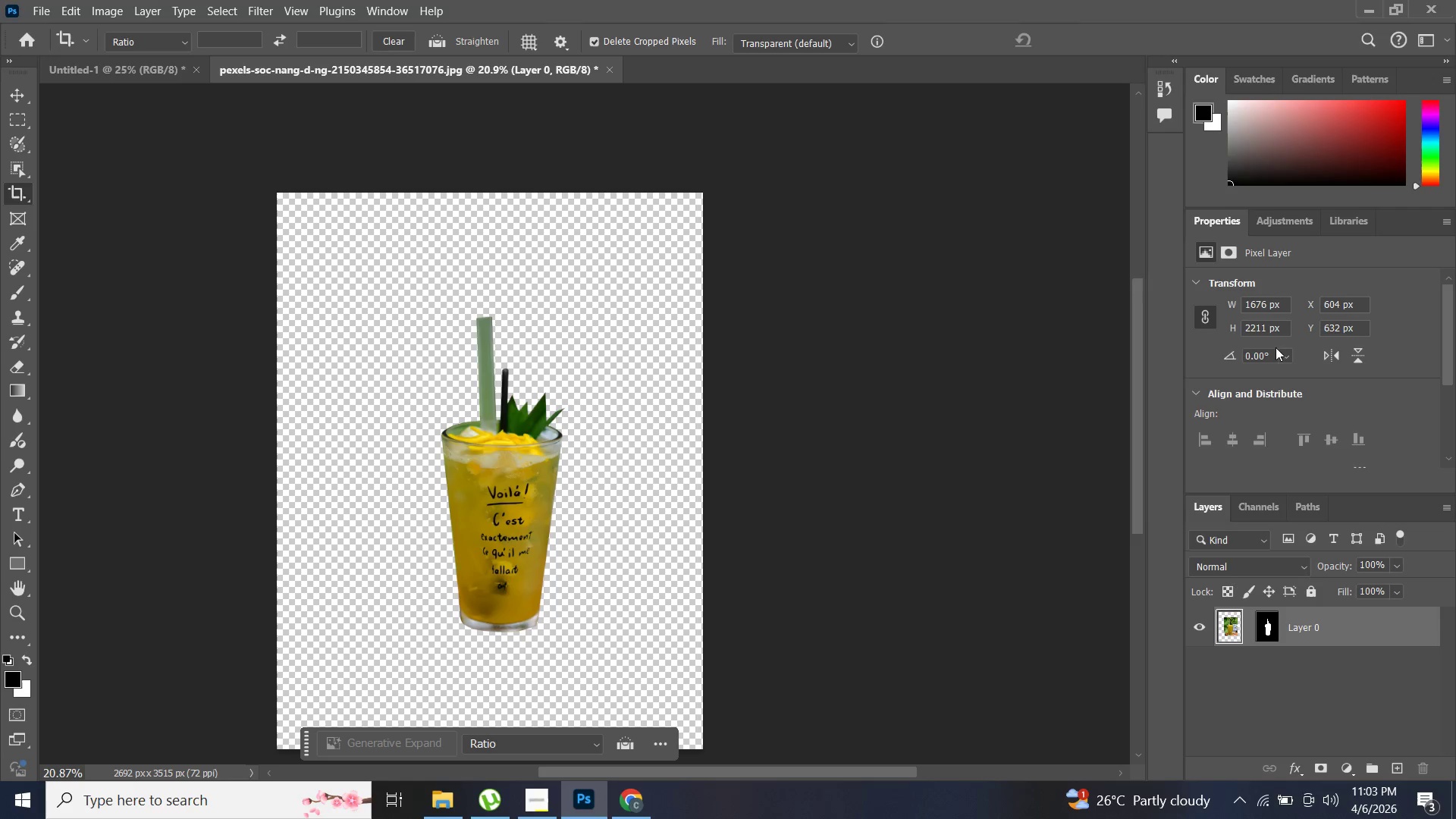 
wait(6.55)
 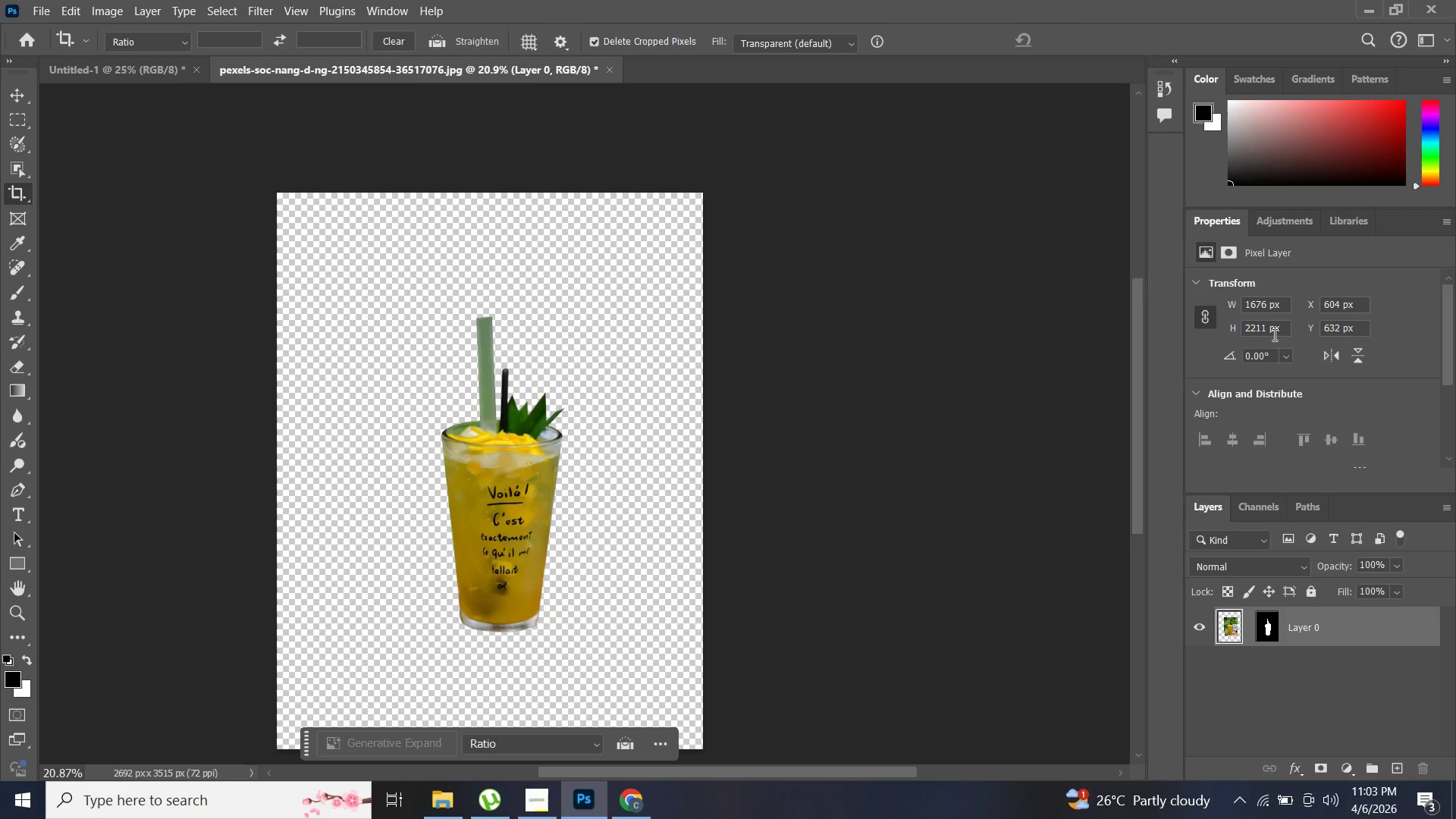 
key(Alt+Control+Shift+W)
 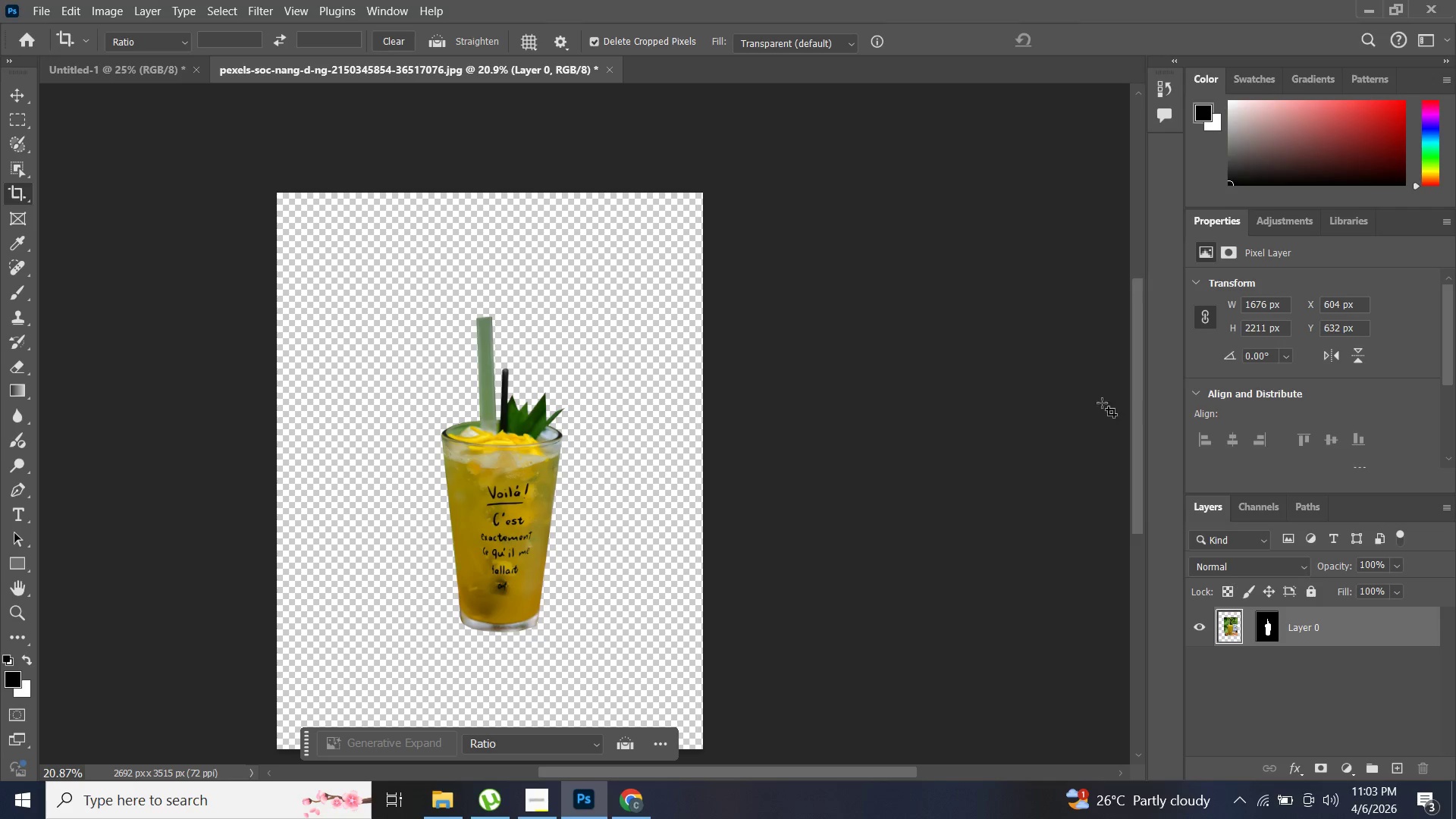 
scroll: coordinate [1021, 451], scroll_direction: down, amount: 2.0
 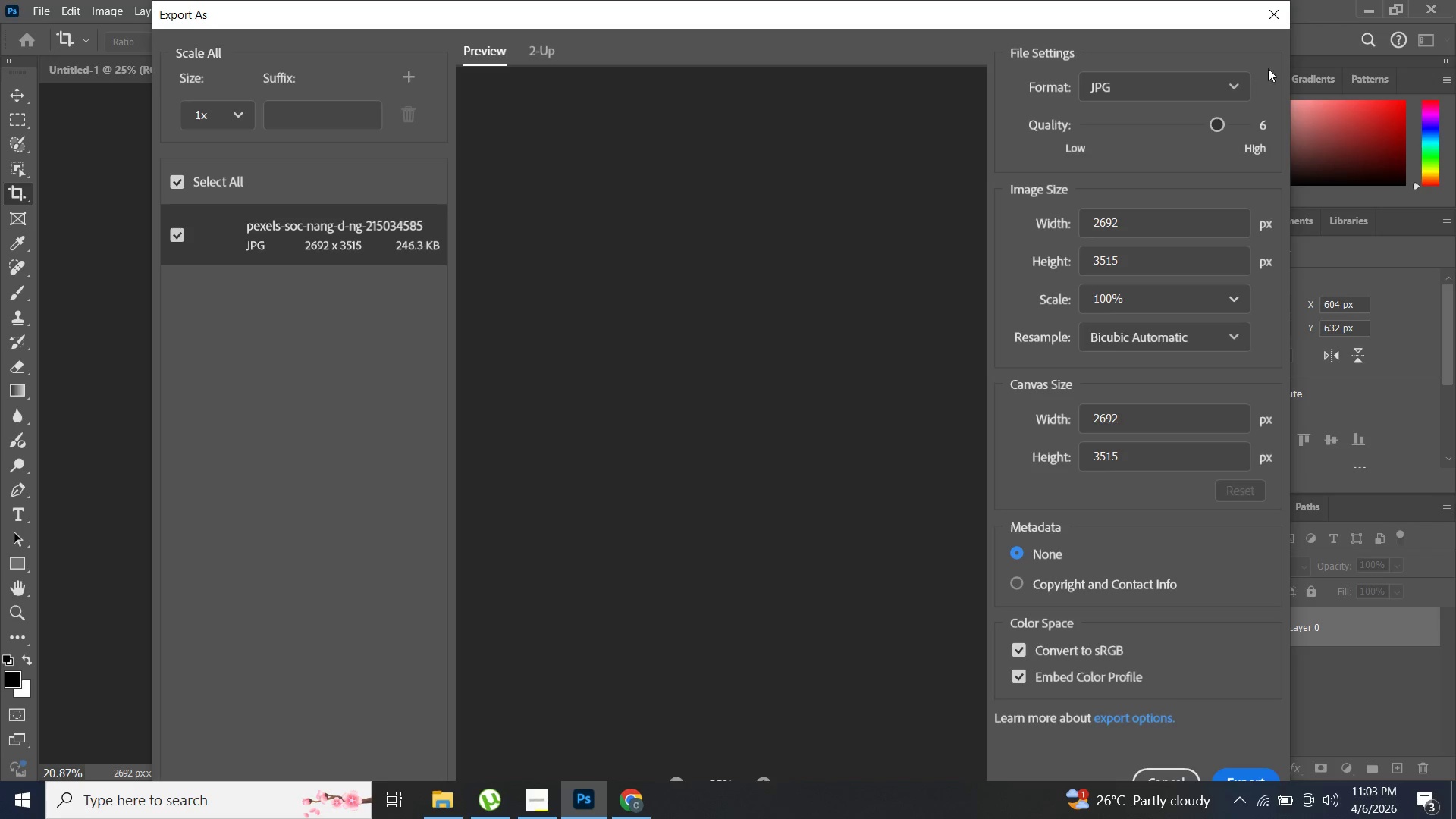 
wait(7.1)
 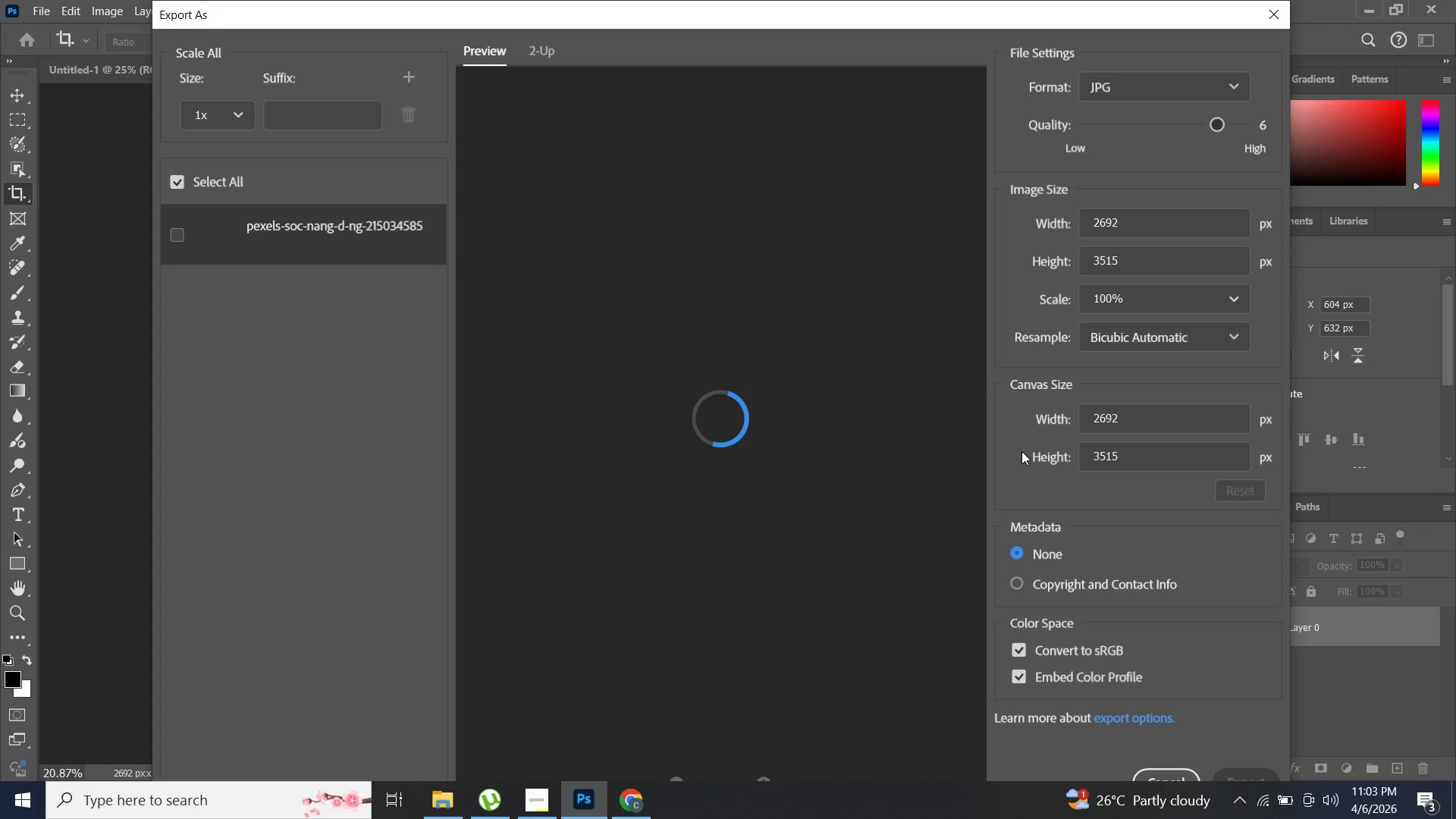 
left_click([1278, 15])
 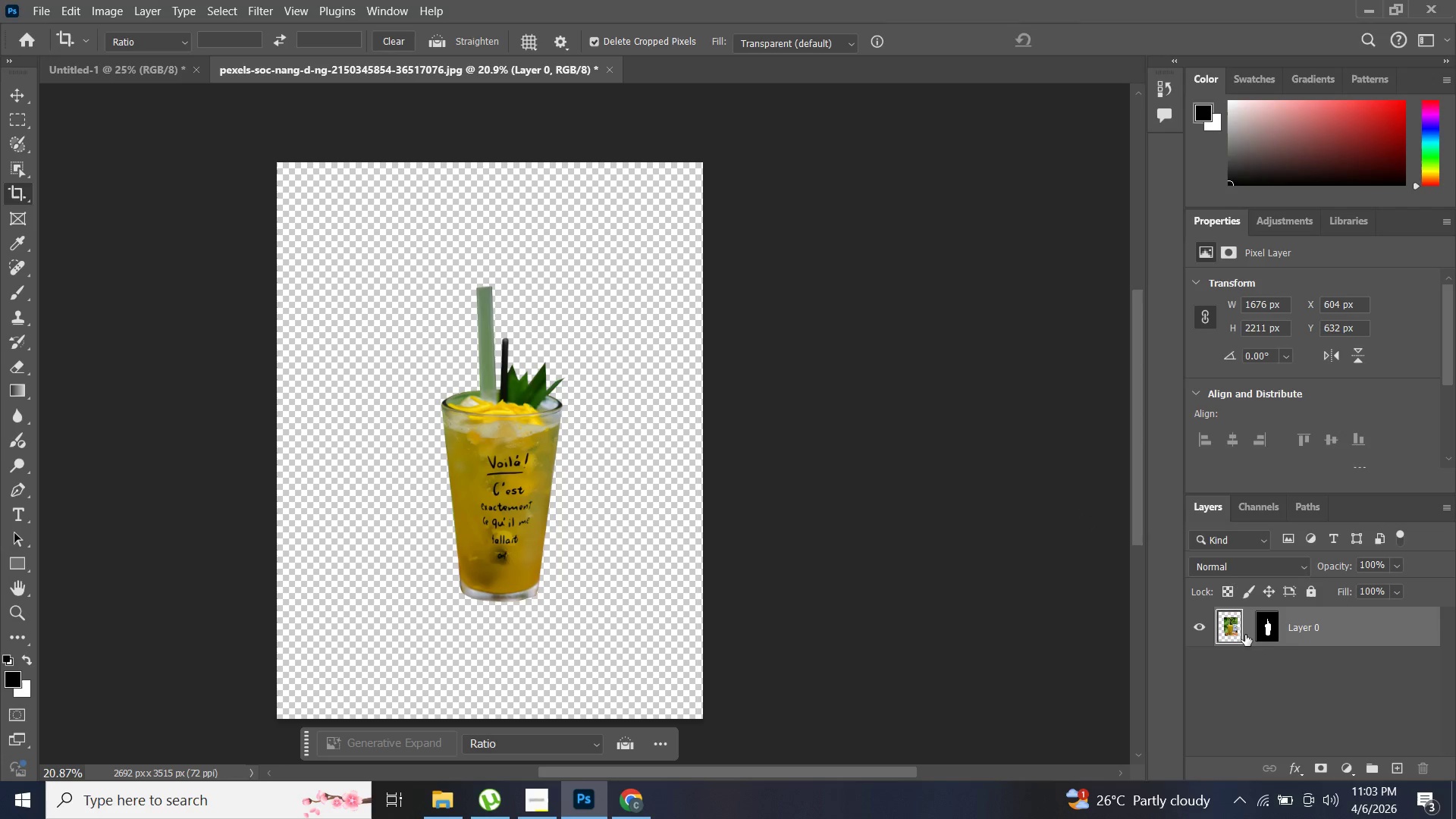 
left_click([1290, 630])
 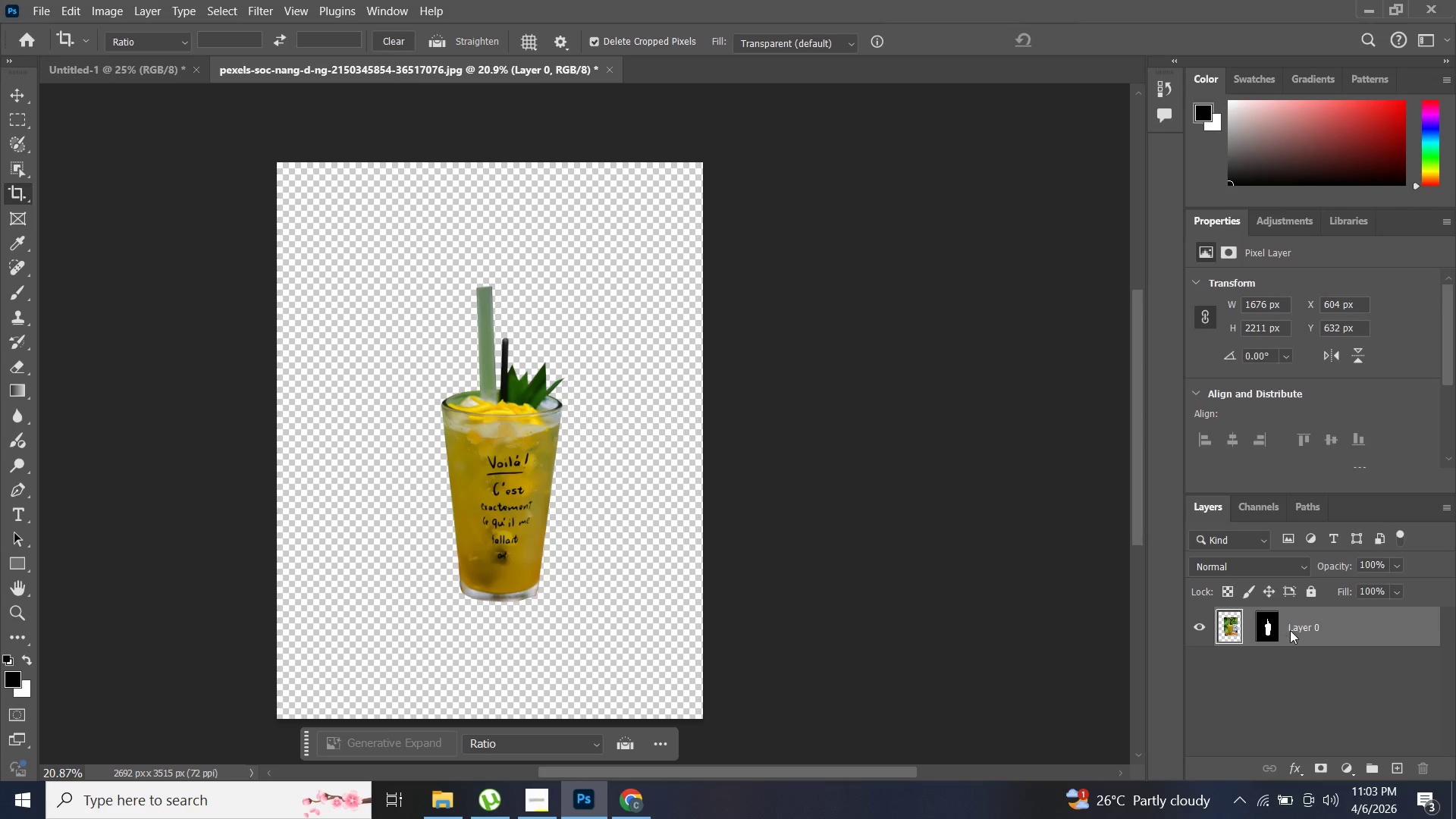 
right_click([1290, 630])
 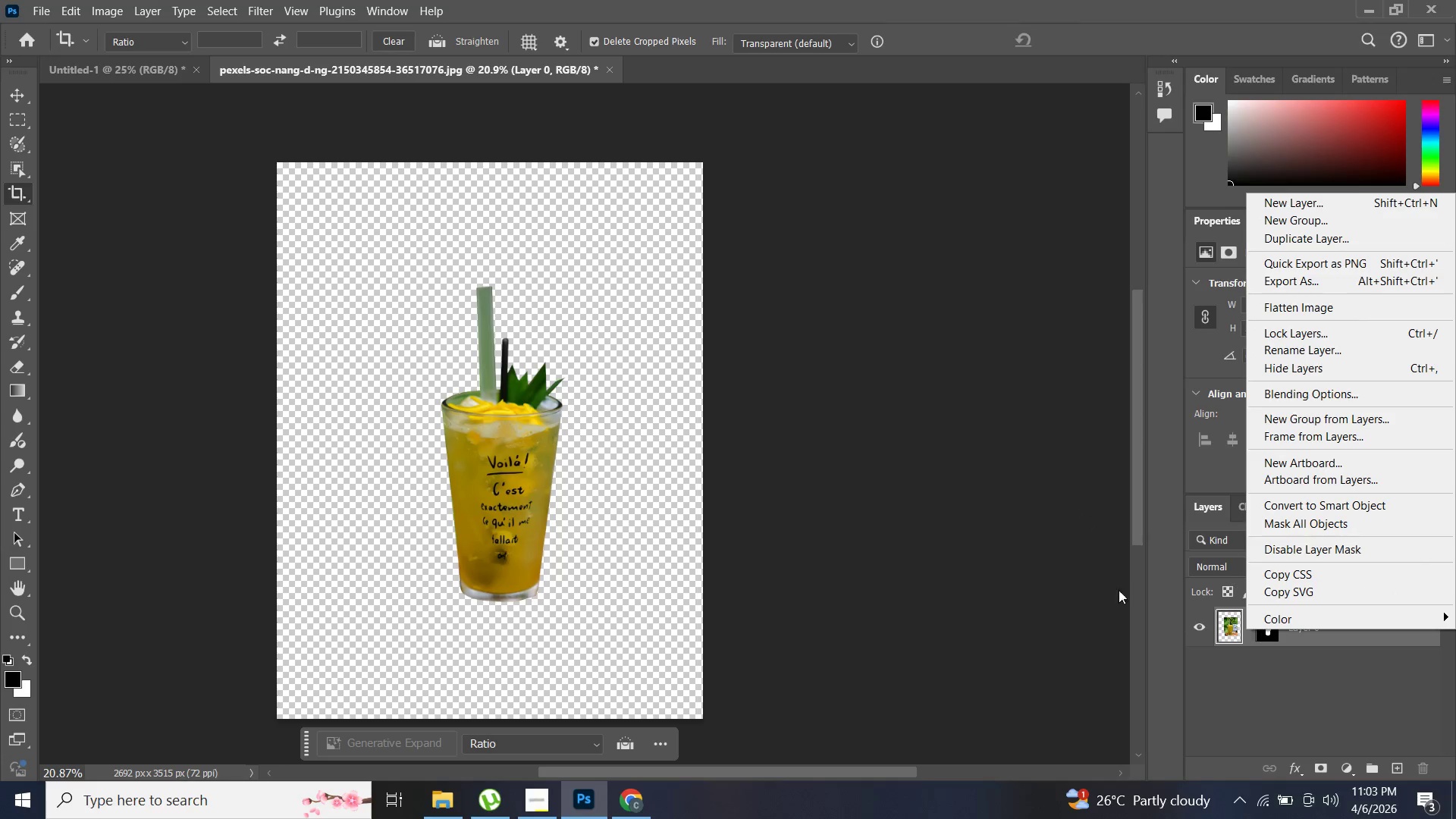 
left_click([1026, 546])
 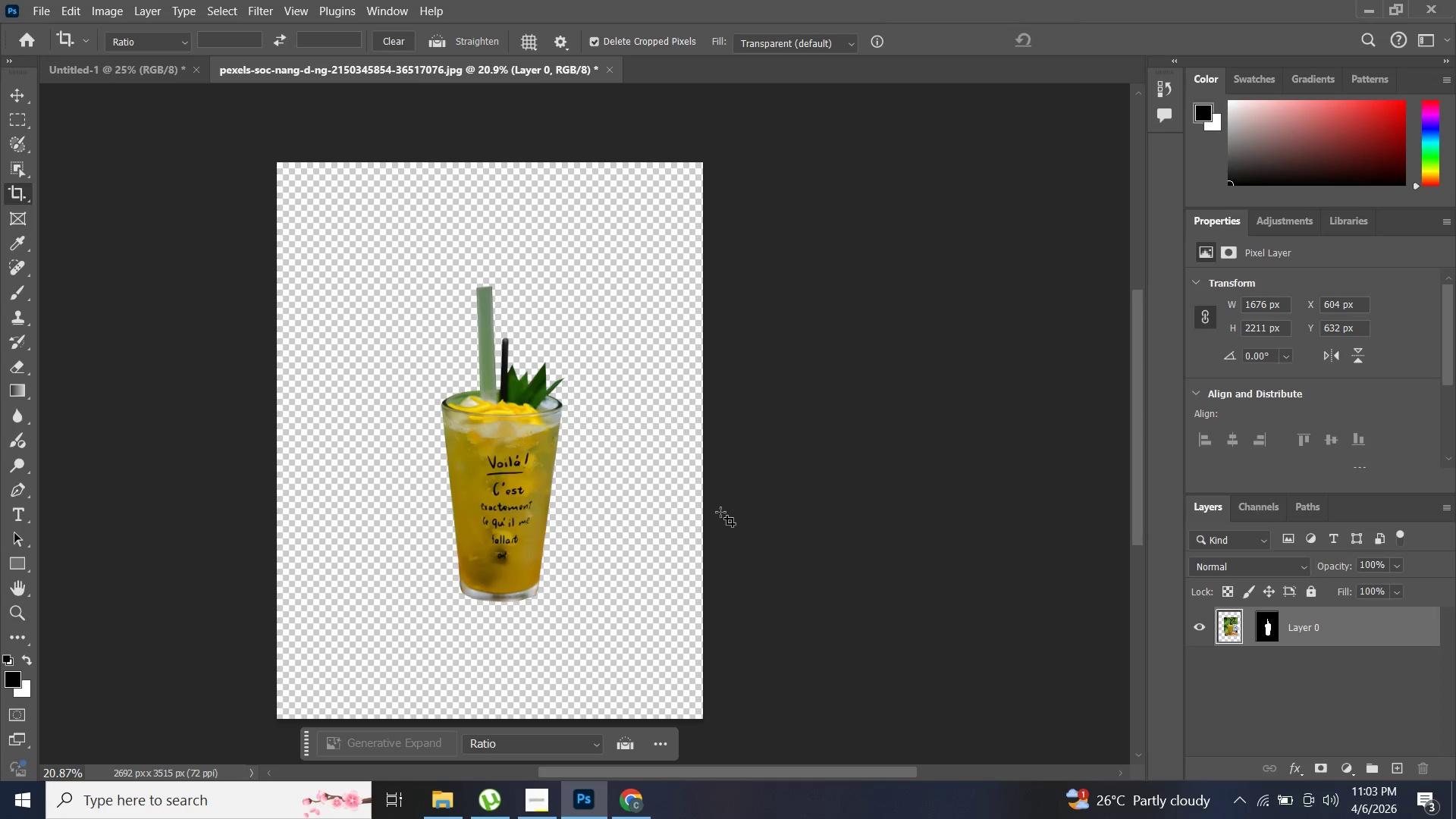 
hold_key(key=Unknown, duration=0.44)
 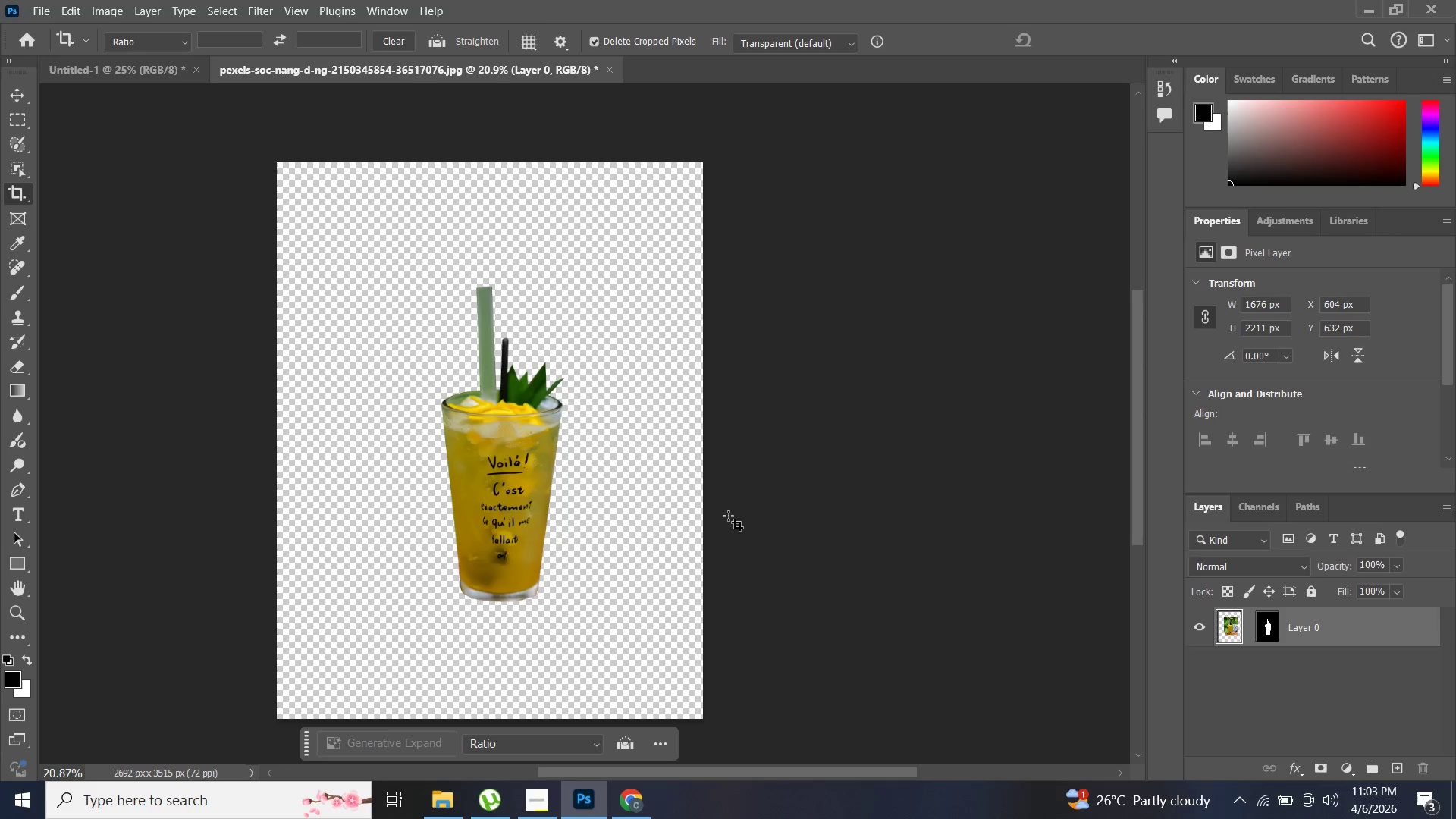 
key(Shift+W)
 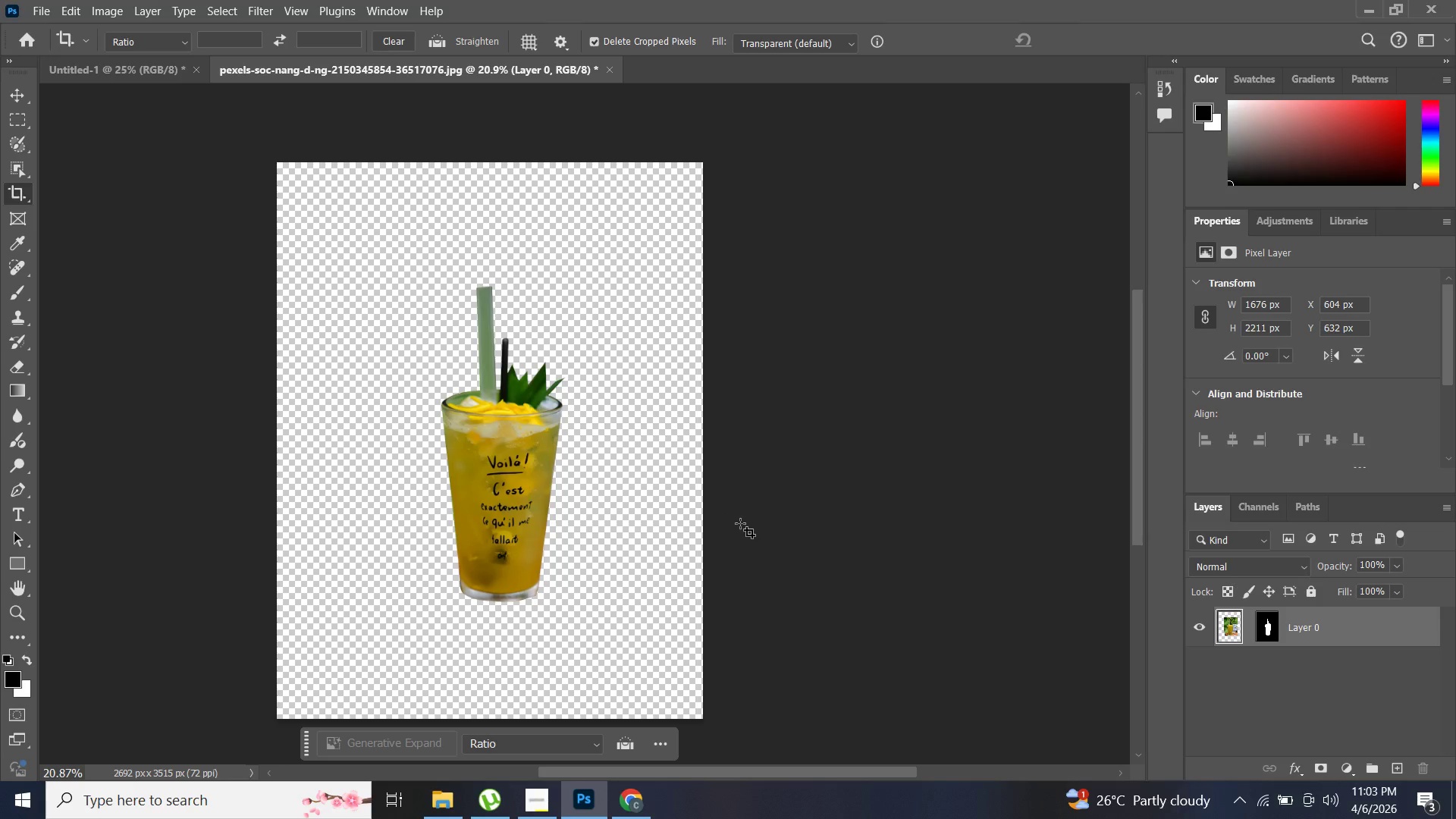 
wait(16.97)
 